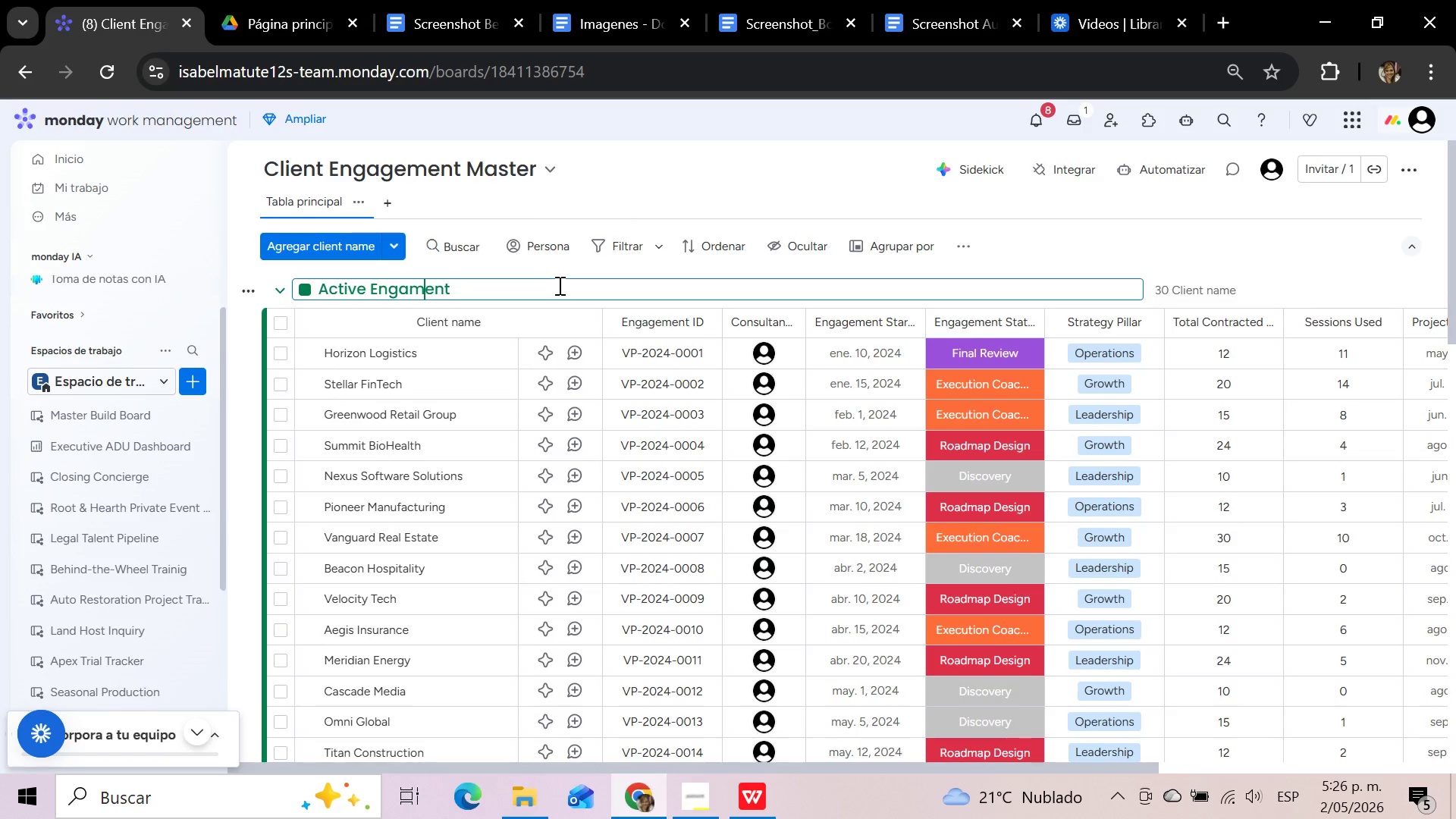 
key(ArrowLeft)
 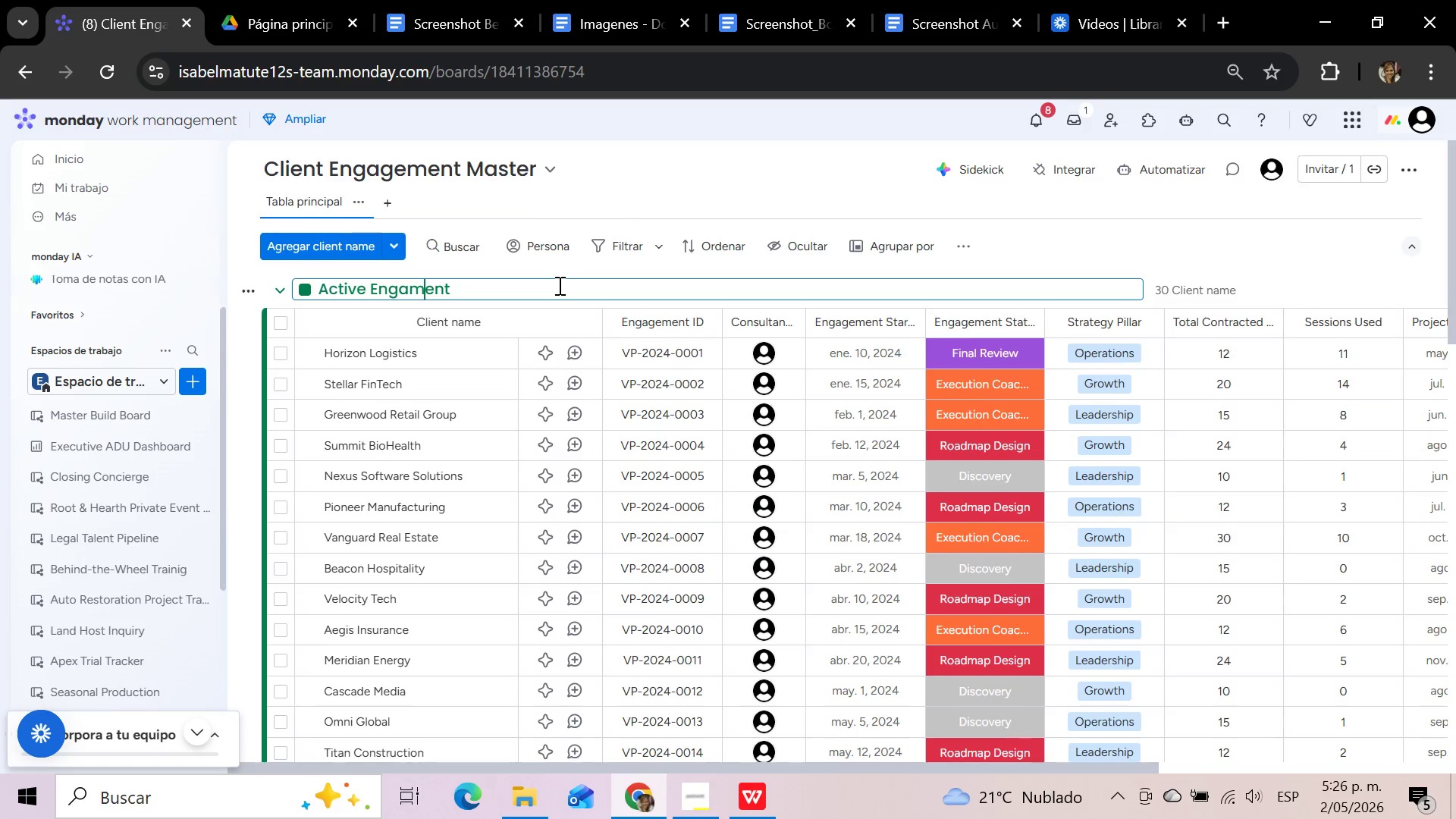 
key(ArrowLeft)
 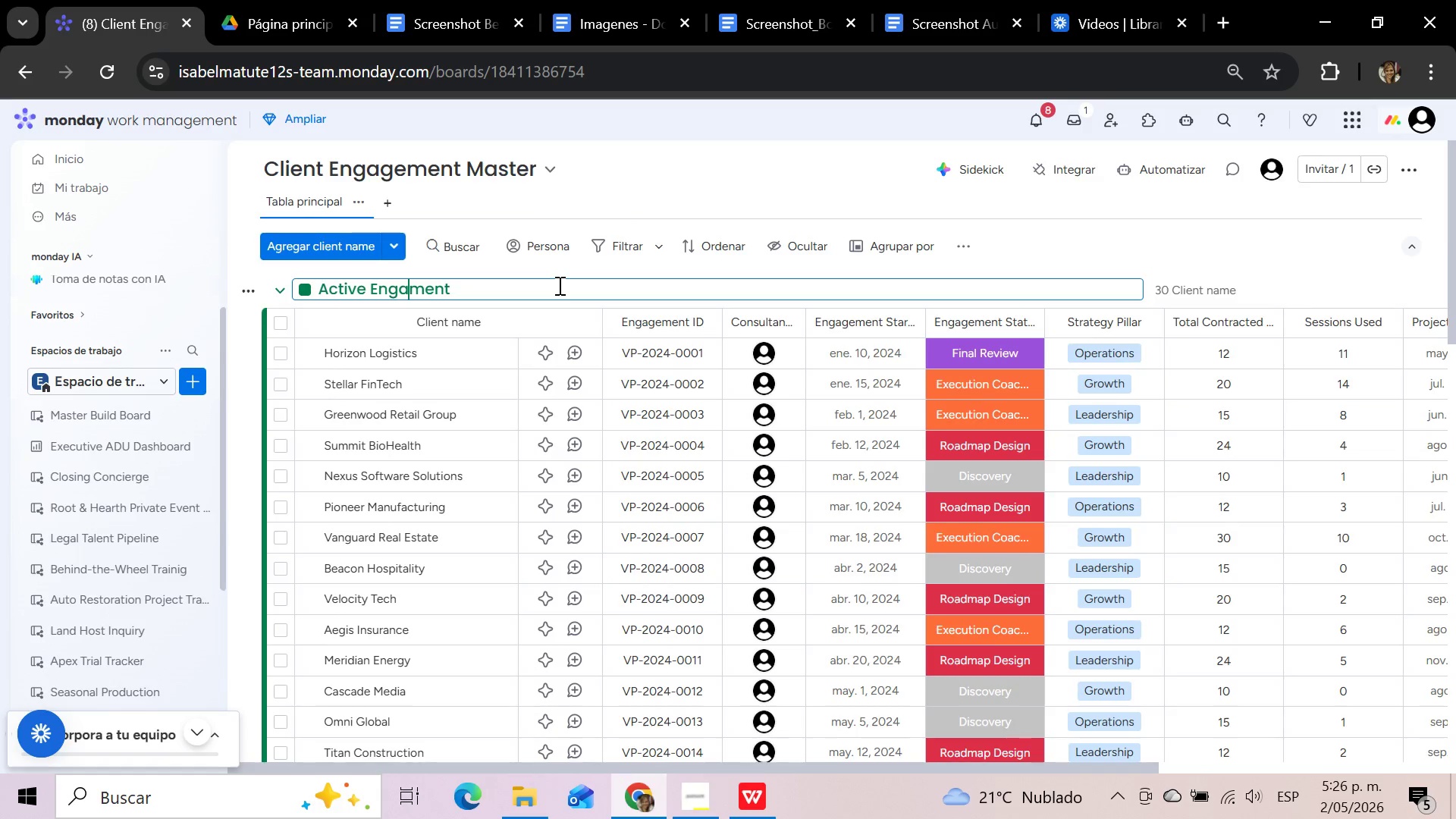 
type(ge)
 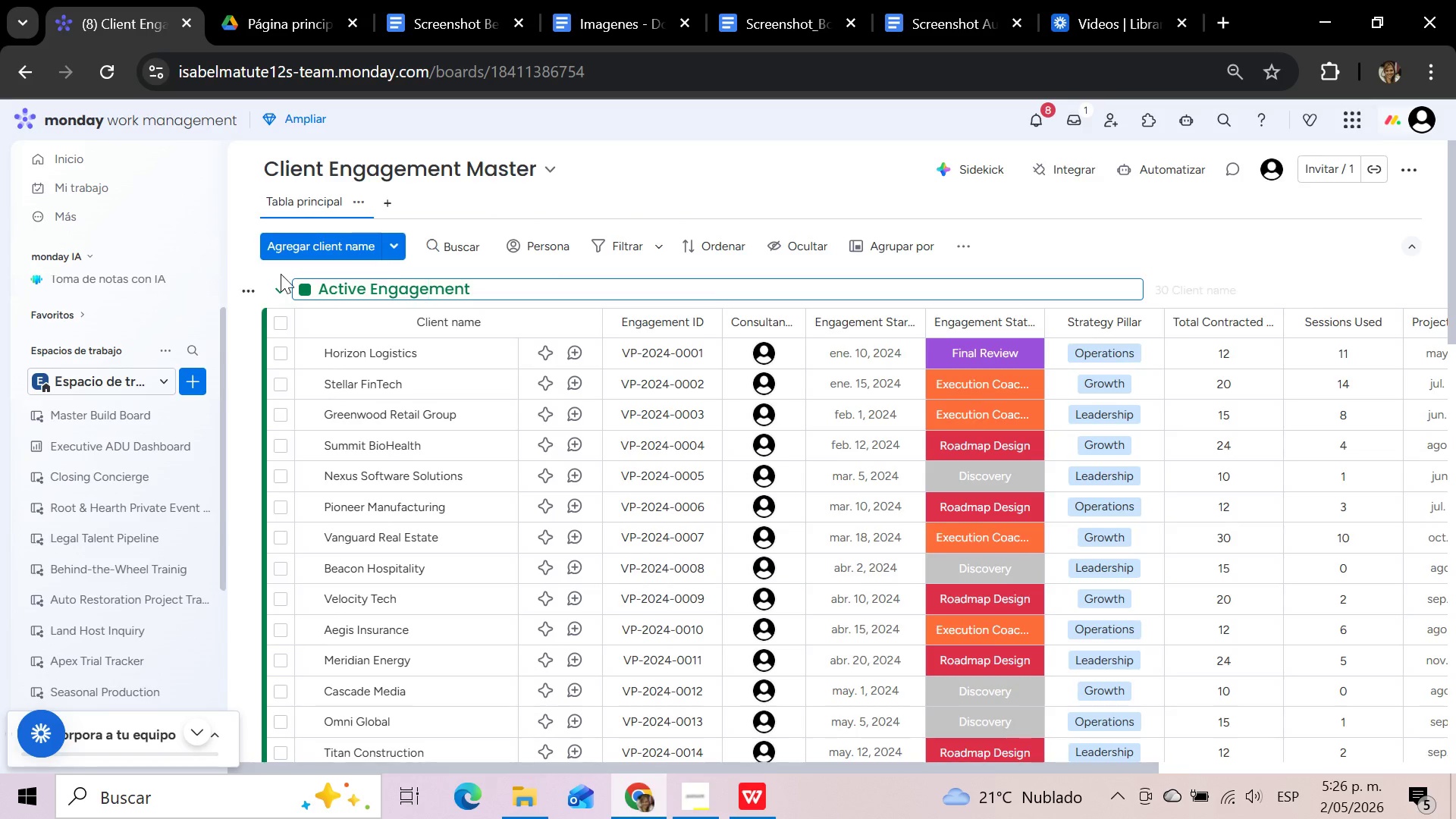 
left_click([250, 289])
 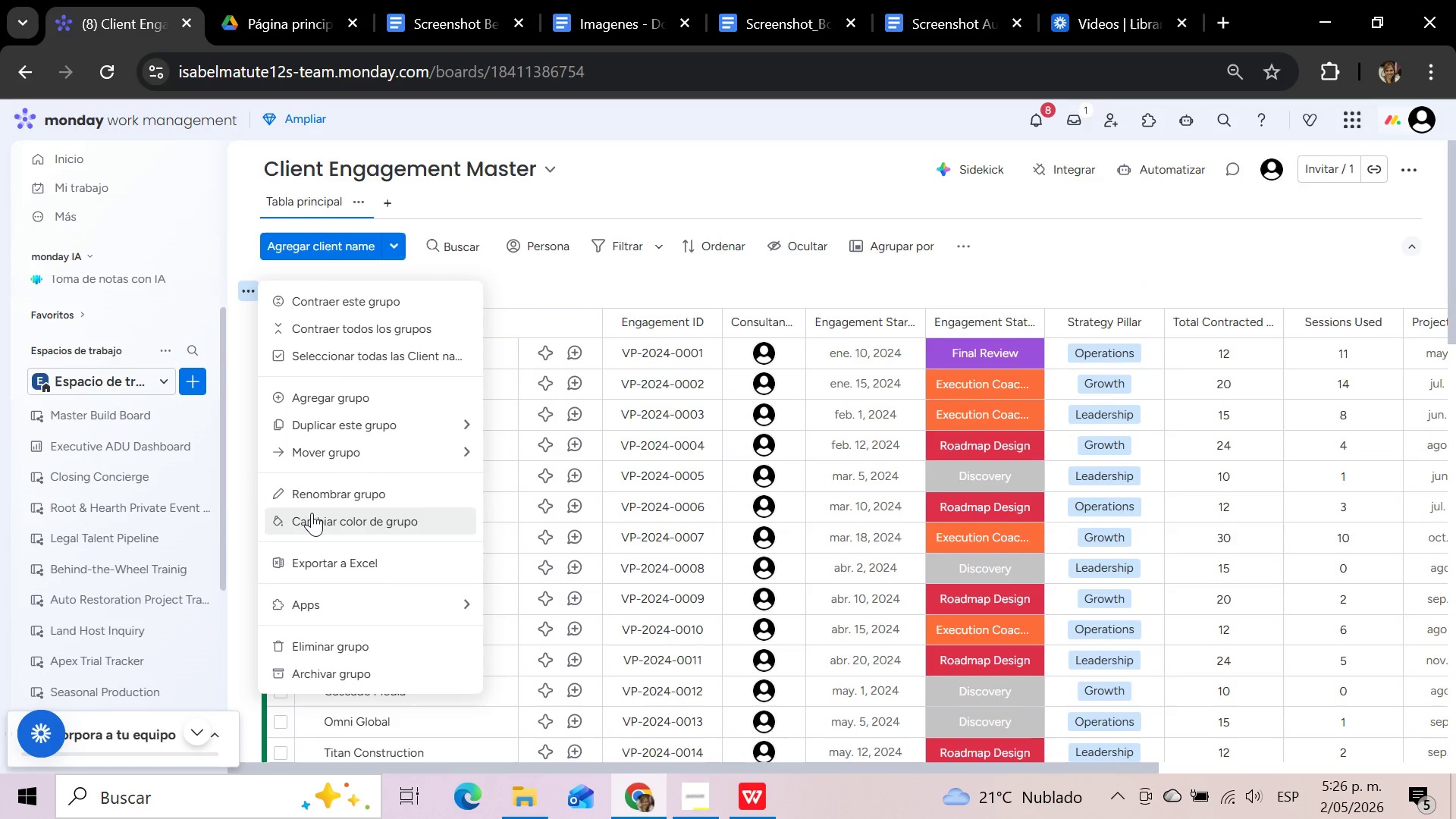 
left_click([312, 513])
 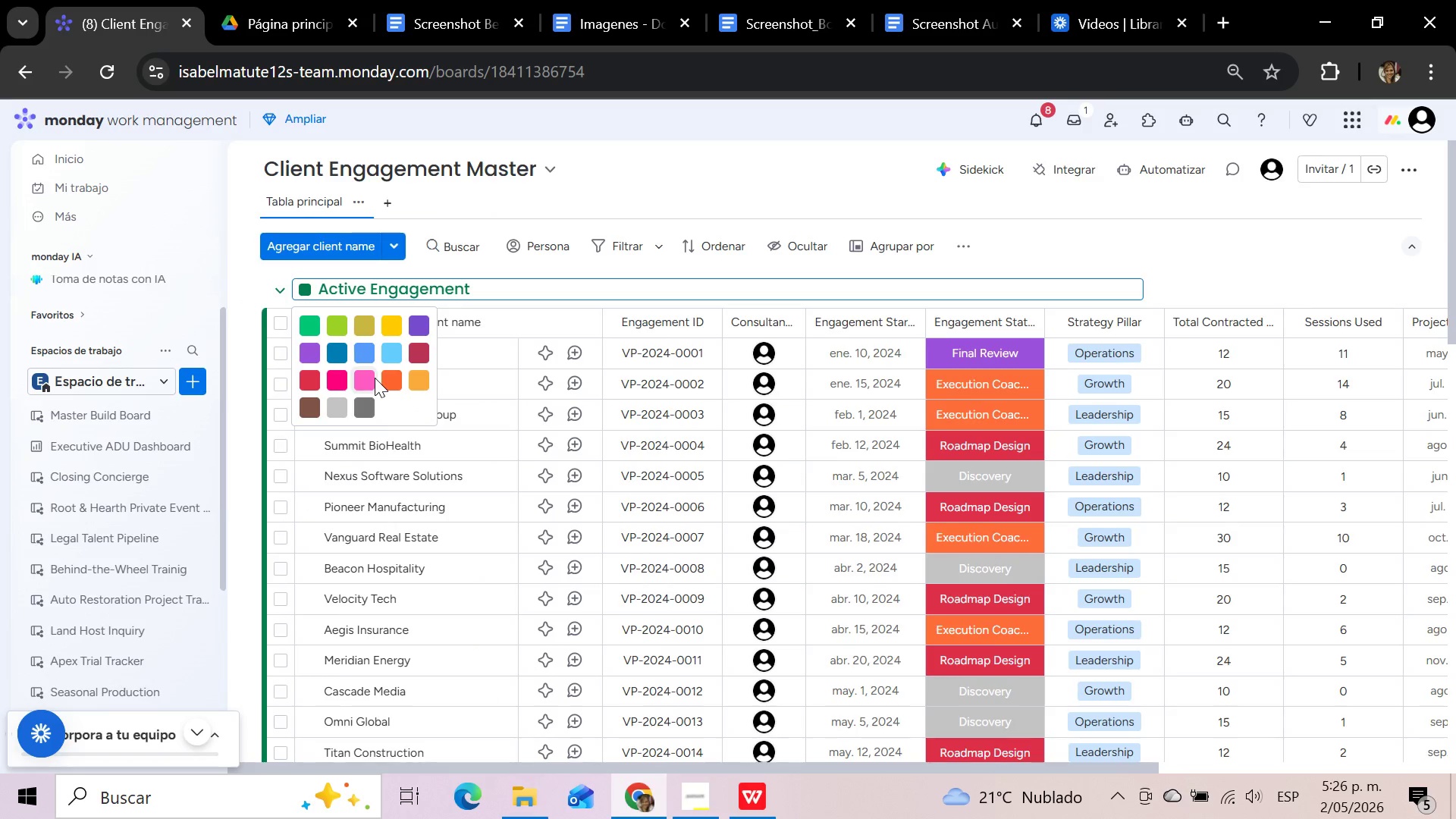 
left_click([394, 350])
 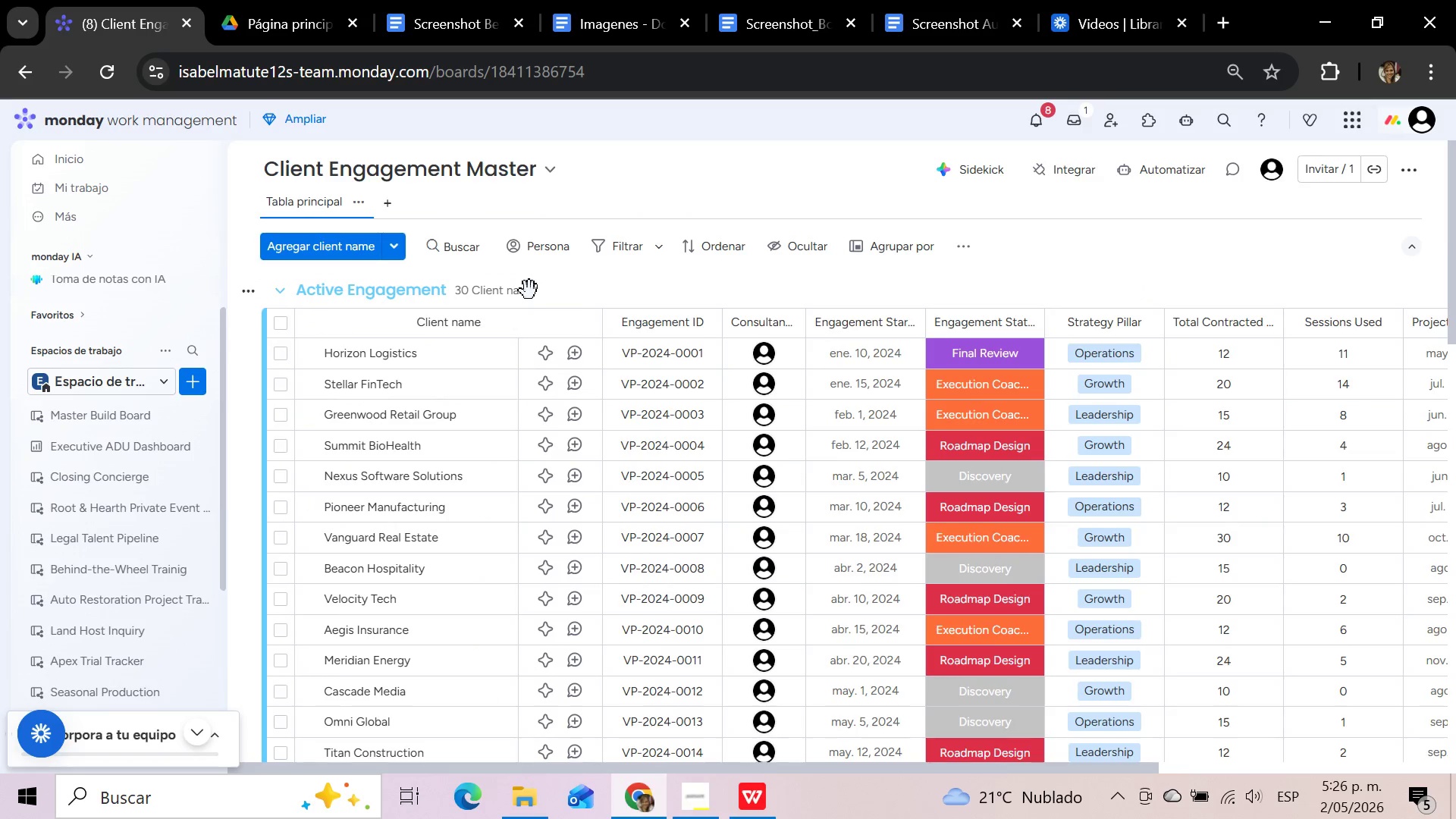 
scroll: coordinate [377, 566], scroll_direction: up, amount: 3.0
 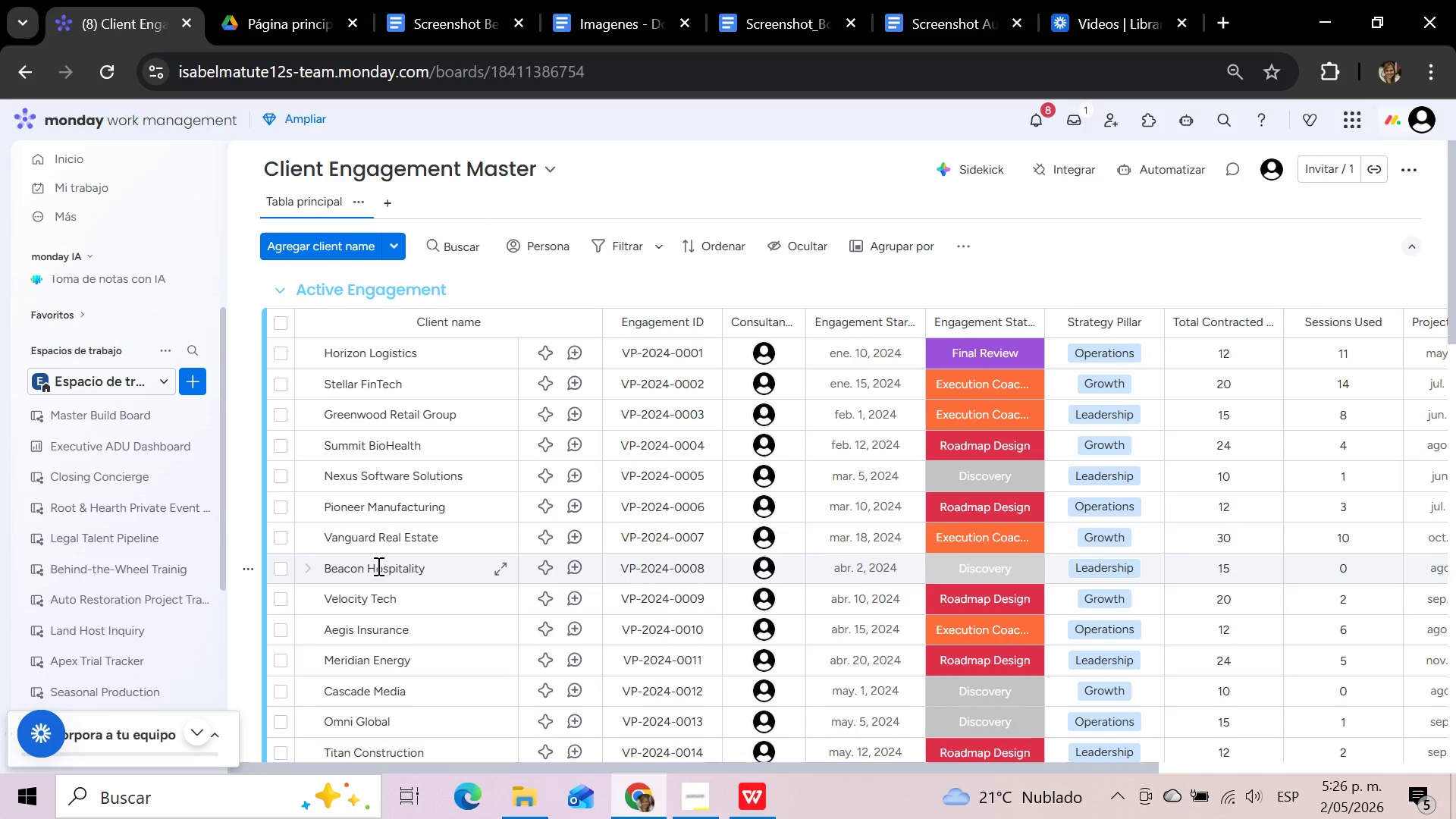 
scroll: coordinate [377, 566], scroll_direction: down, amount: 3.0
 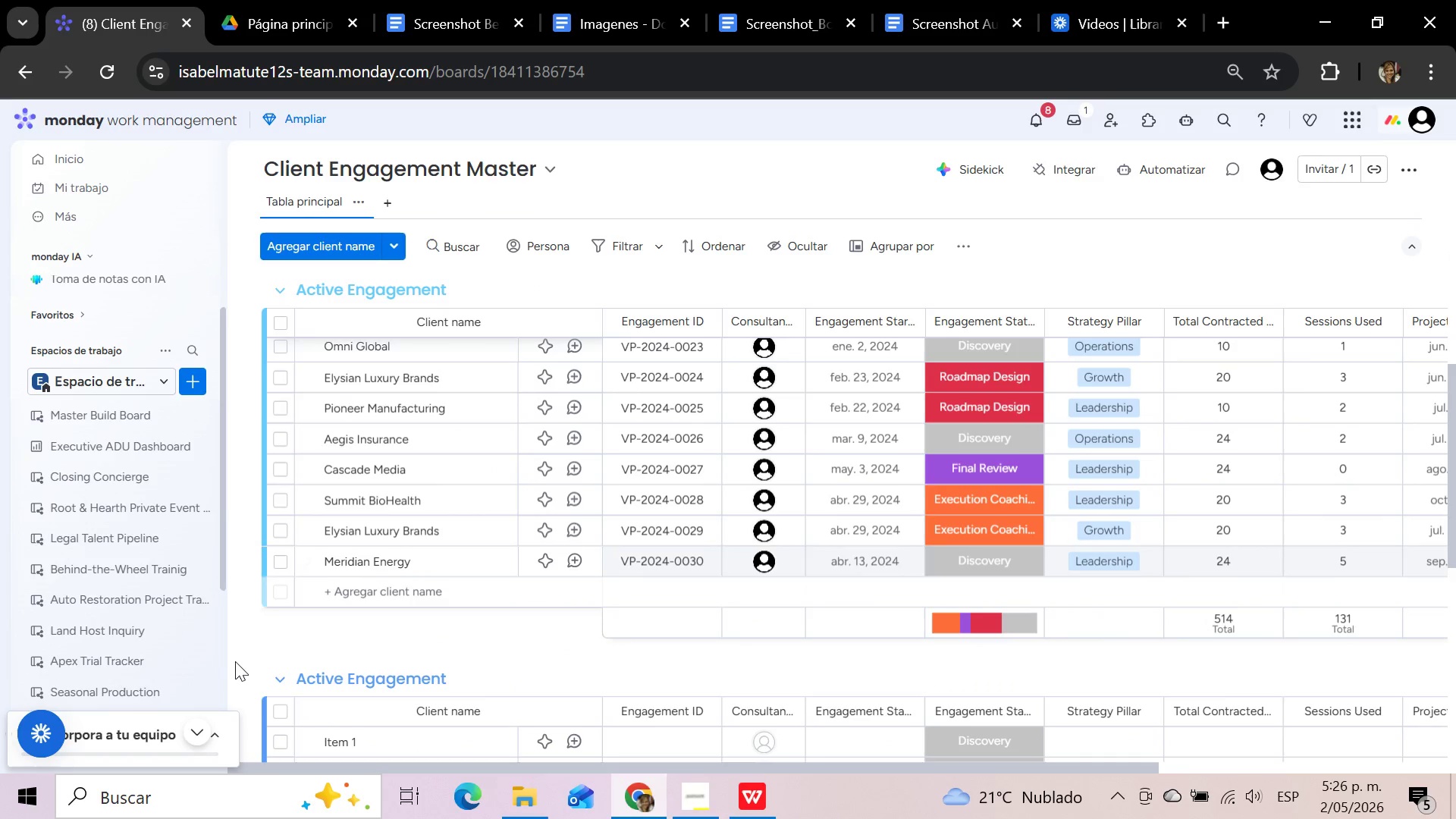 
left_click([248, 682])
 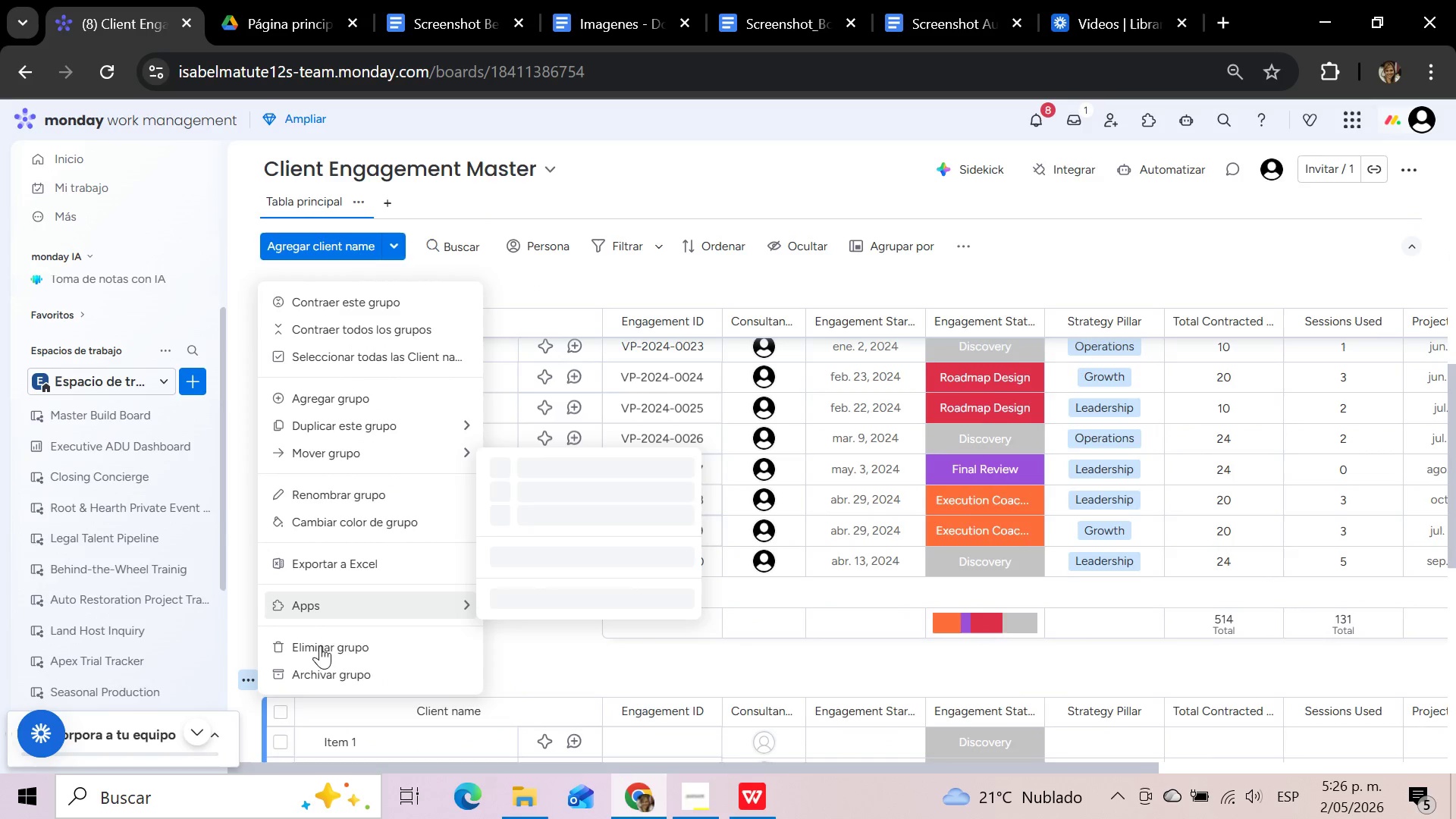 
left_click([322, 648])
 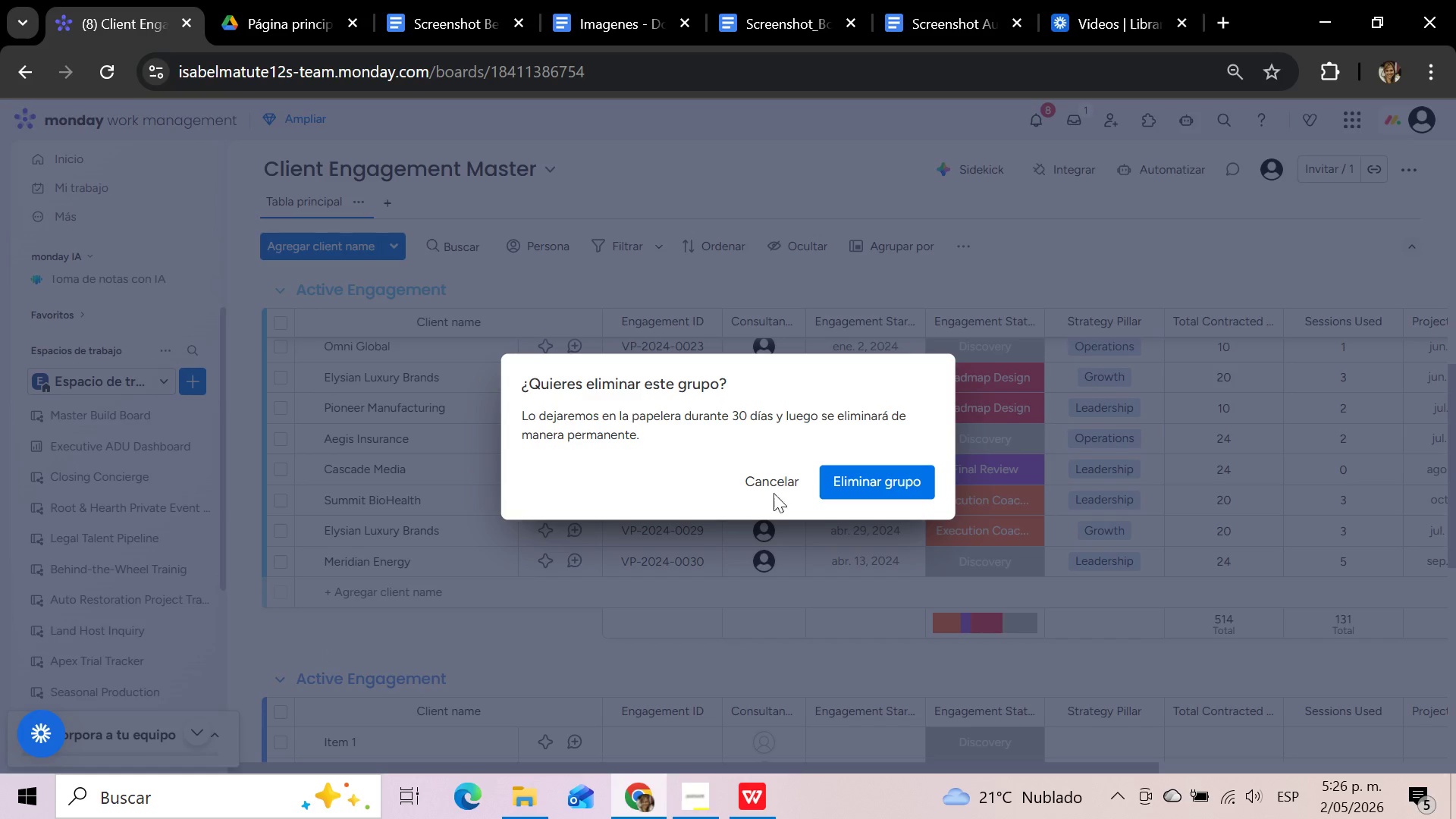 
left_click([857, 484])
 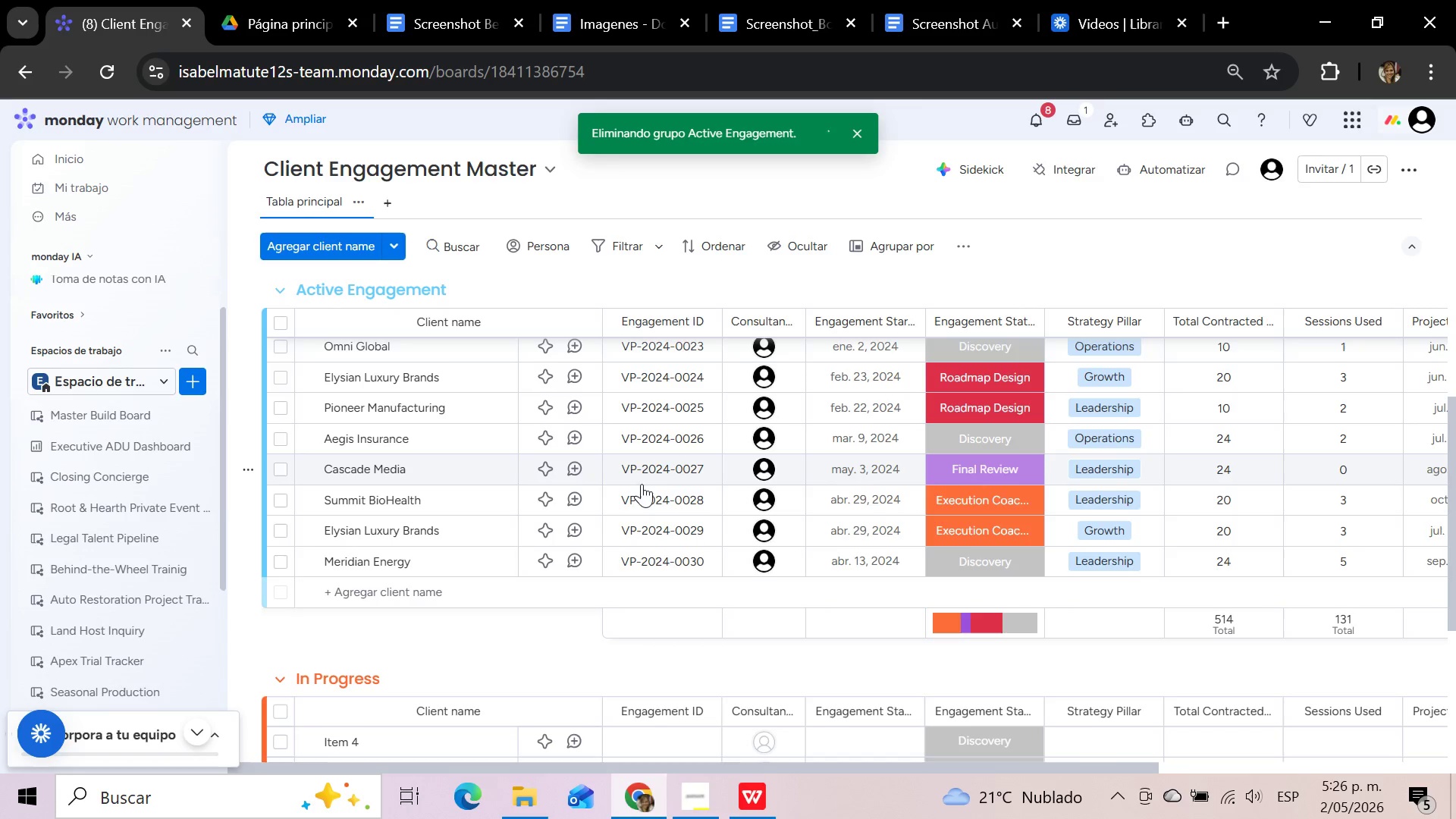 
scroll: coordinate [625, 513], scroll_direction: up, amount: 12.0
 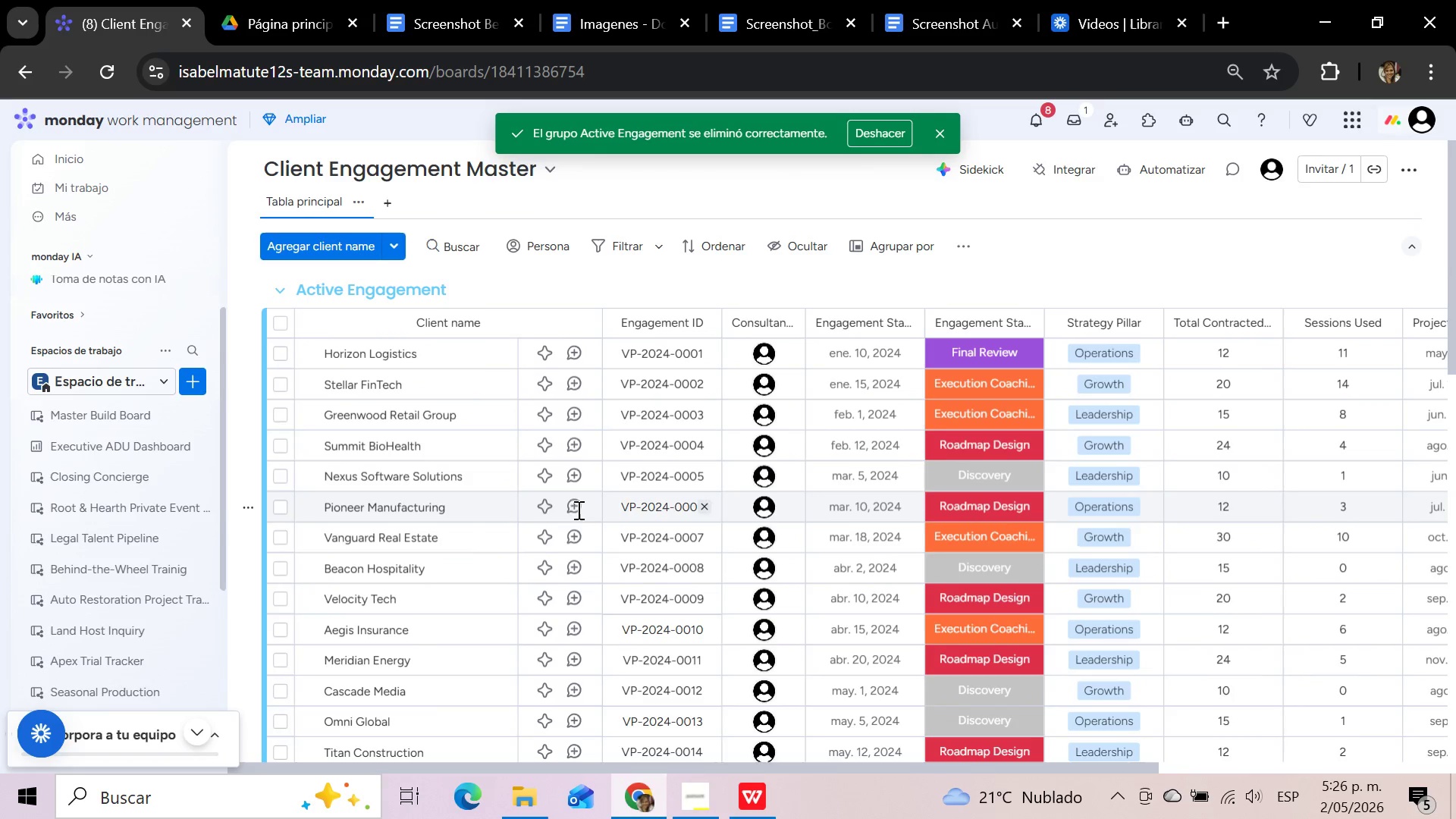 
scroll: coordinate [448, 479], scroll_direction: down, amount: 9.0
 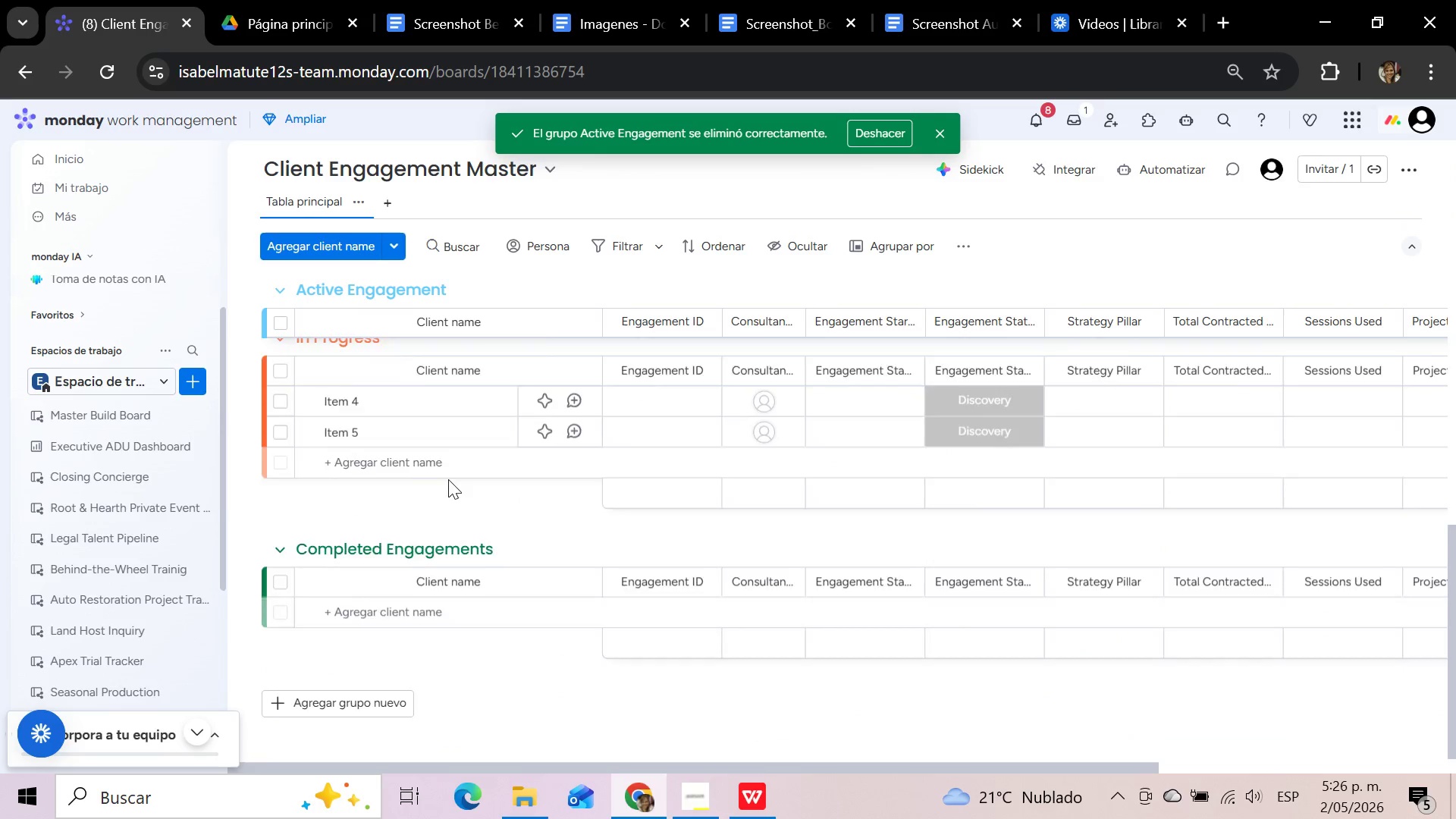 
scroll: coordinate [448, 479], scroll_direction: up, amount: 4.0
 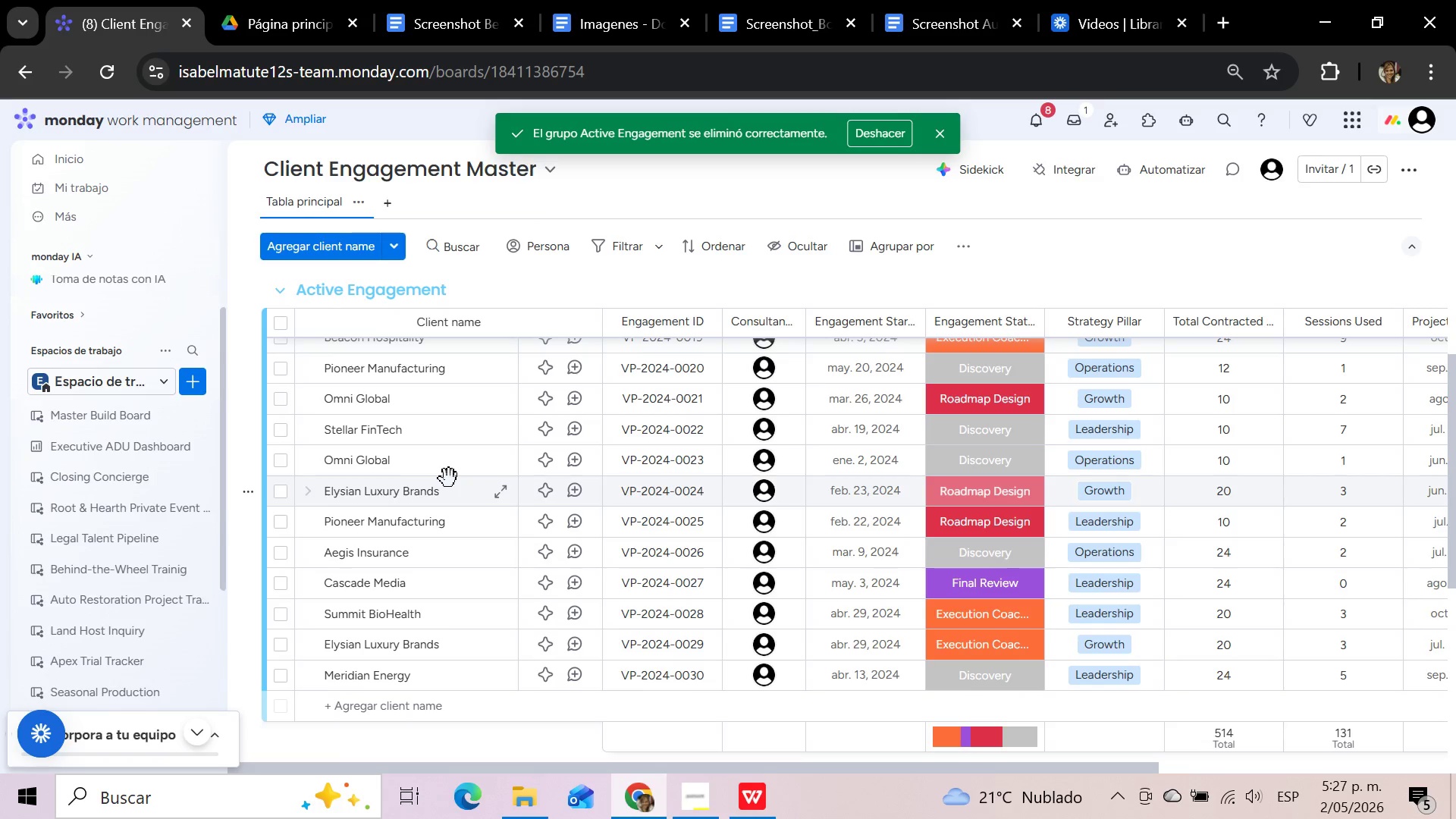 
wait(57.03)
 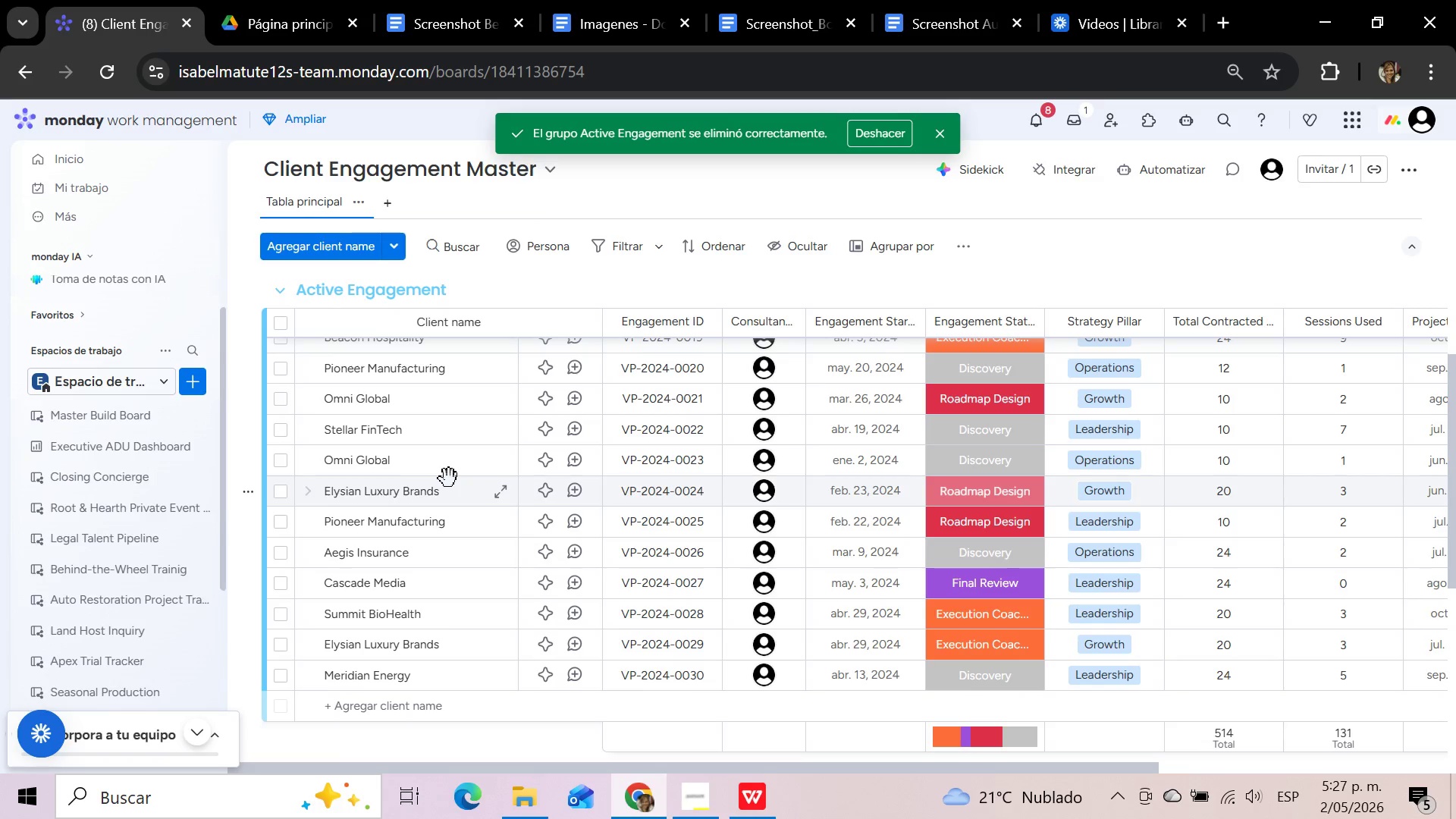 
left_click([249, 295])
 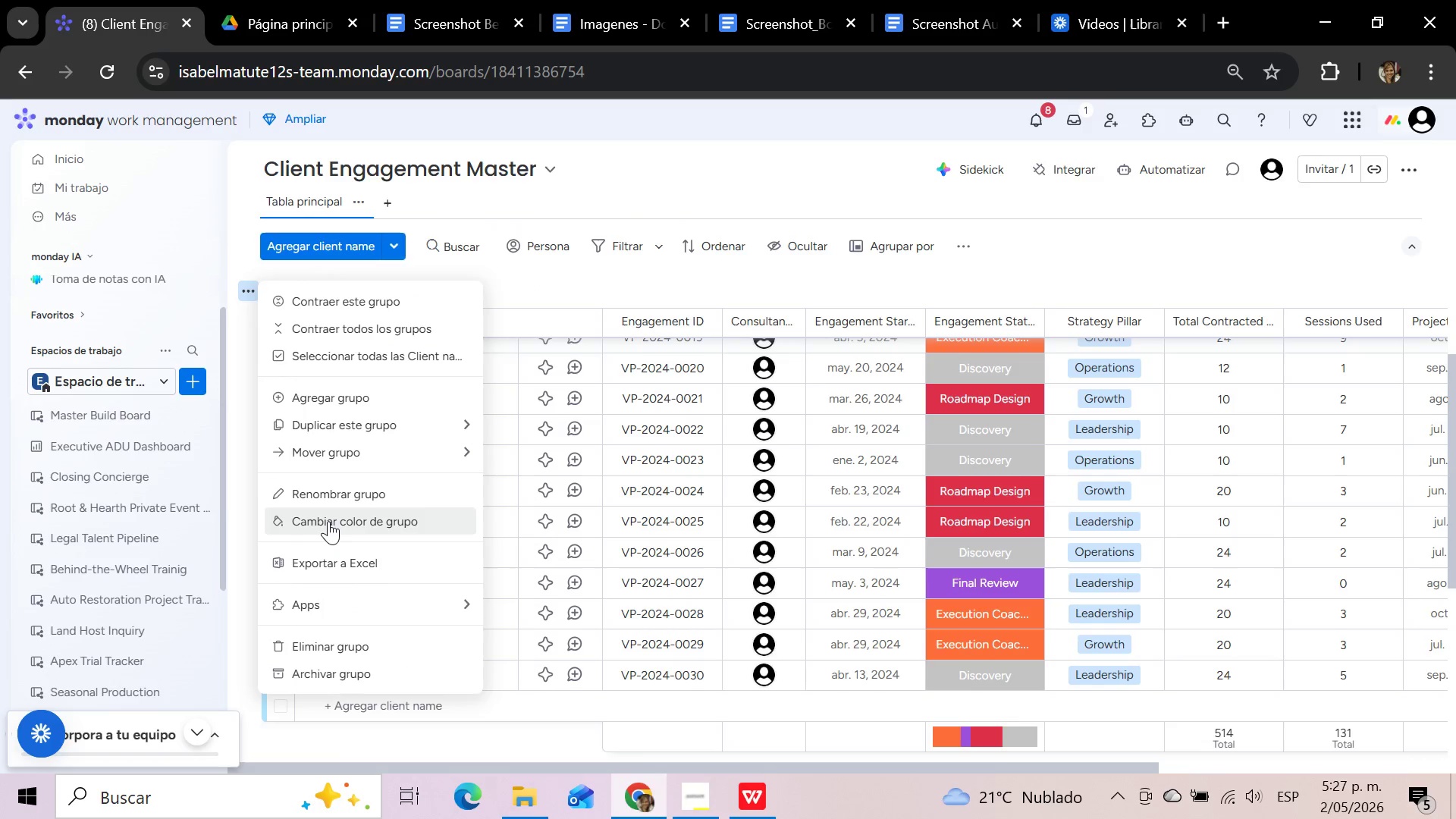 
left_click([328, 521])
 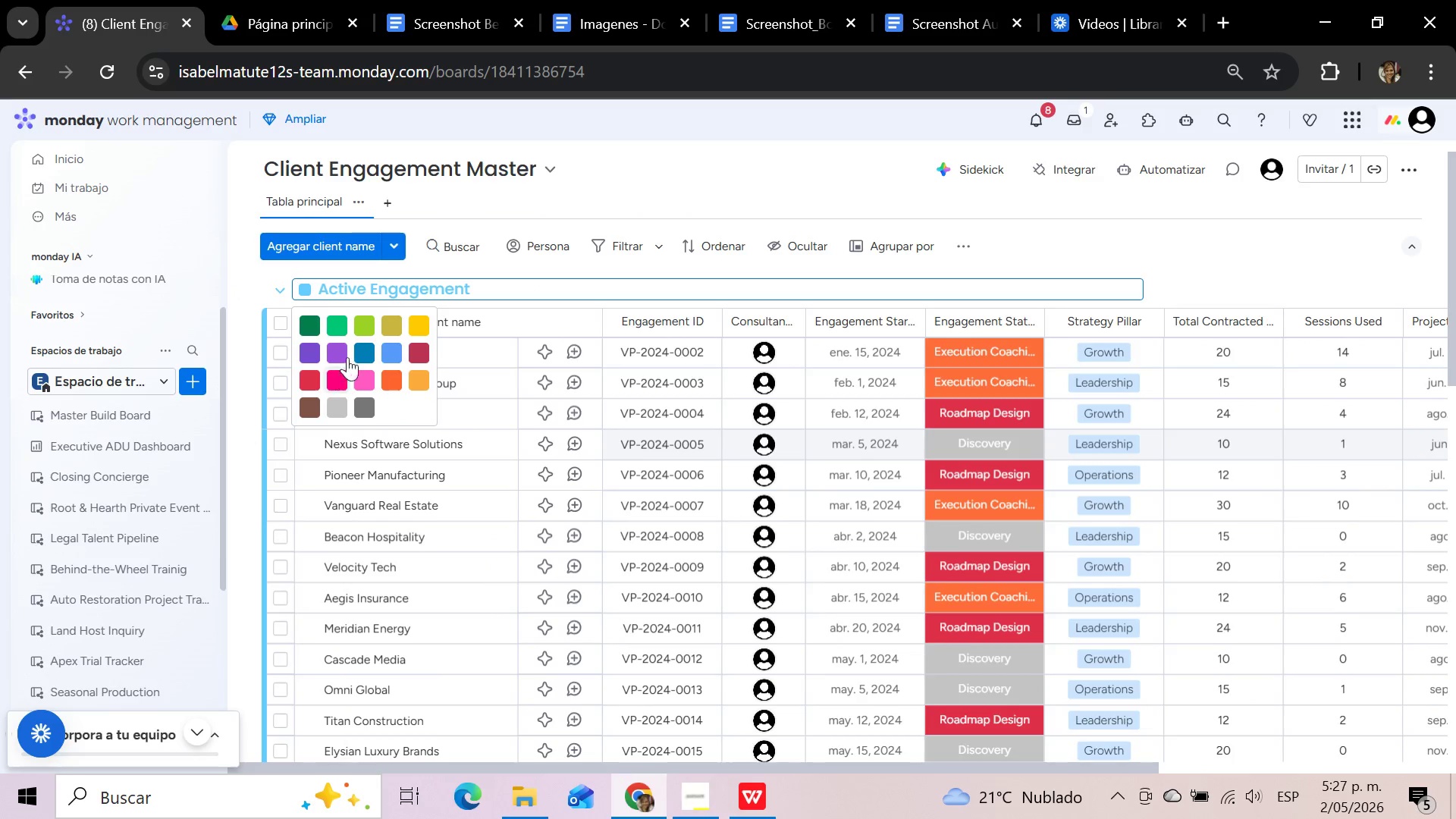 
left_click([362, 344])
 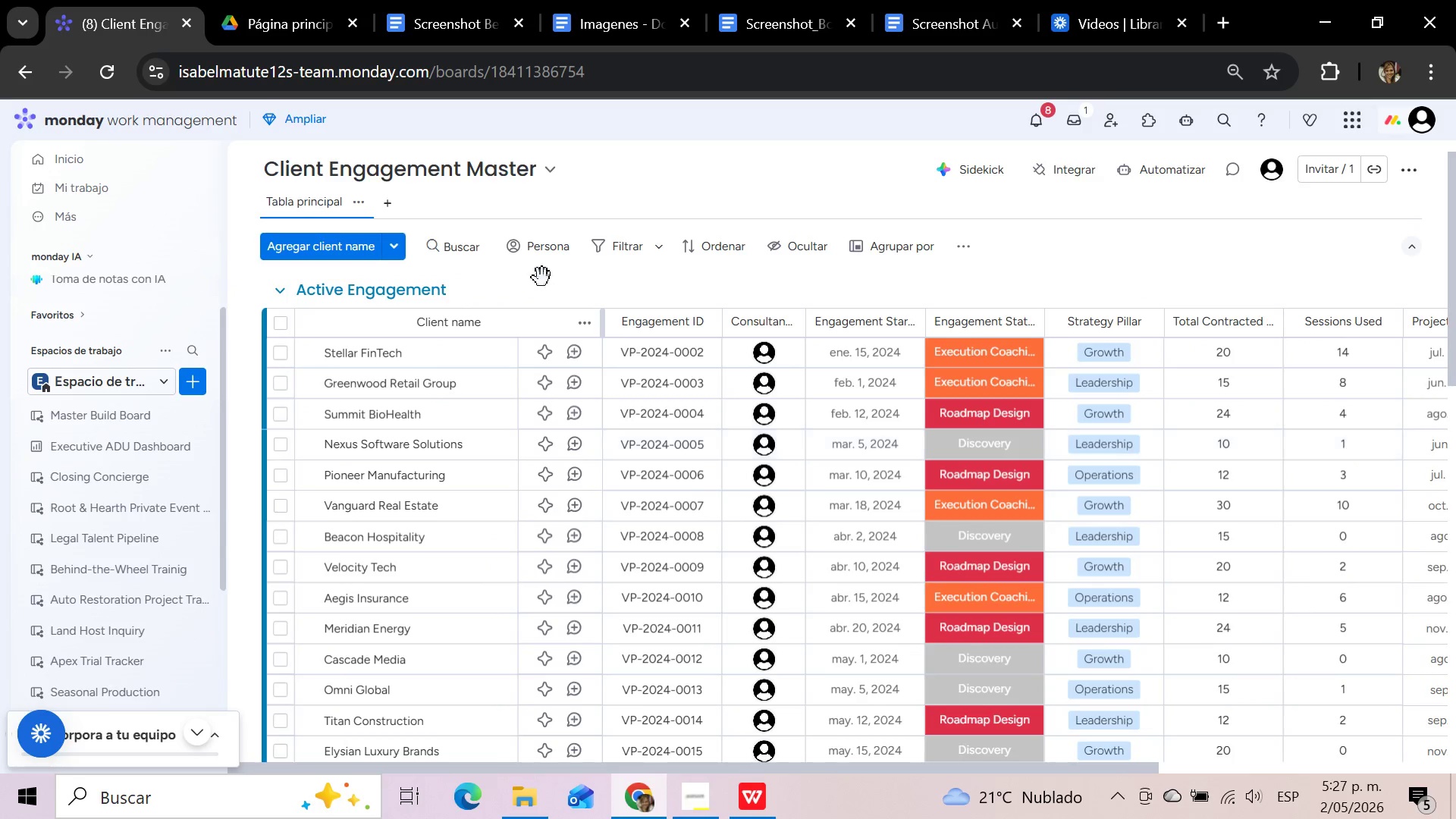 
left_click([542, 278])
 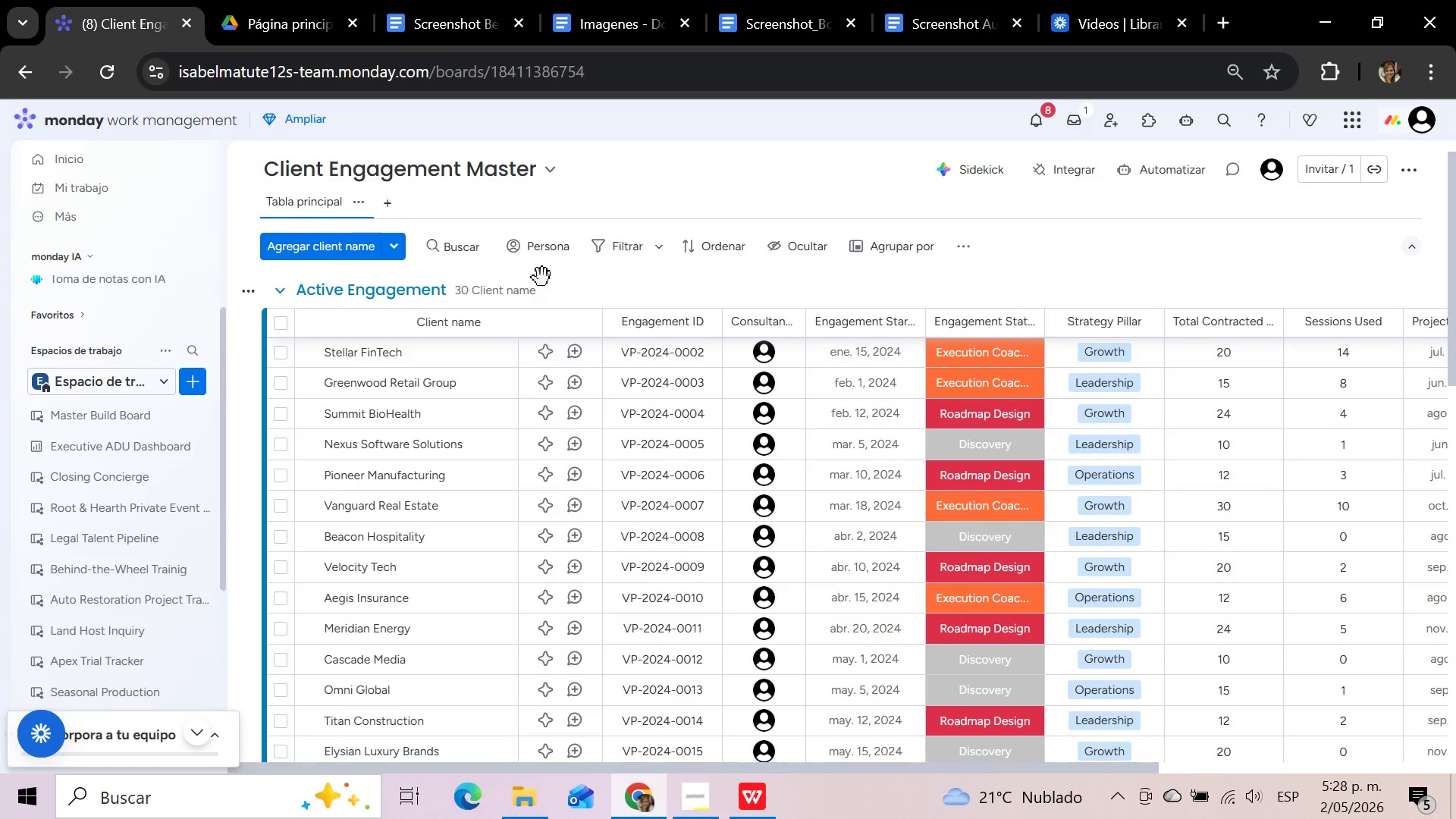 
wait(36.73)
 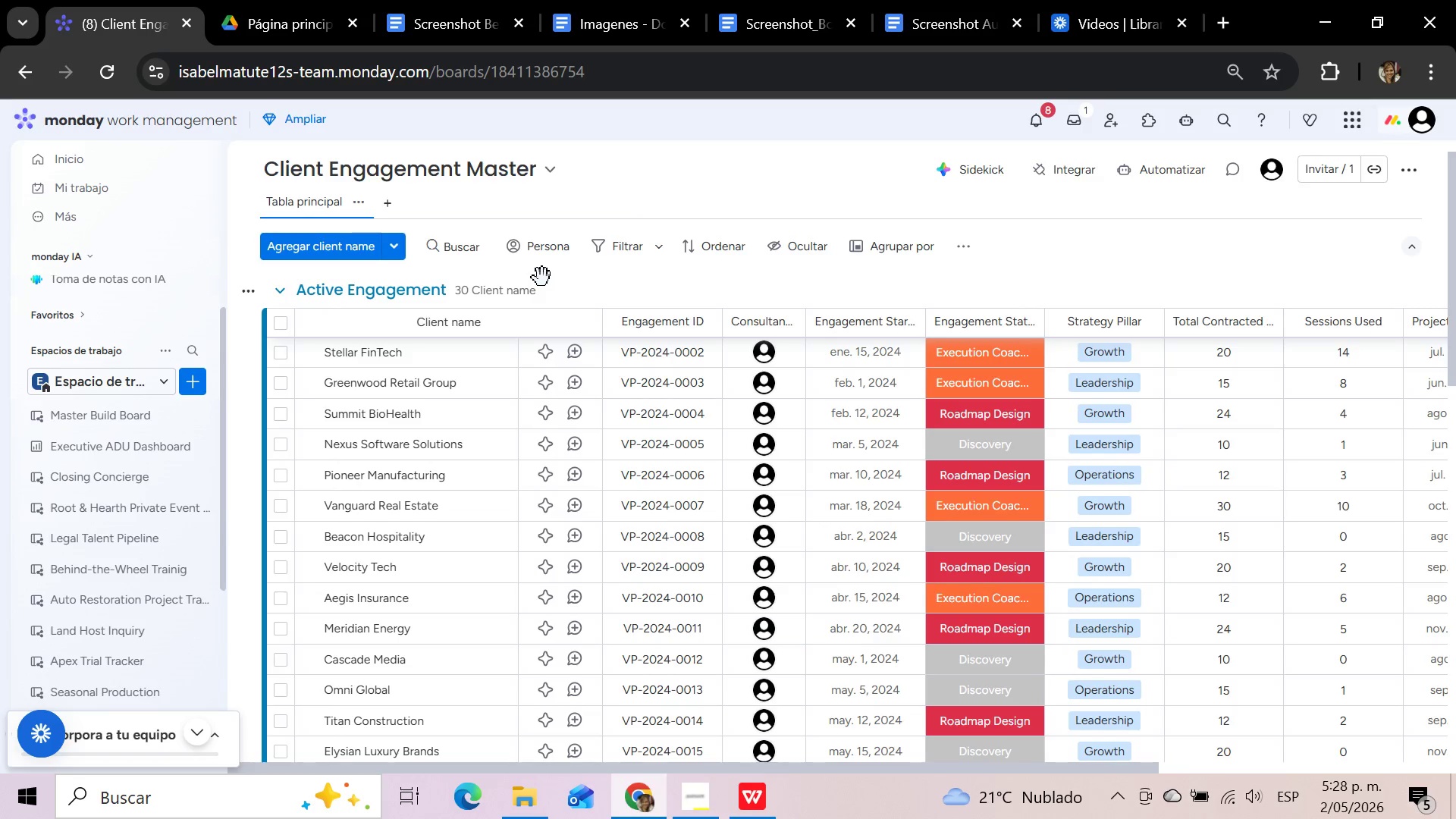 
scroll: coordinate [434, 447], scroll_direction: down, amount: 2.0
 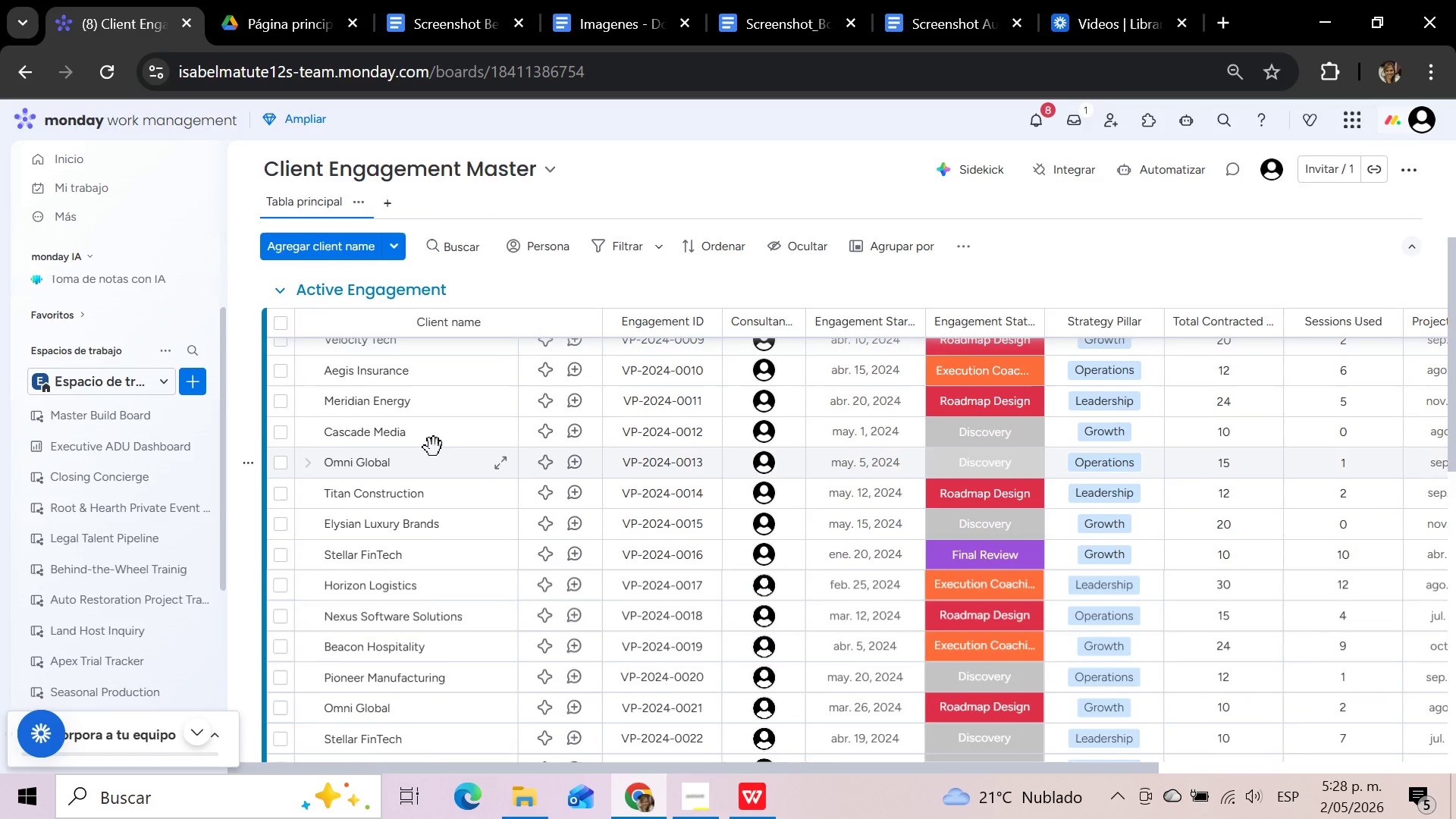 
scroll: coordinate [469, 546], scroll_direction: up, amount: 16.0
 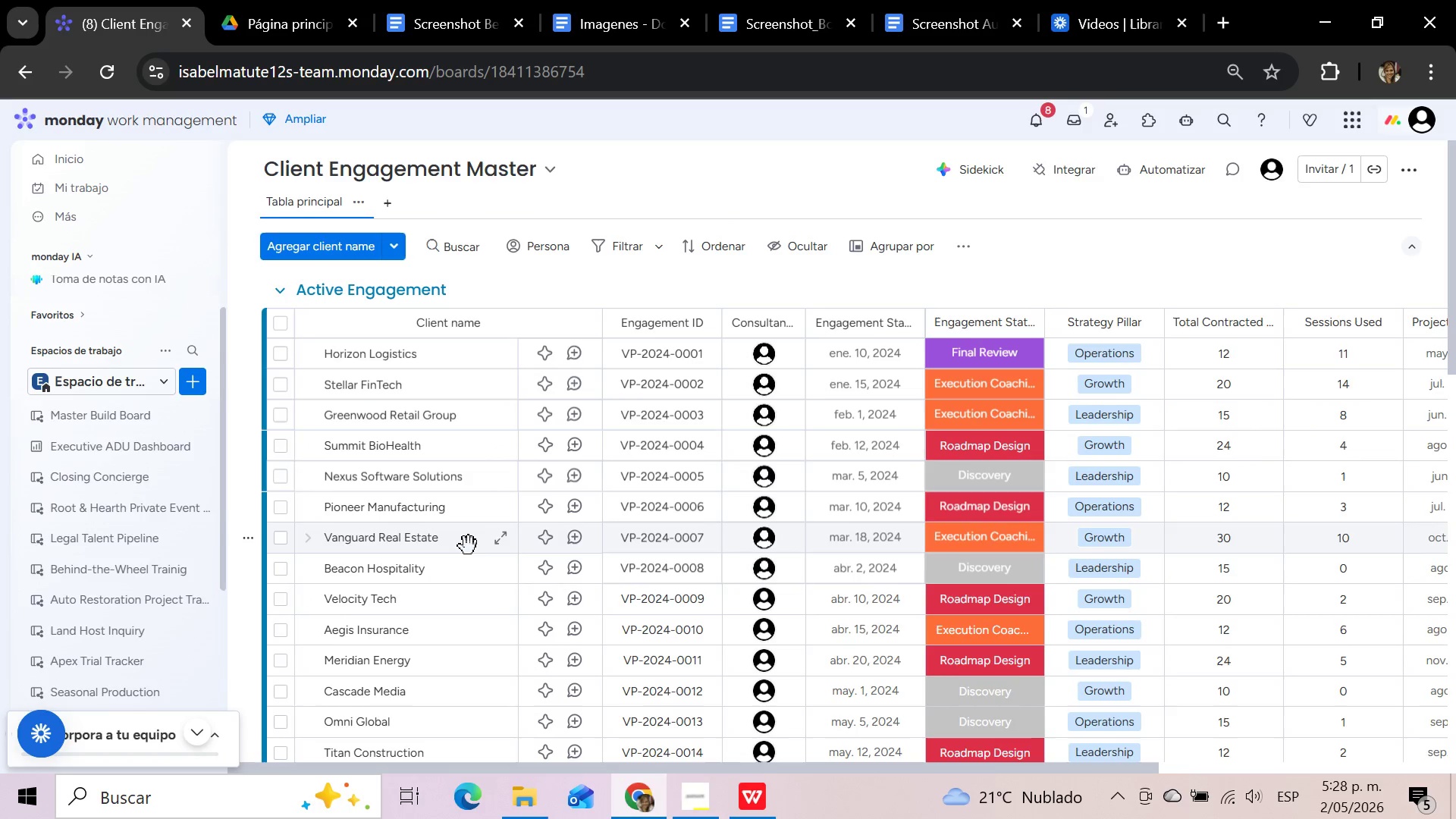 
scroll: coordinate [469, 546], scroll_direction: down, amount: 4.0
 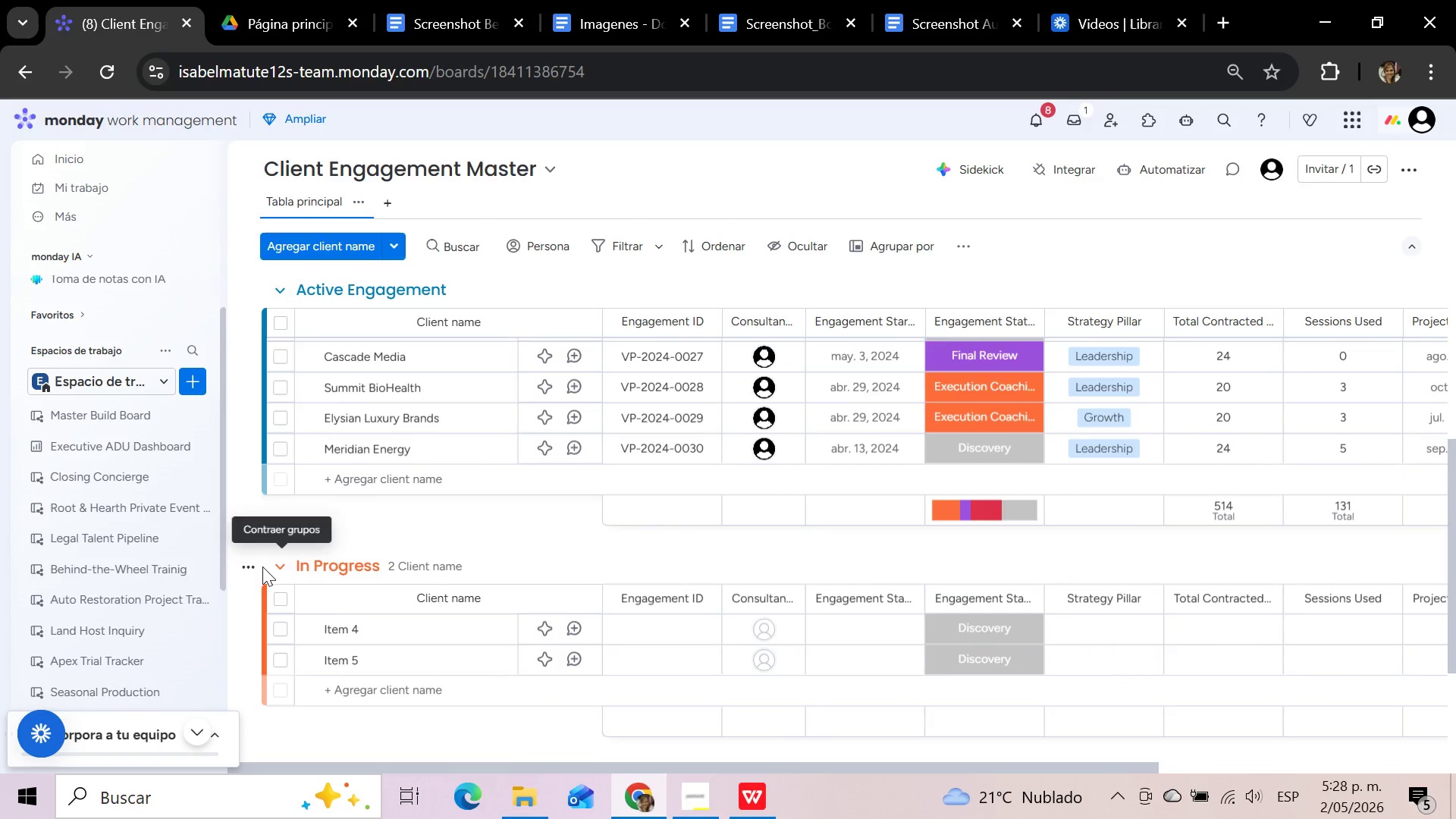 
left_click([246, 566])
 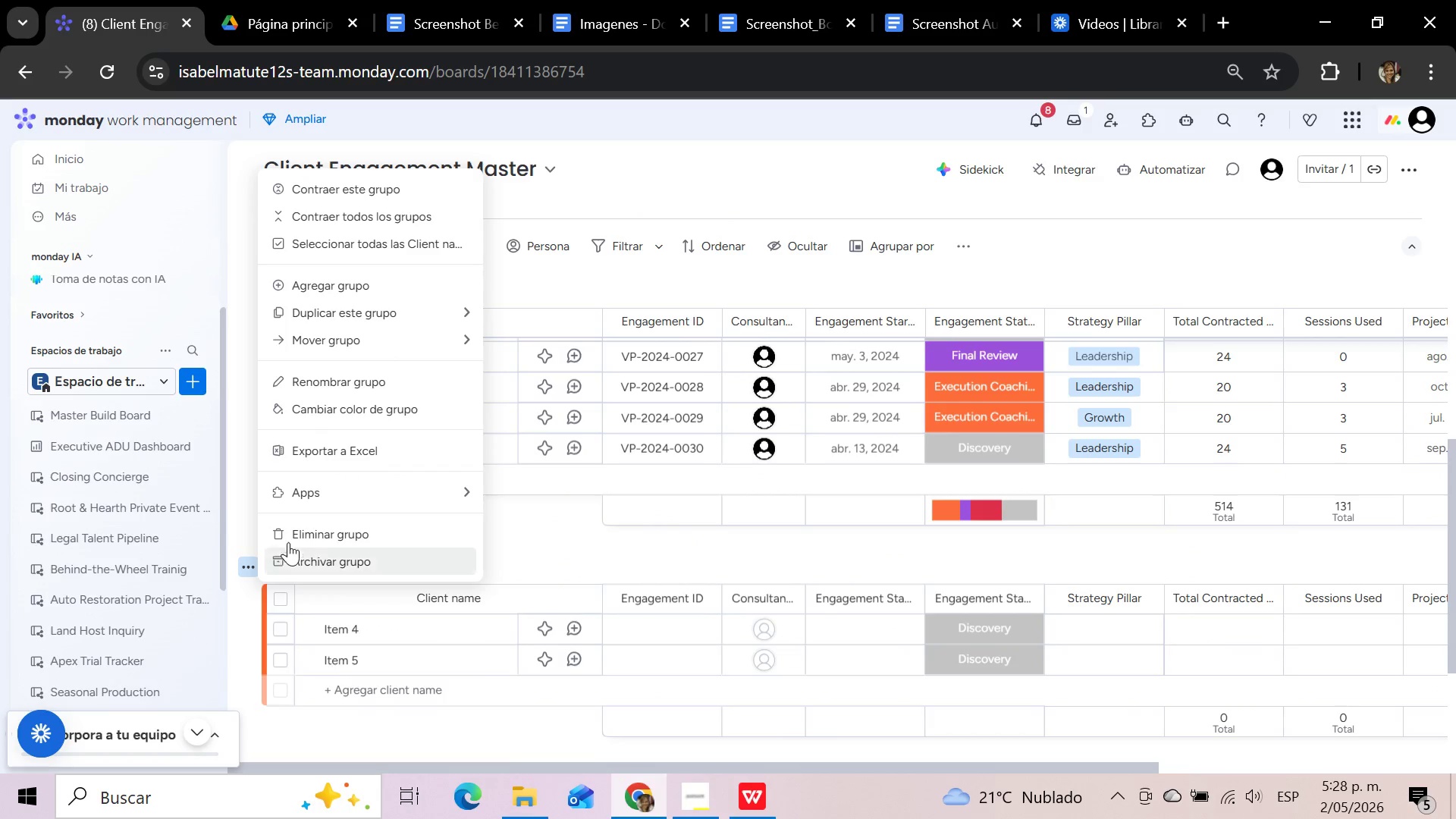 
left_click([303, 534])
 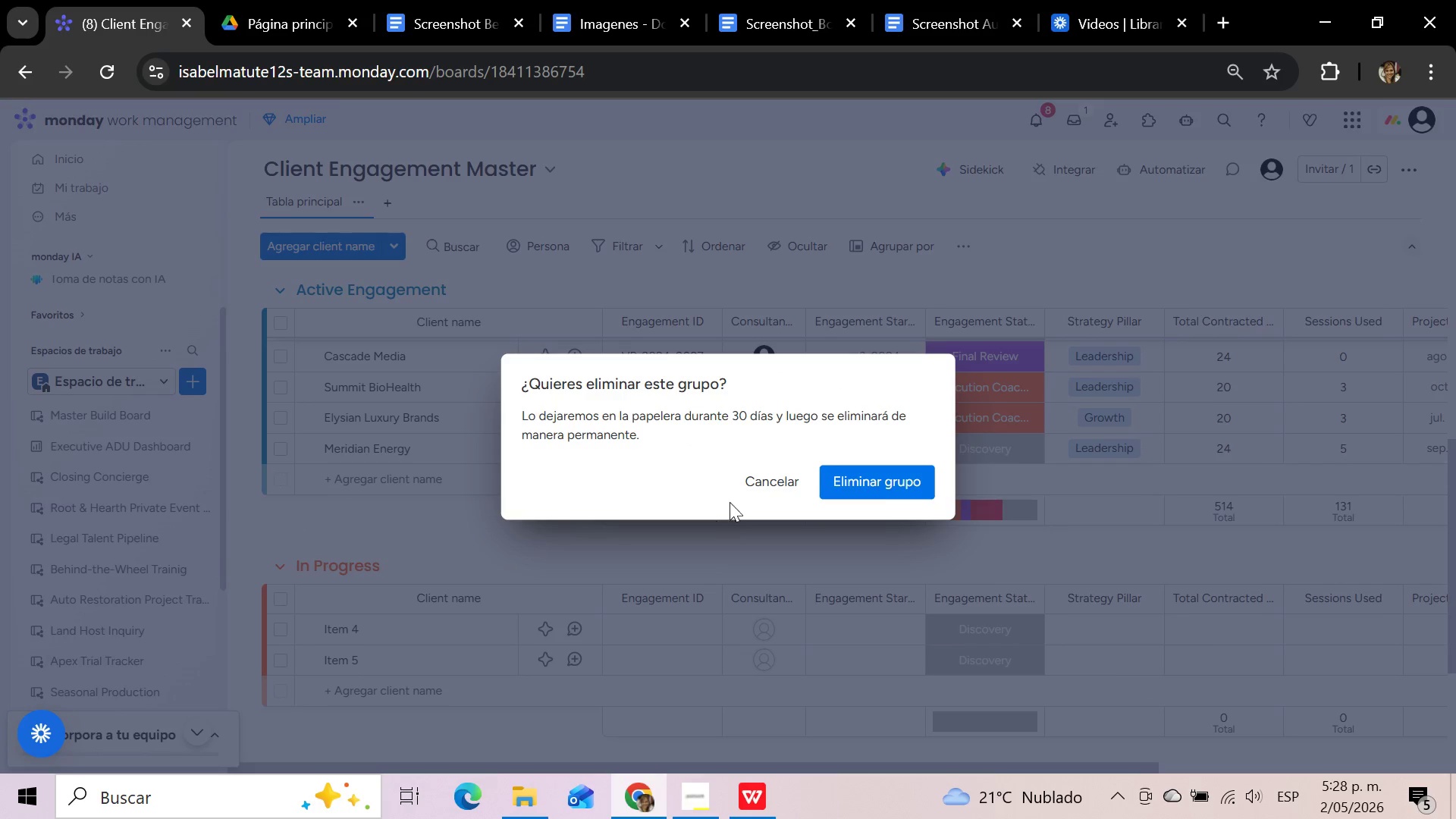 
left_click([880, 494])
 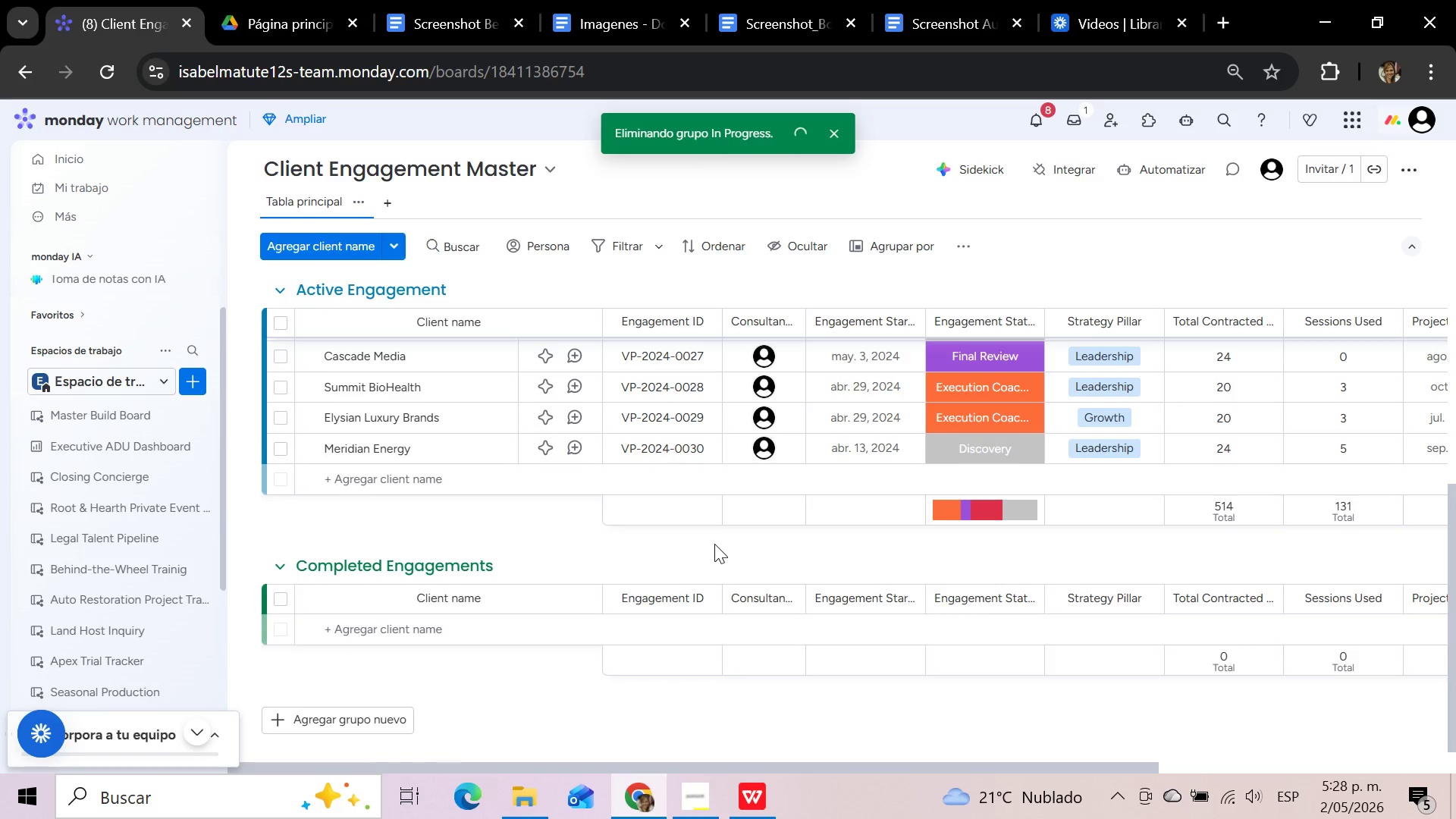 
scroll: coordinate [714, 544], scroll_direction: down, amount: 6.0
 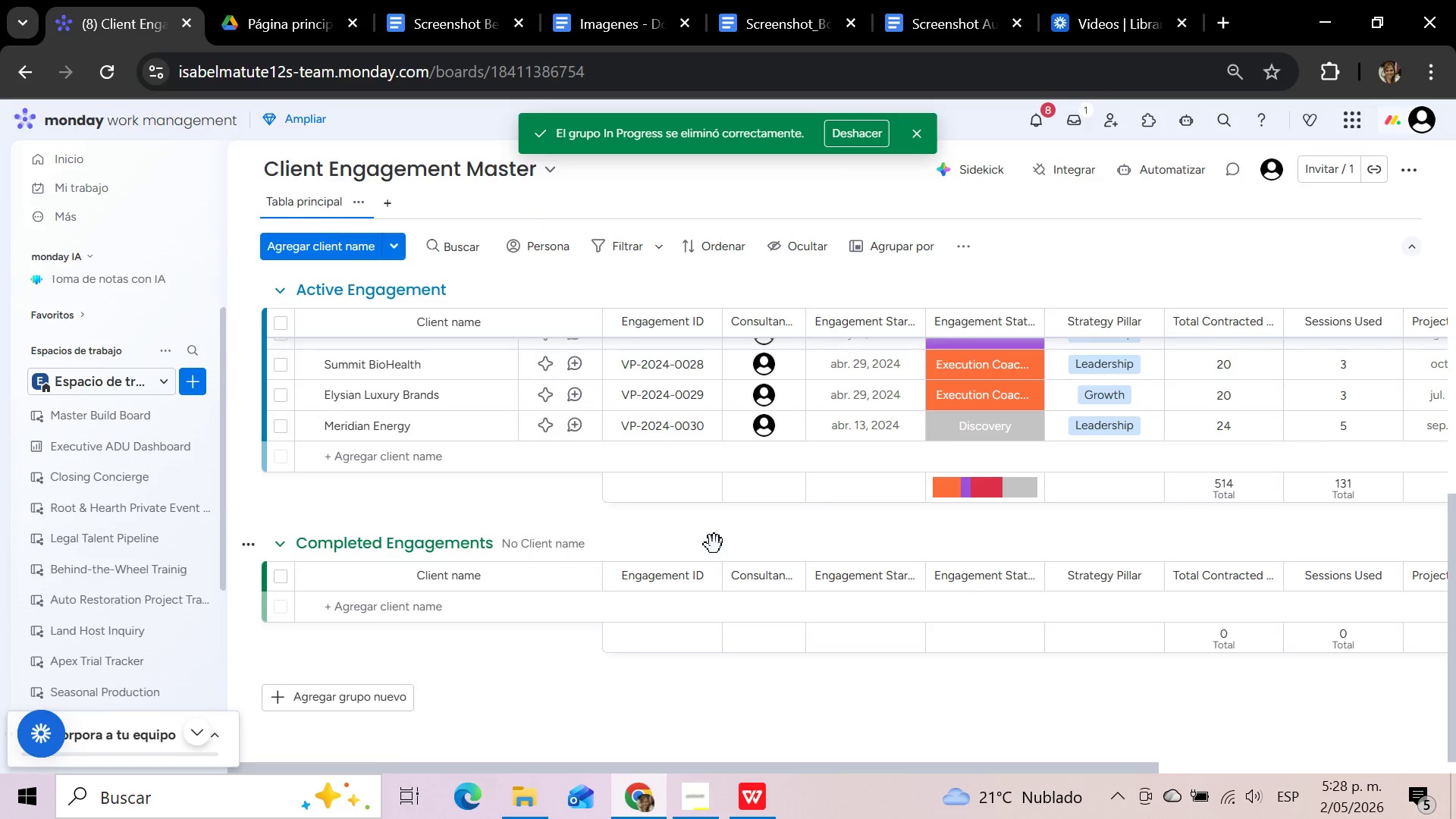 
scroll: coordinate [714, 544], scroll_direction: up, amount: 16.0
 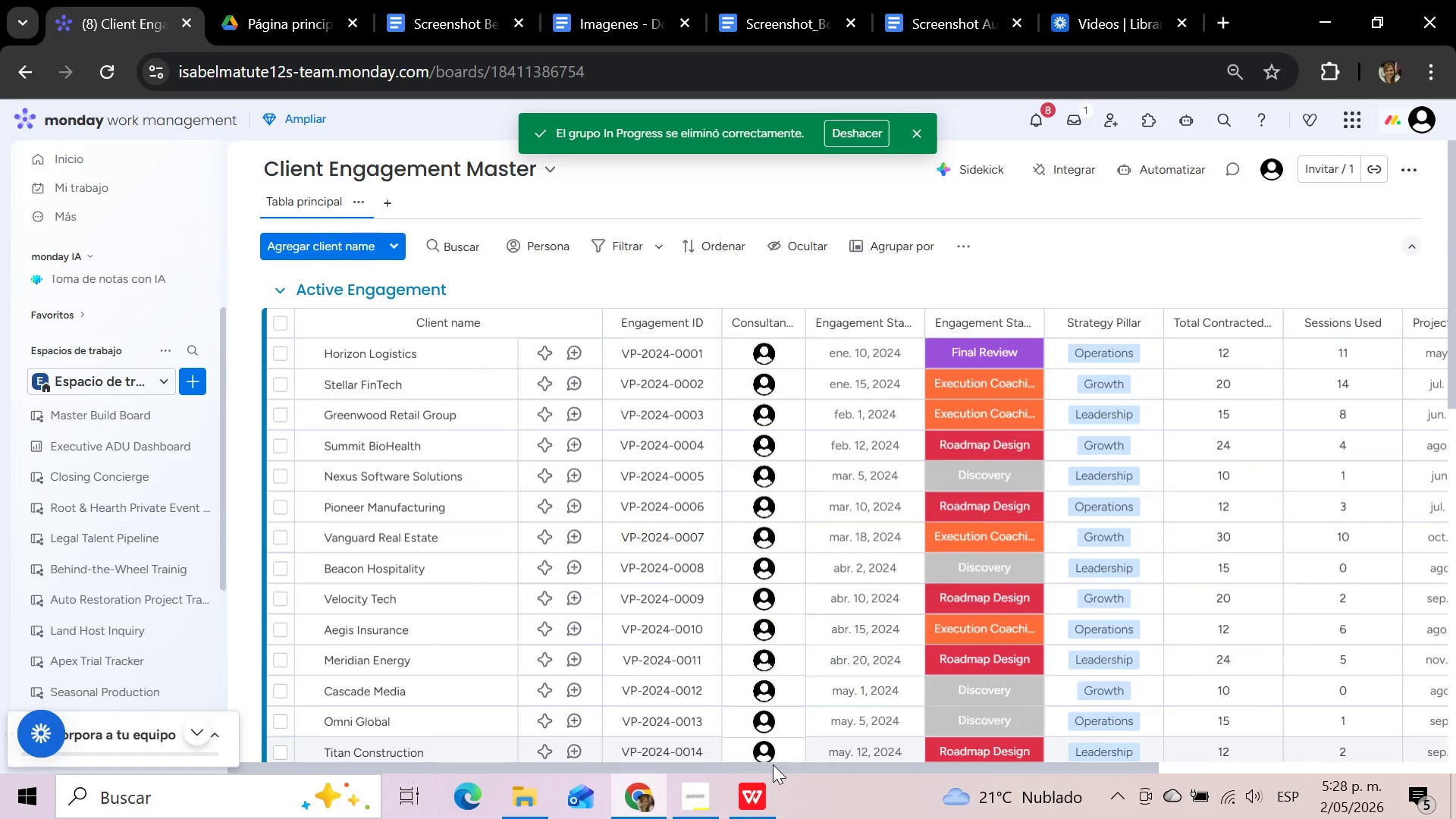 
left_click_drag(start_coordinate=[774, 766], to_coordinate=[635, 789])
 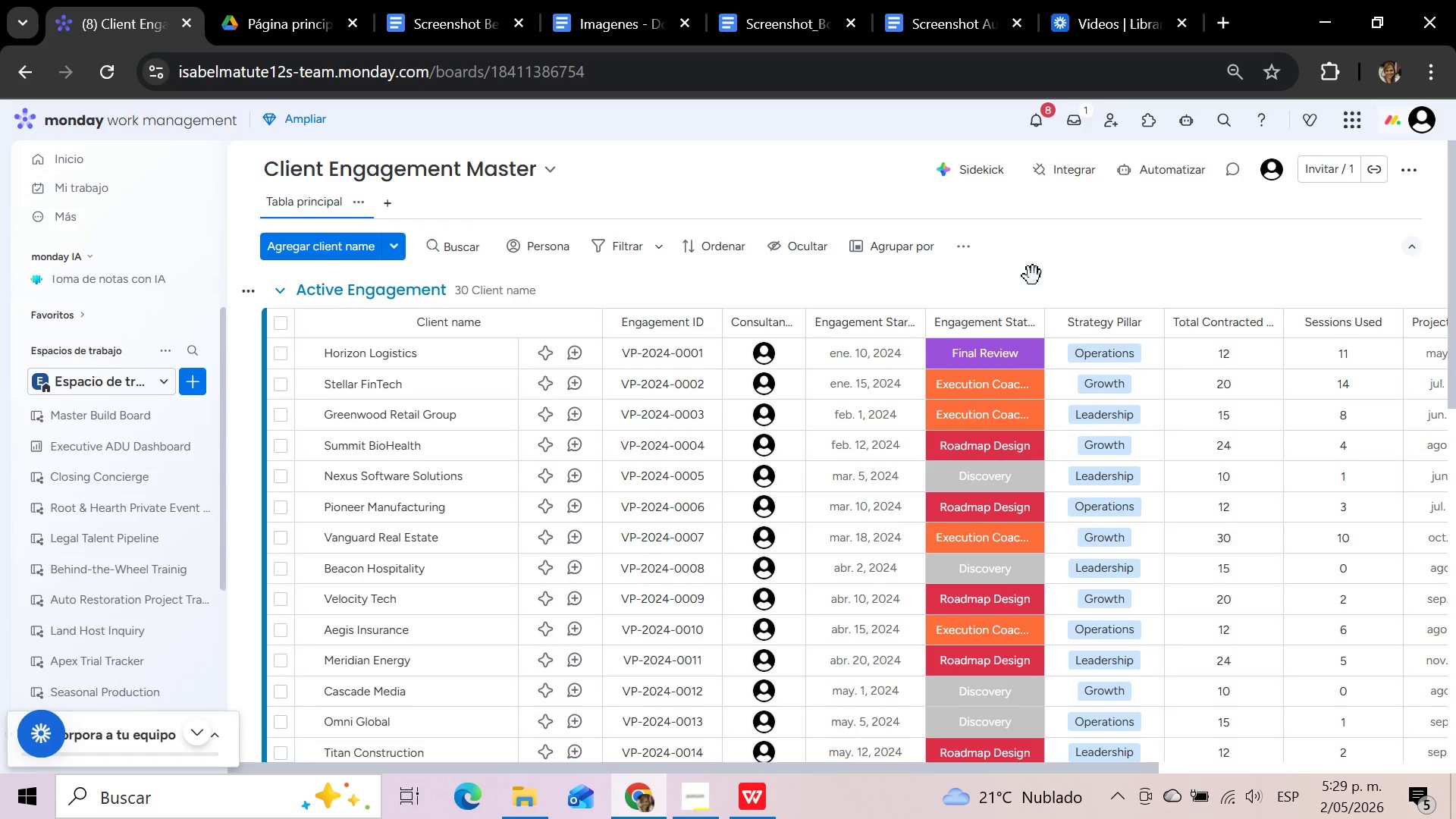 
wait(58.8)
 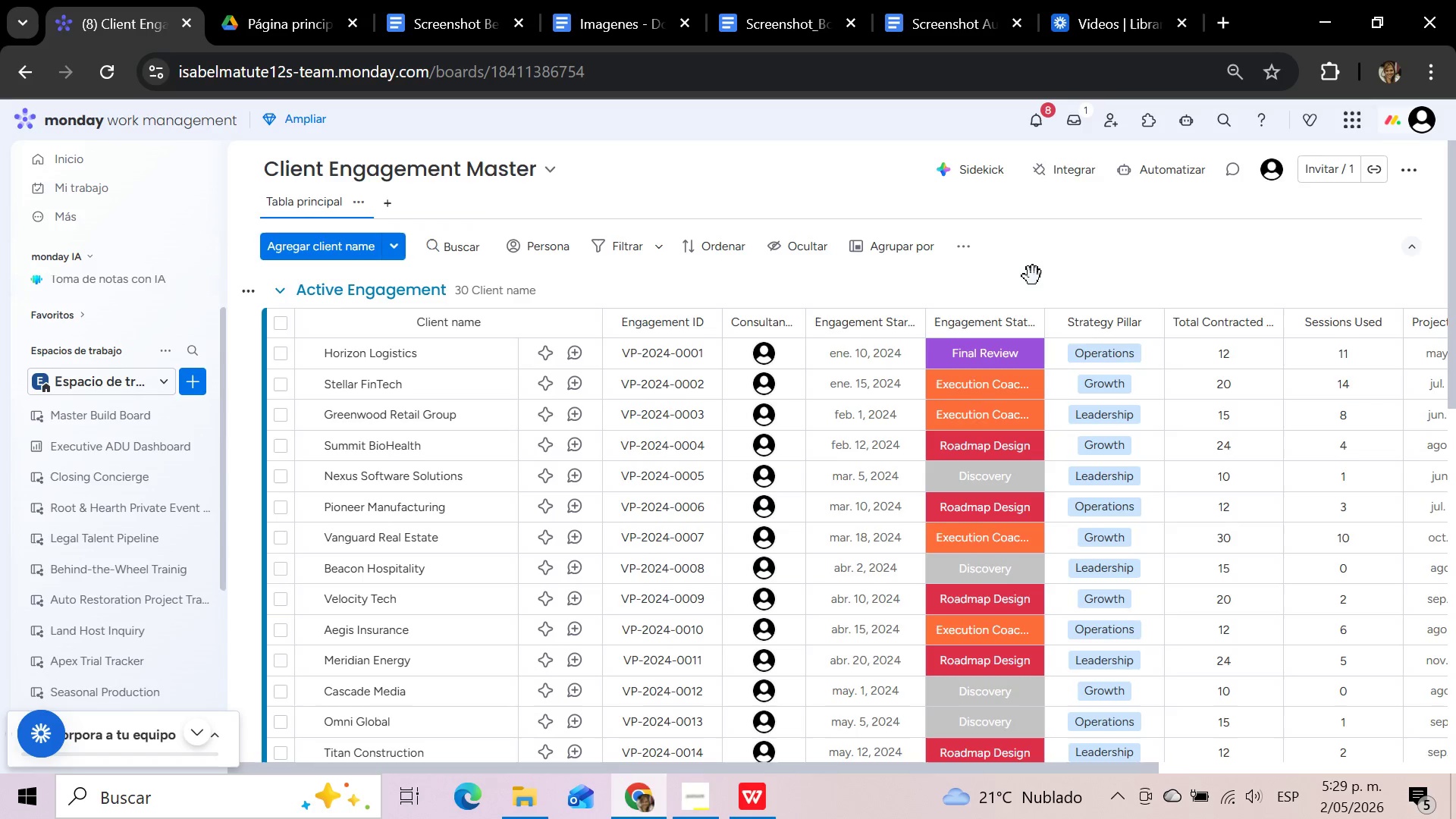 
scroll: coordinate [1011, 444], scroll_direction: up, amount: 3.0
 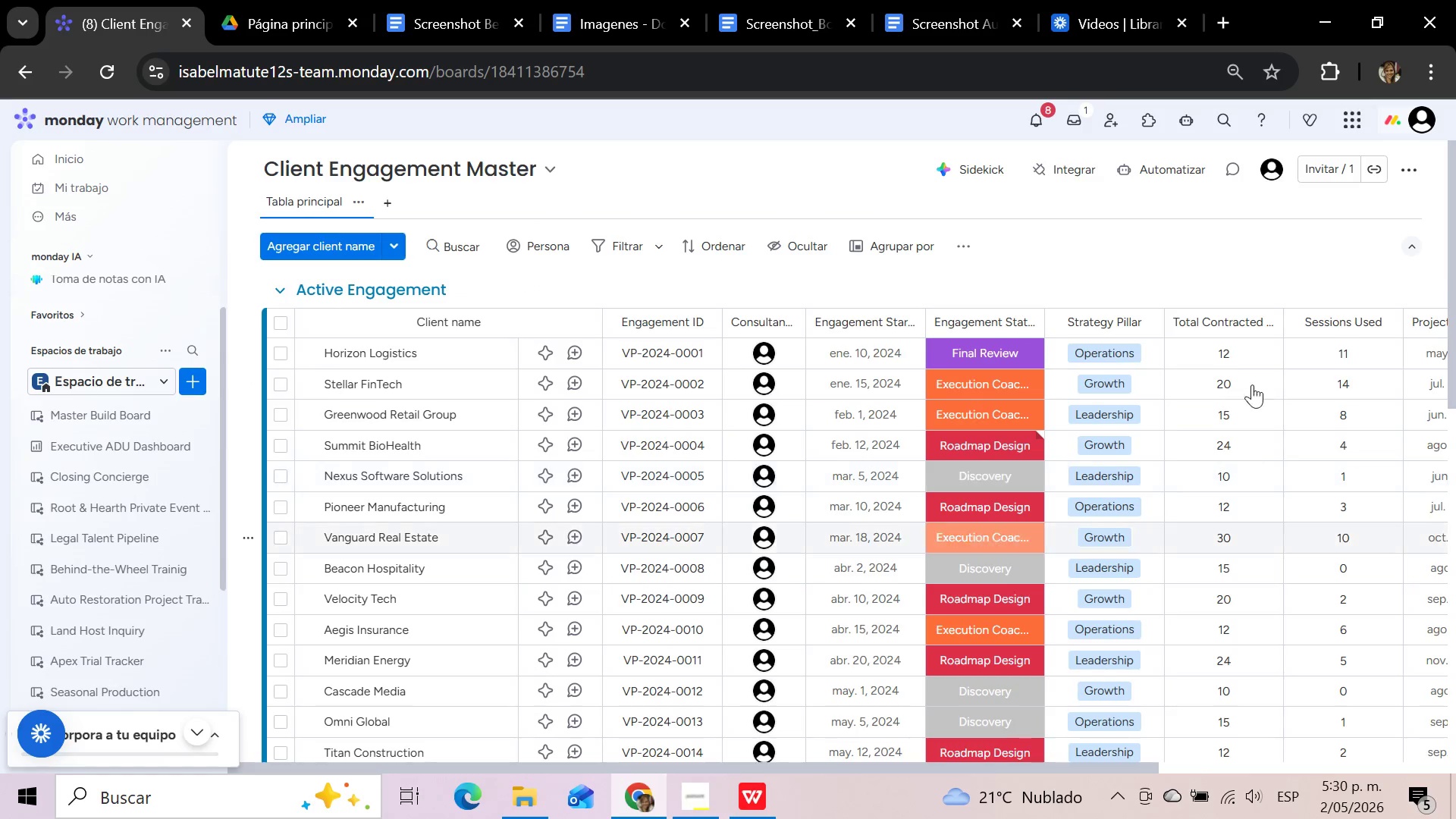 
scroll: coordinate [1012, 520], scroll_direction: down, amount: 5.0
 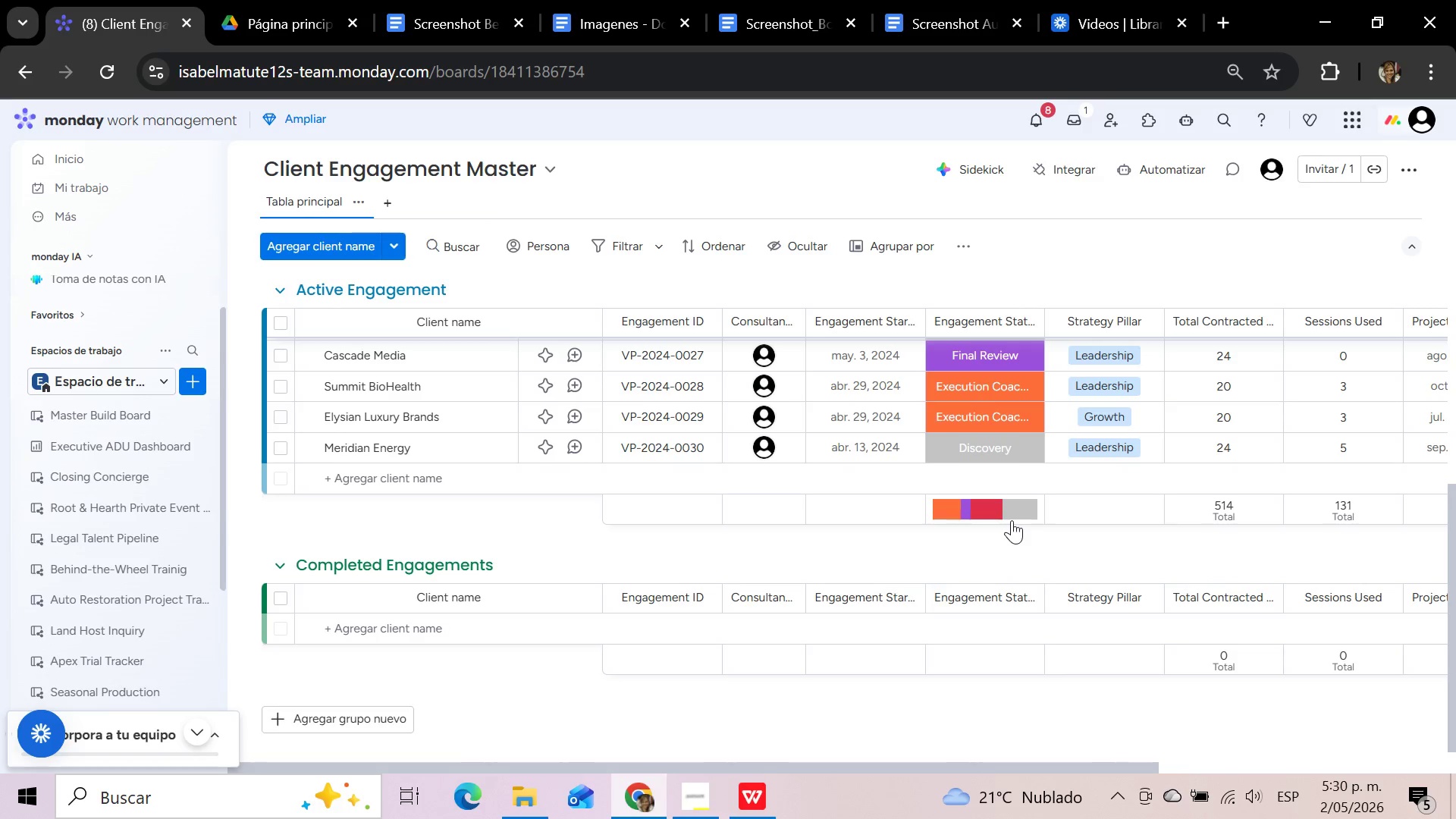 
wait(14.05)
 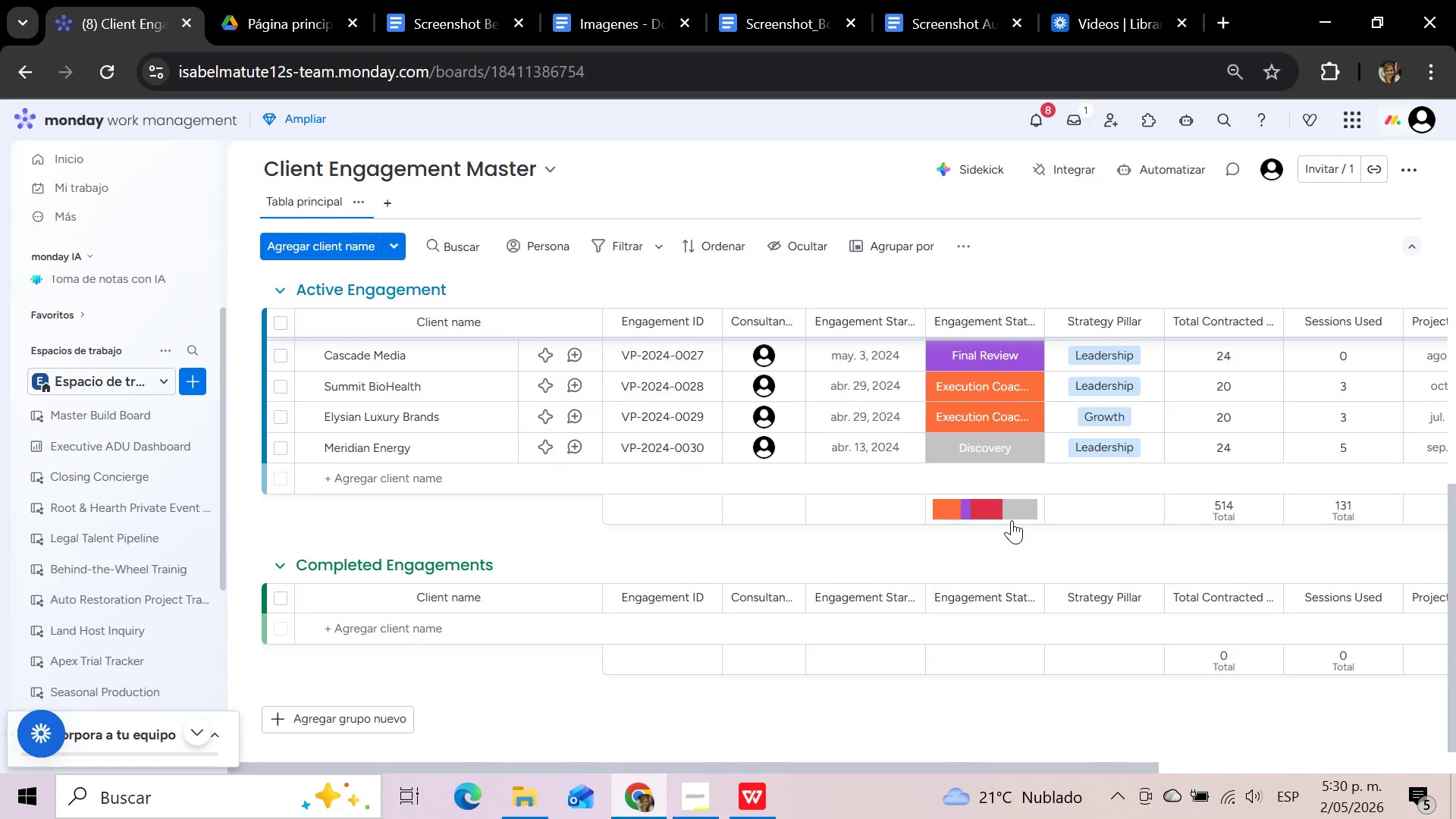 
scroll: coordinate [829, 409], scroll_direction: up, amount: 16.0
 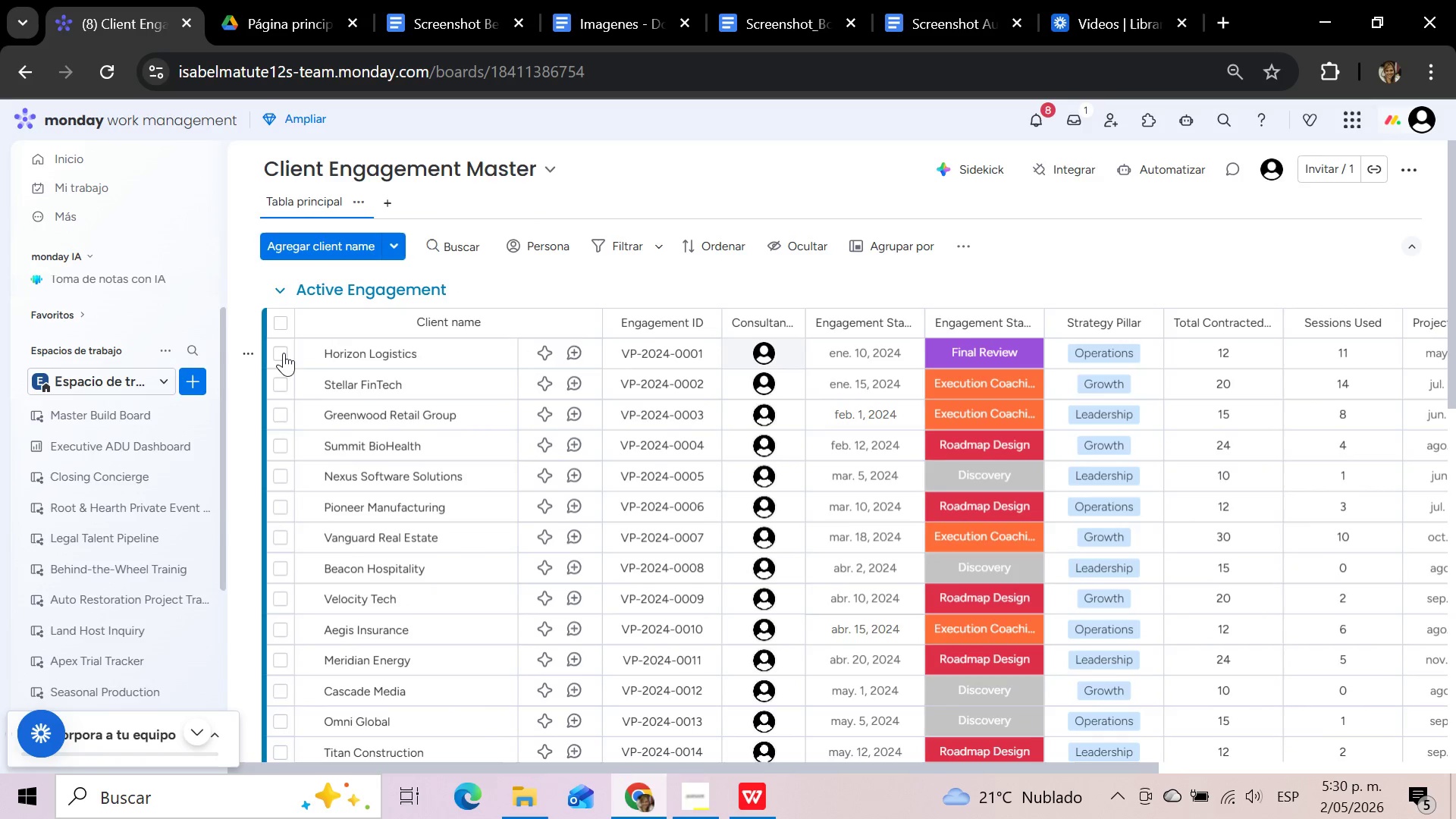 
left_click([282, 354])
 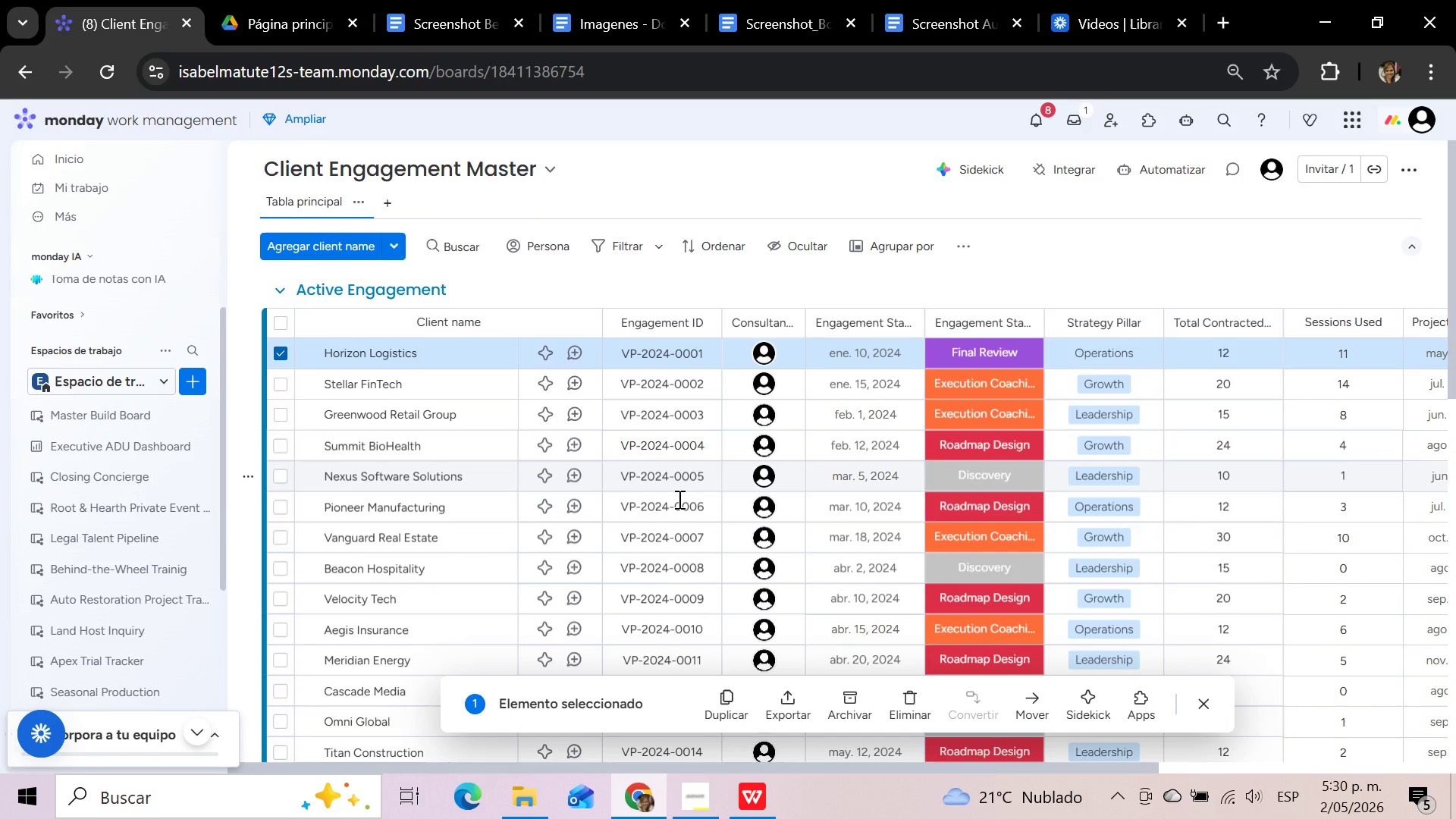 
scroll: coordinate [678, 499], scroll_direction: down, amount: 1.0
 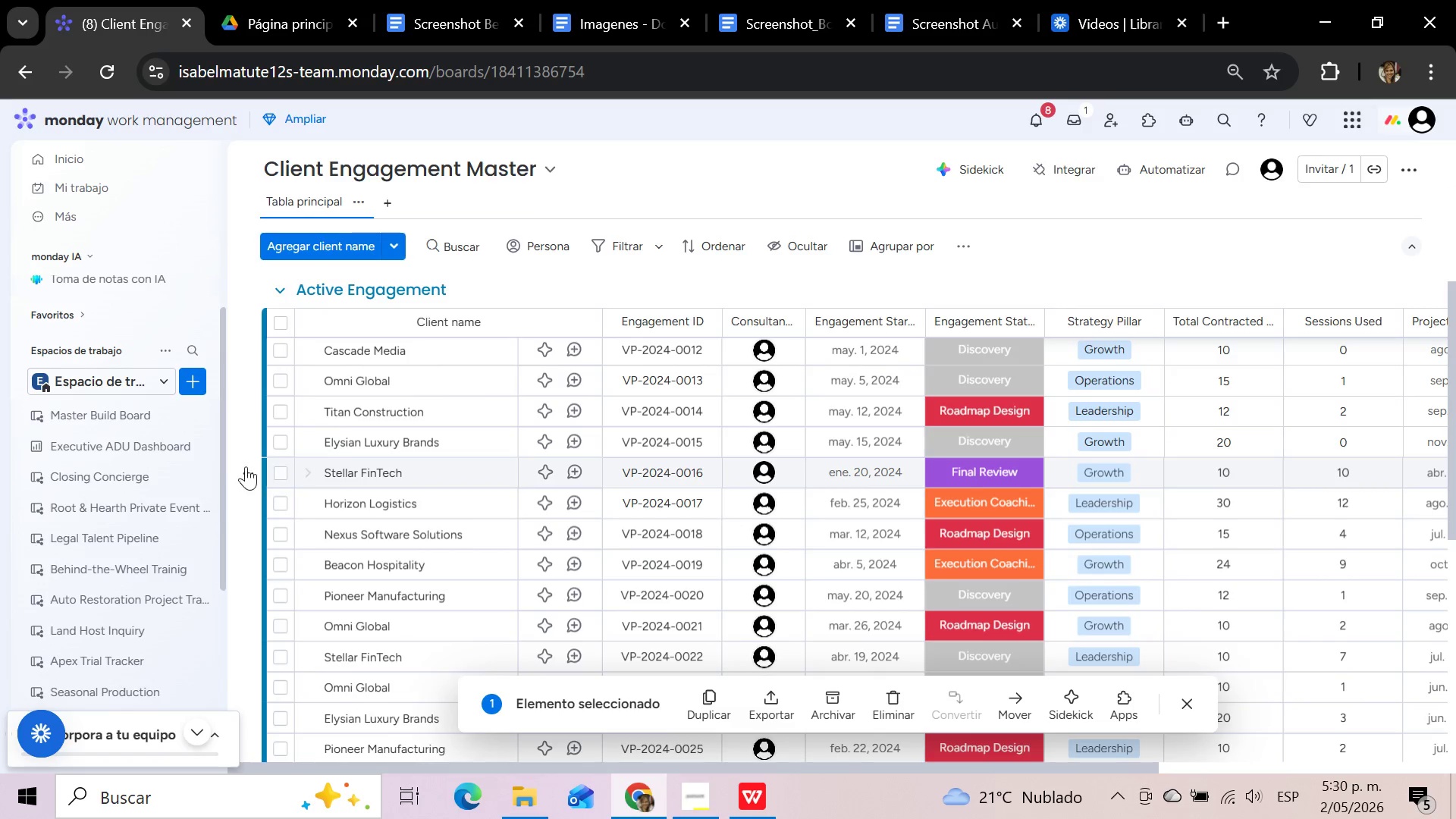 
left_click([278, 471])
 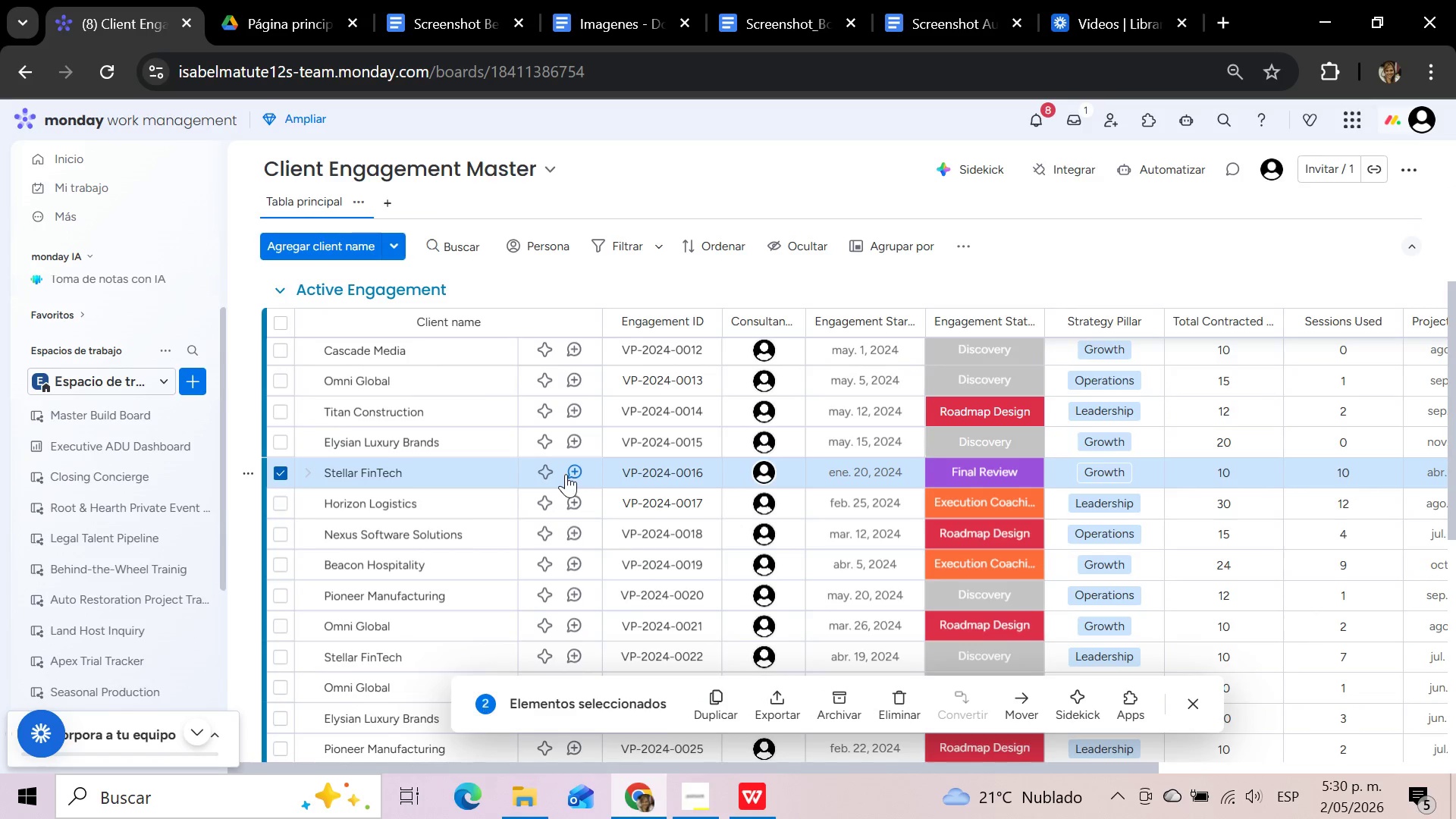 
scroll: coordinate [565, 475], scroll_direction: up, amount: 4.0
 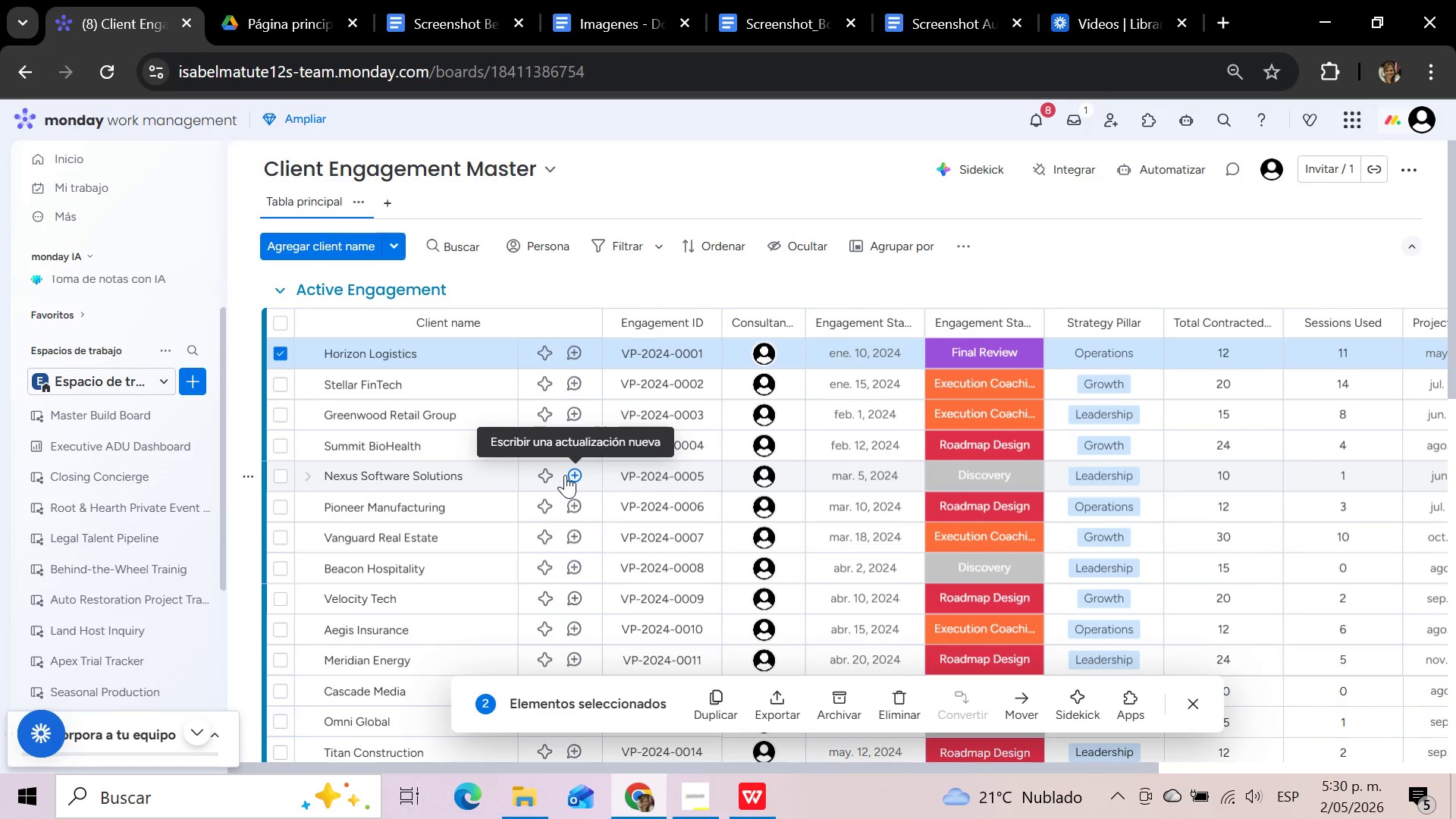 
scroll: coordinate [565, 475], scroll_direction: down, amount: 2.0
 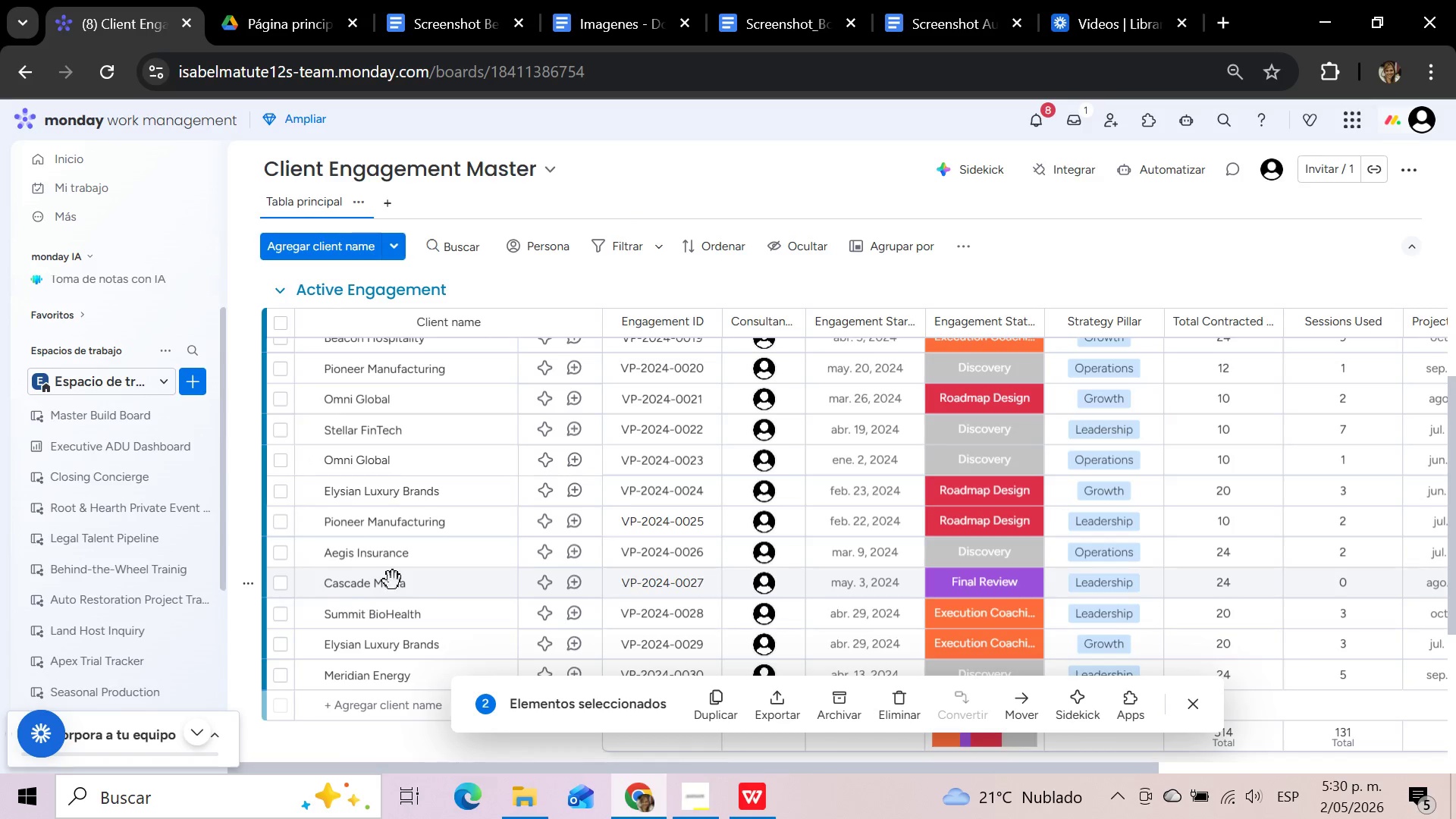 
left_click([286, 584])
 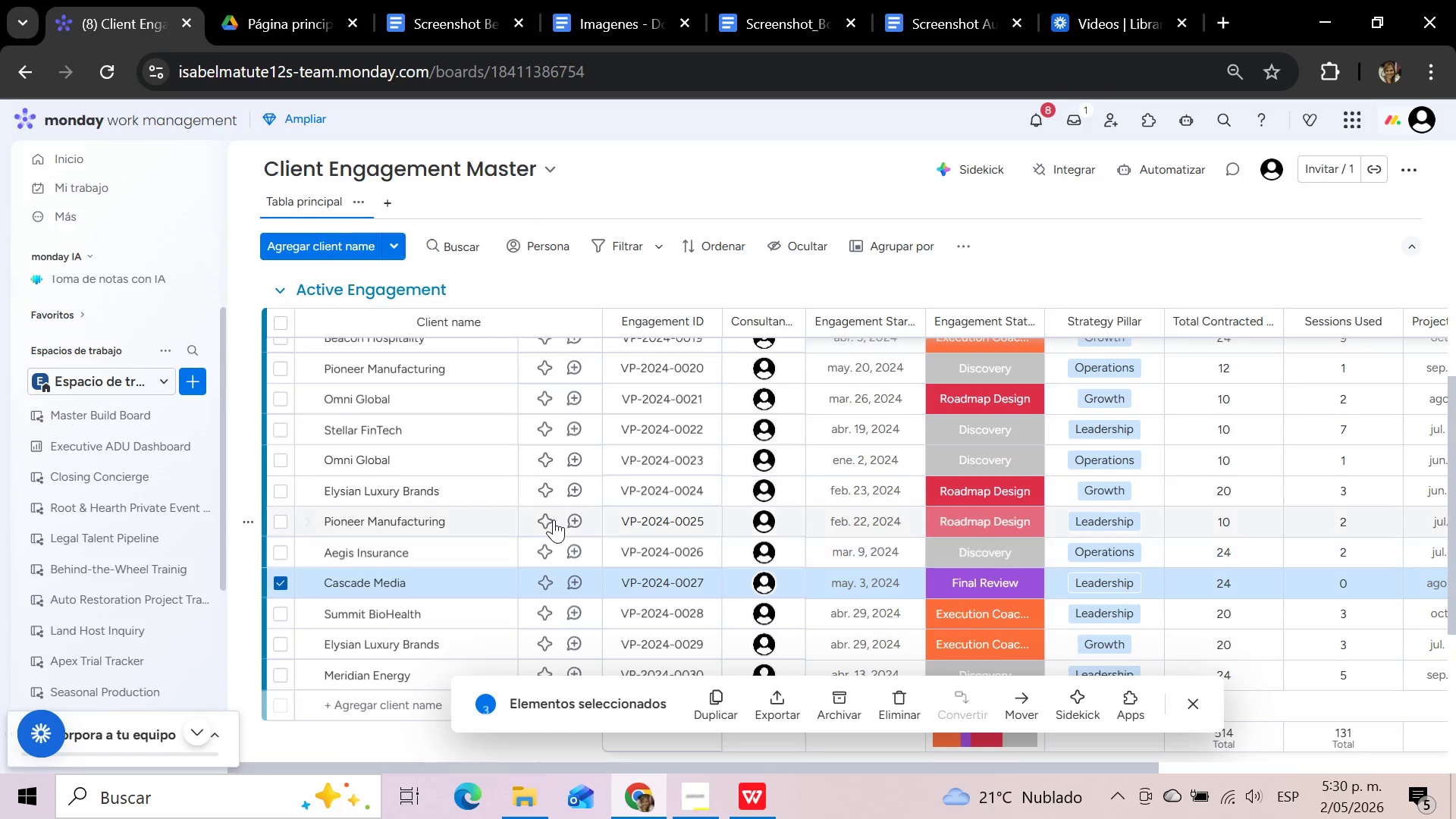 
scroll: coordinate [554, 519], scroll_direction: down, amount: 2.0
 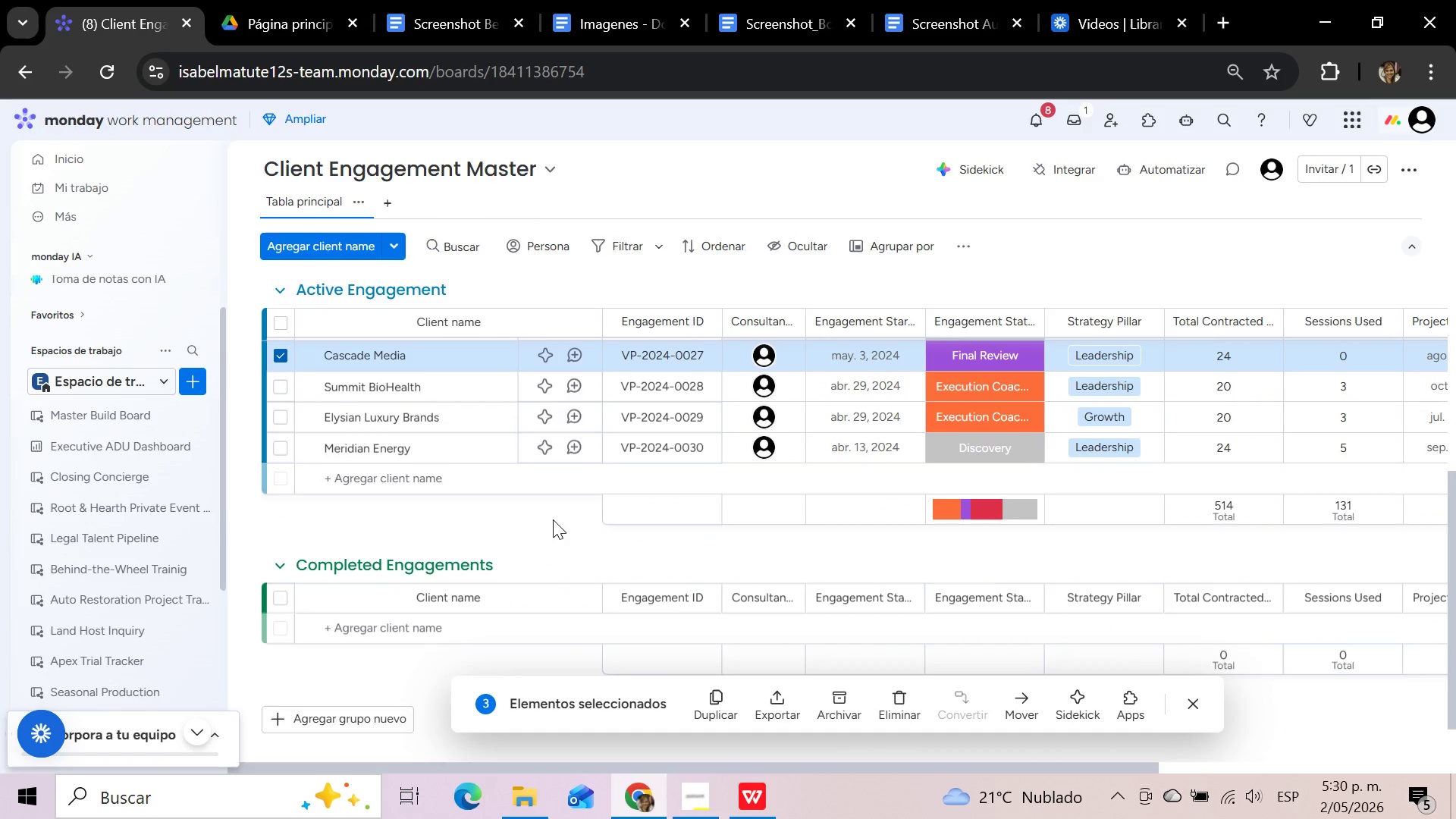 
scroll: coordinate [553, 519], scroll_direction: up, amount: 1.0
 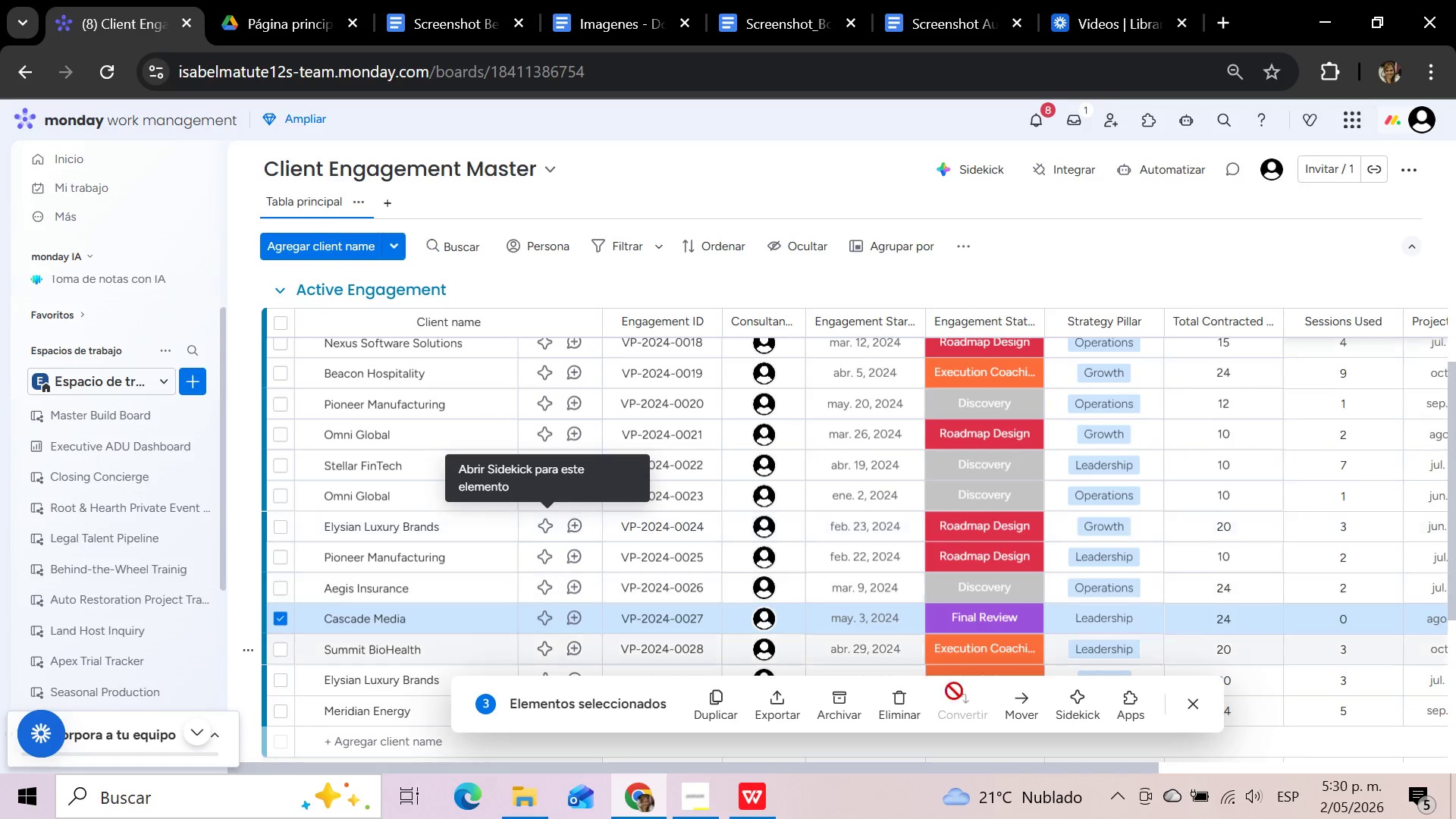 
left_click([1016, 709])
 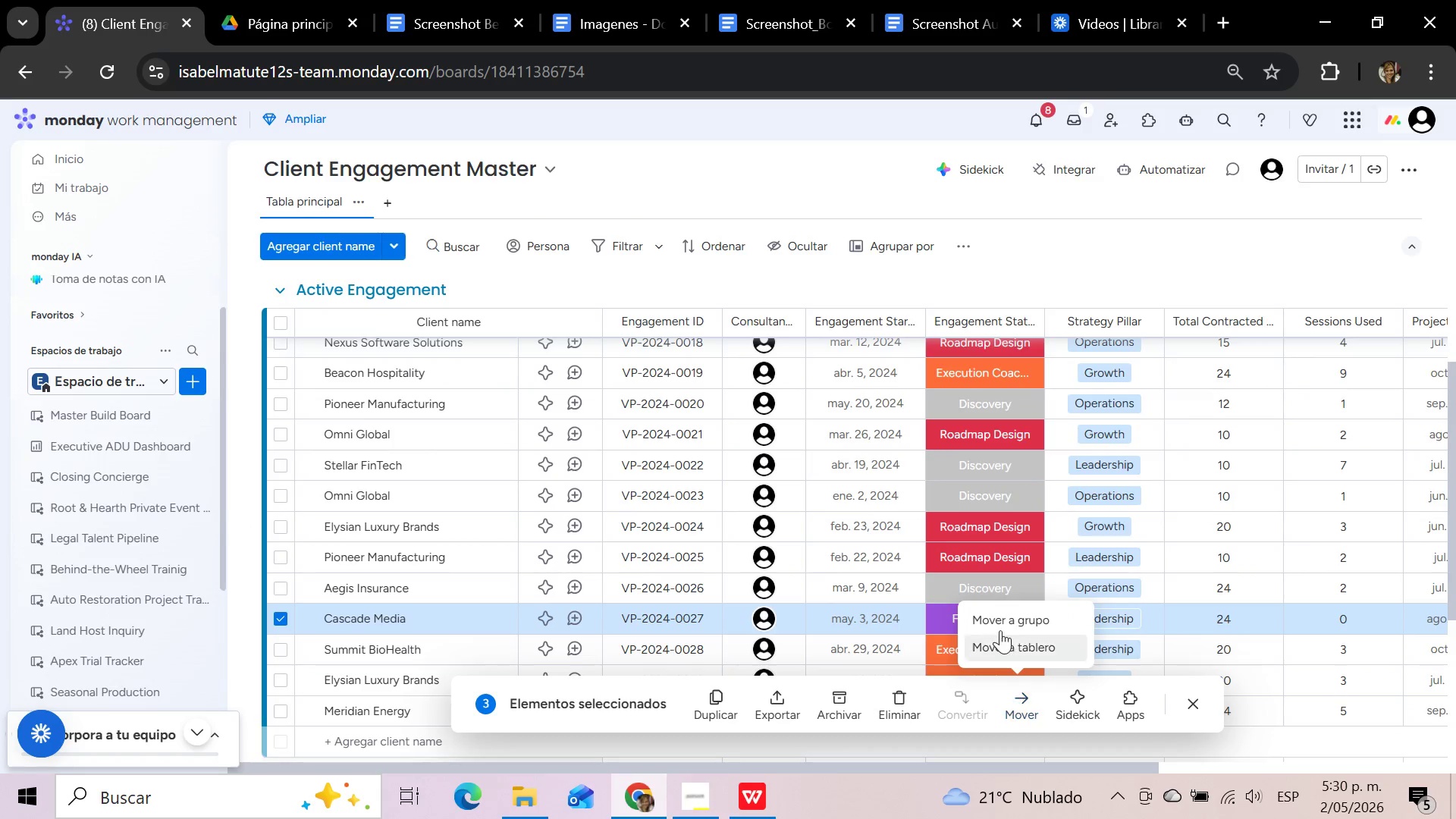 
left_click([1000, 624])
 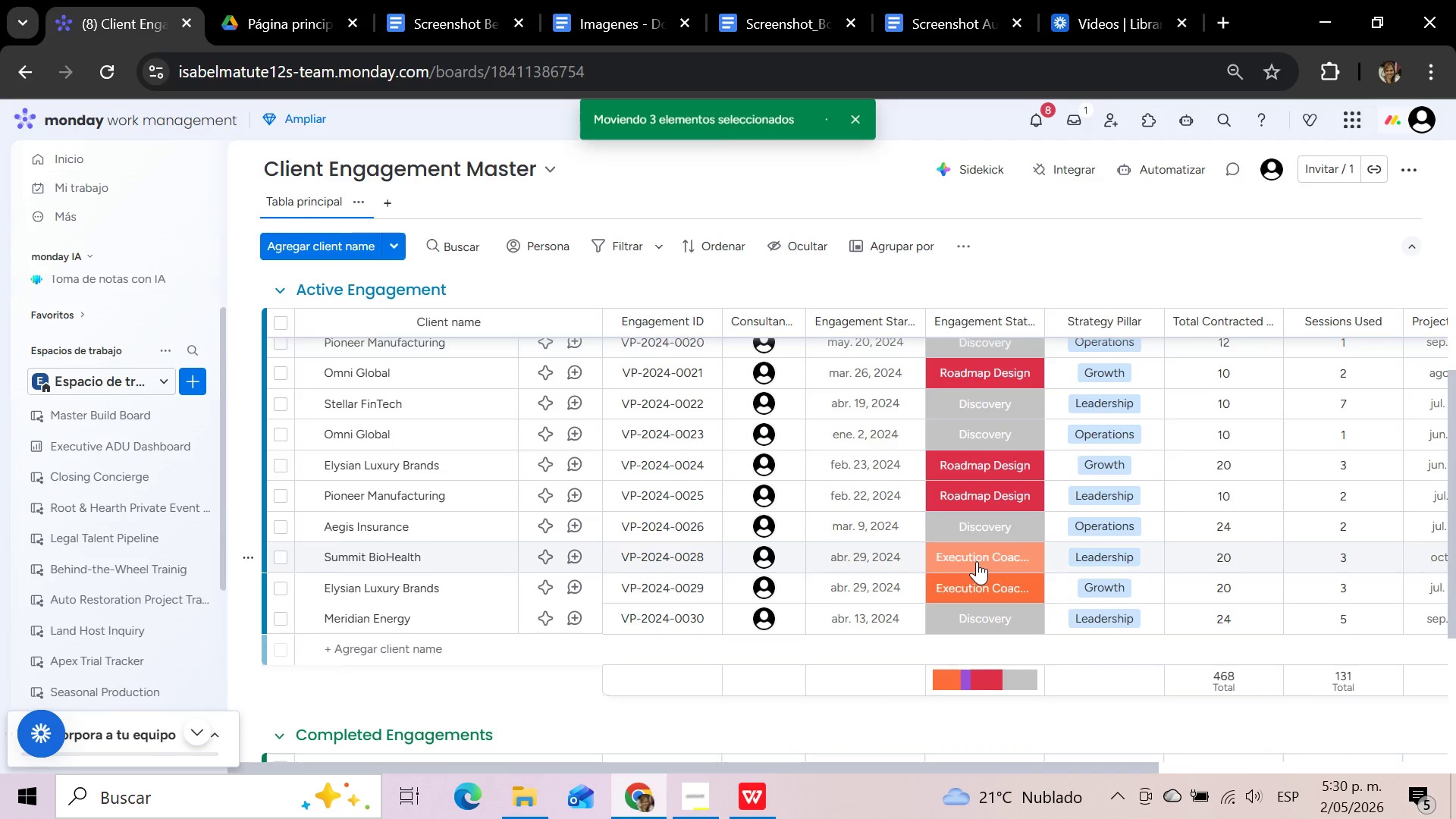 
scroll: coordinate [977, 561], scroll_direction: up, amount: 3.0
 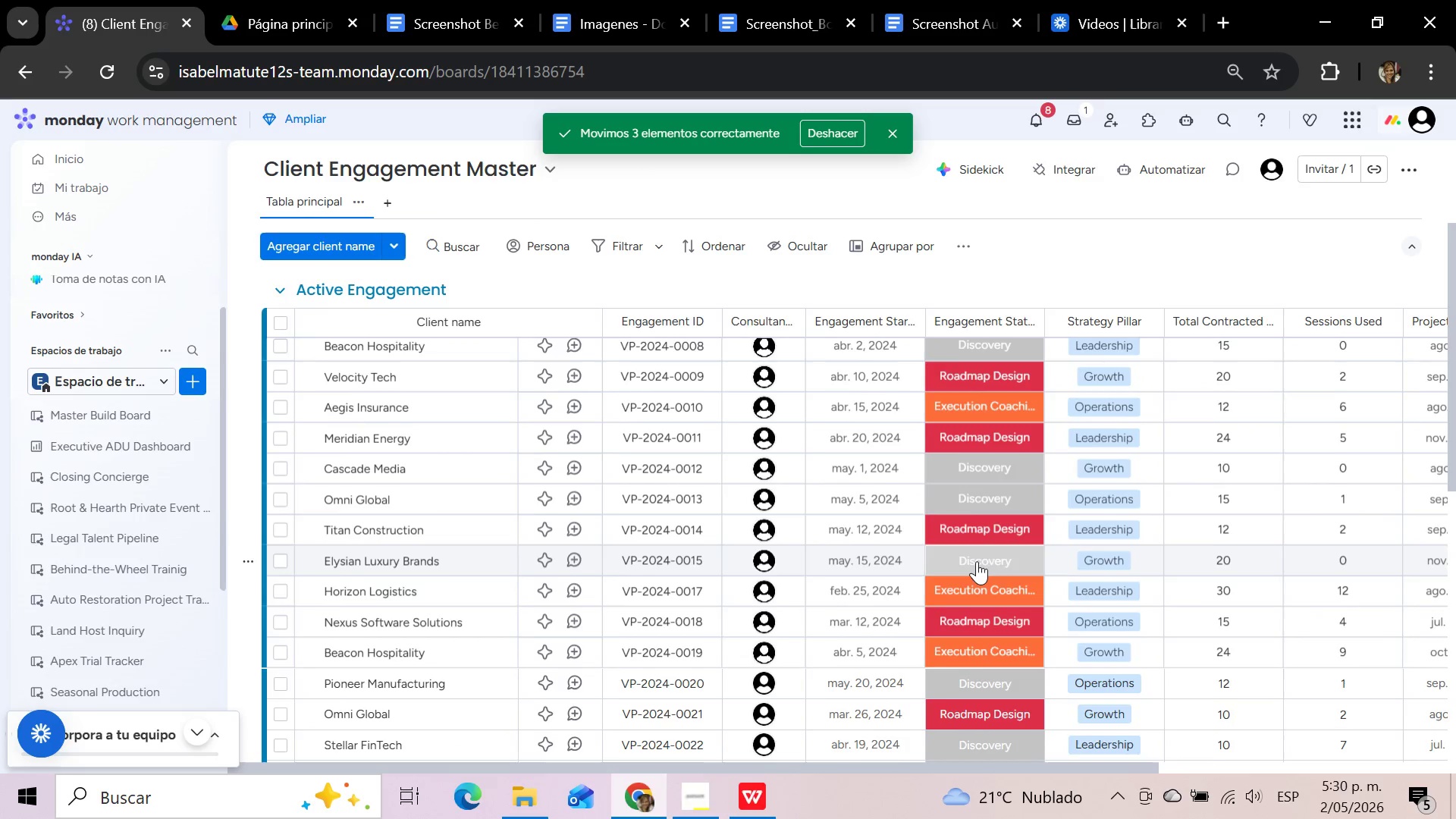 
scroll: coordinate [977, 561], scroll_direction: down, amount: 3.0
 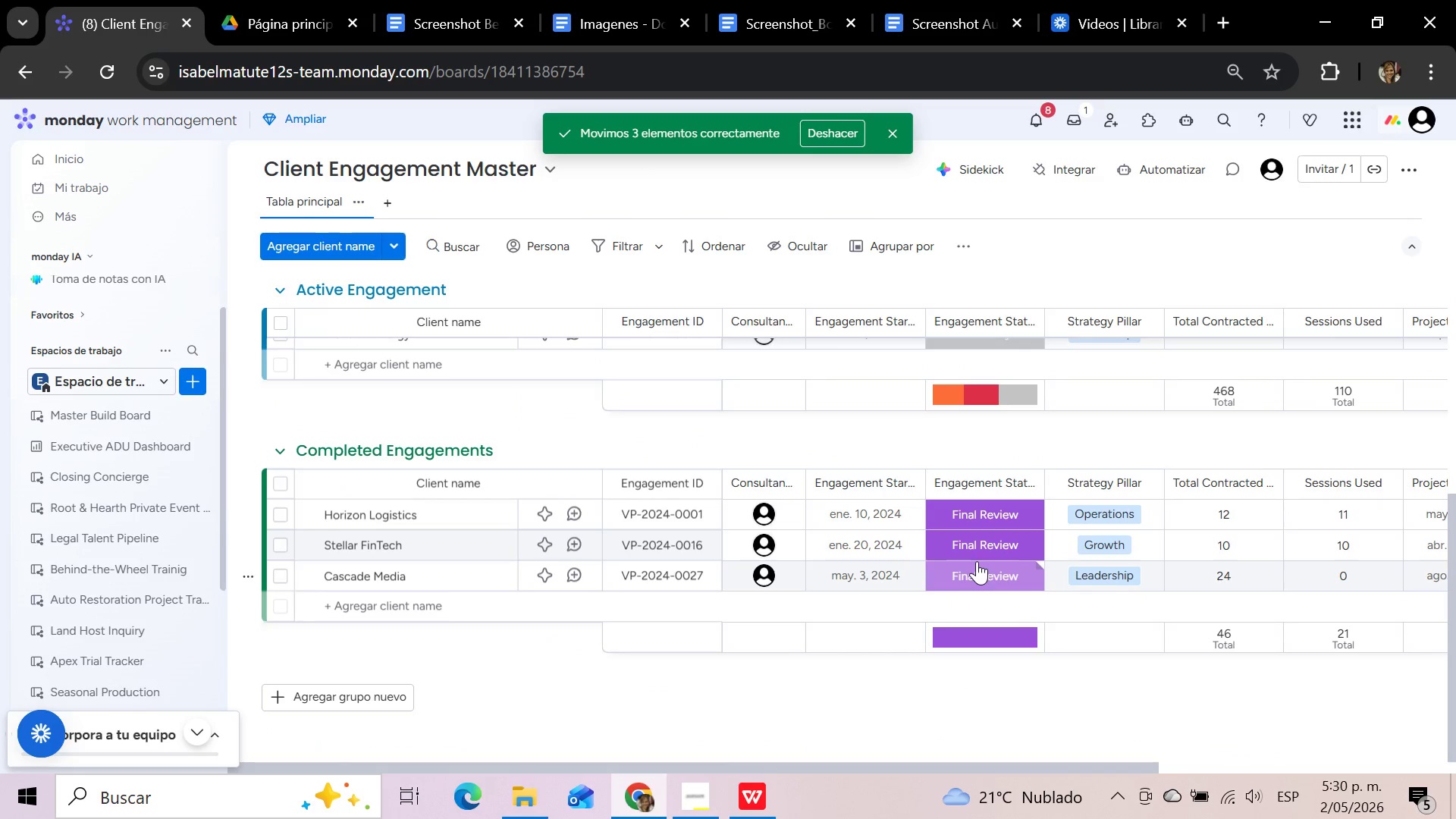 
scroll: coordinate [1062, 425], scroll_direction: up, amount: 14.0
 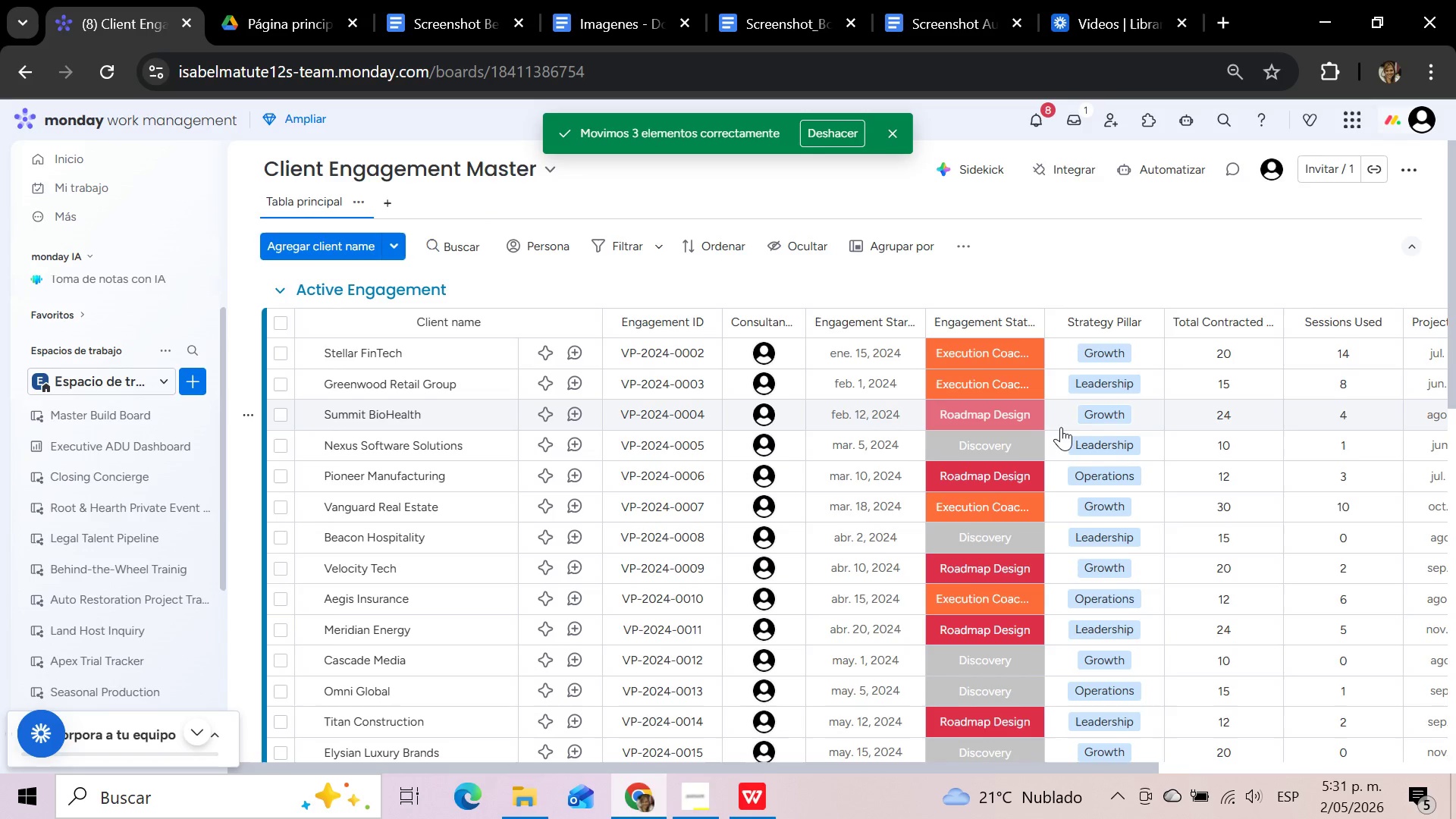 
wait(26.76)
 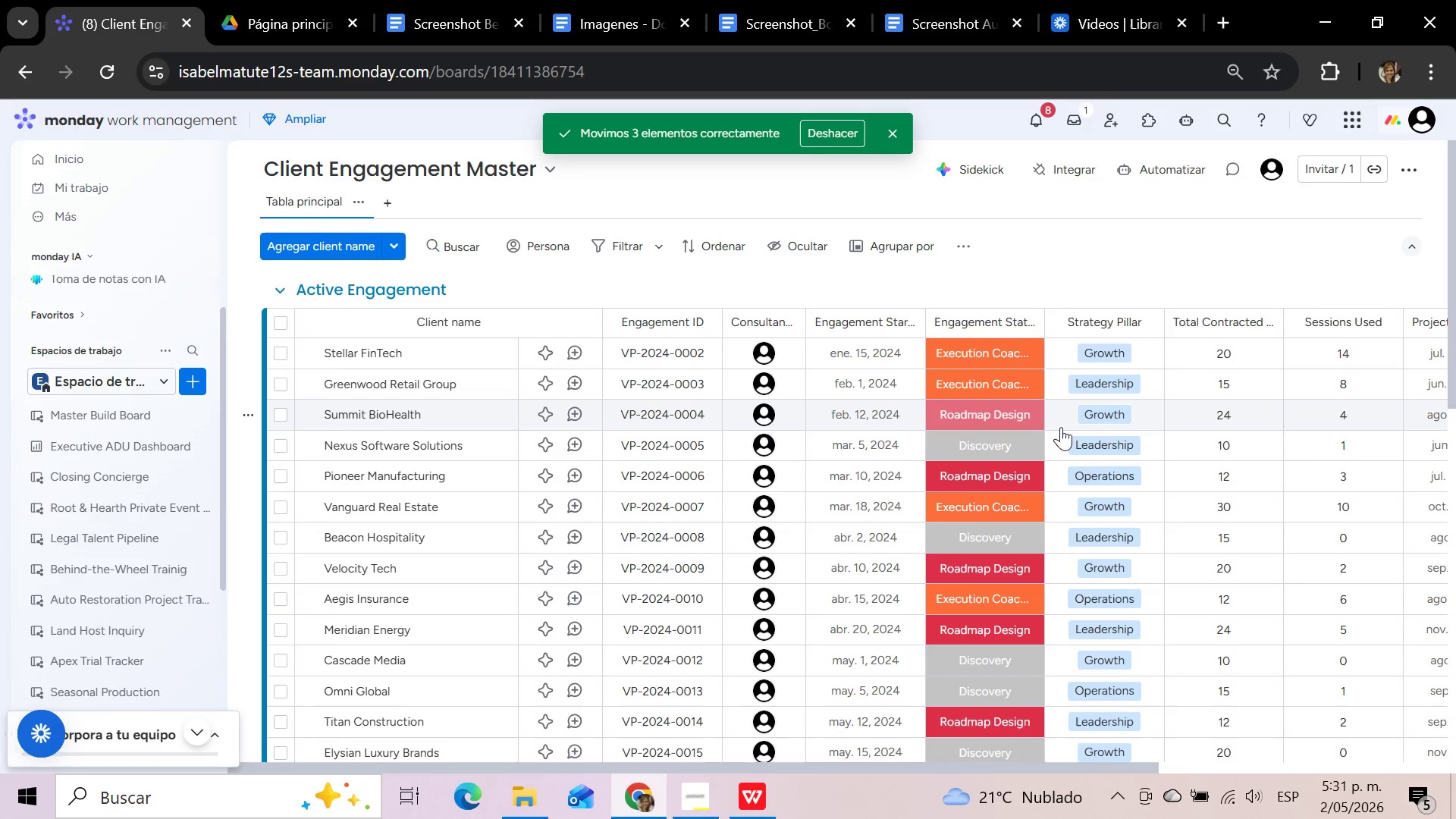 
scroll: coordinate [1028, 476], scroll_direction: down, amount: 6.0
 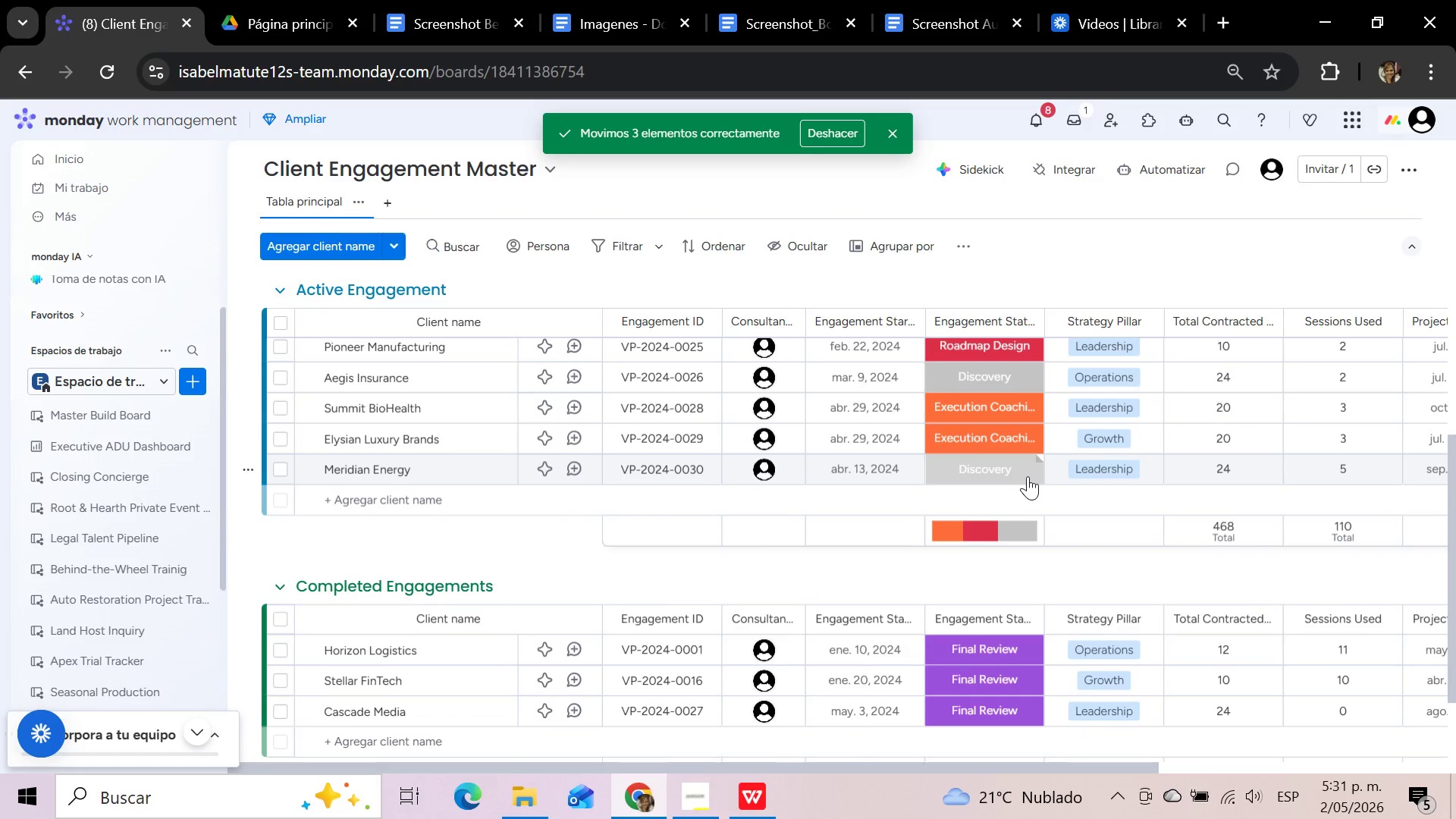 
scroll: coordinate [1028, 476], scroll_direction: up, amount: 4.0
 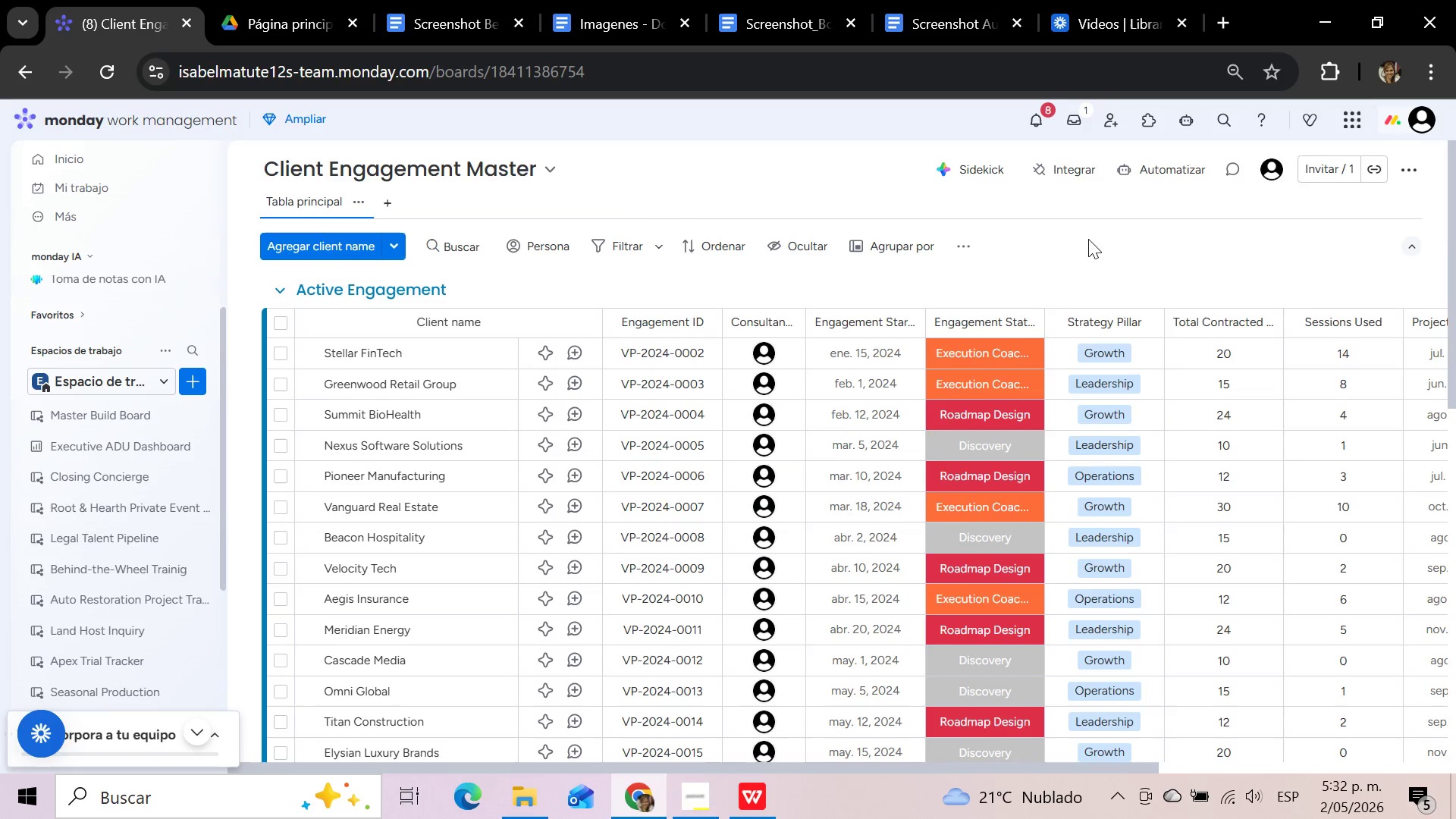 
wait(82.75)
 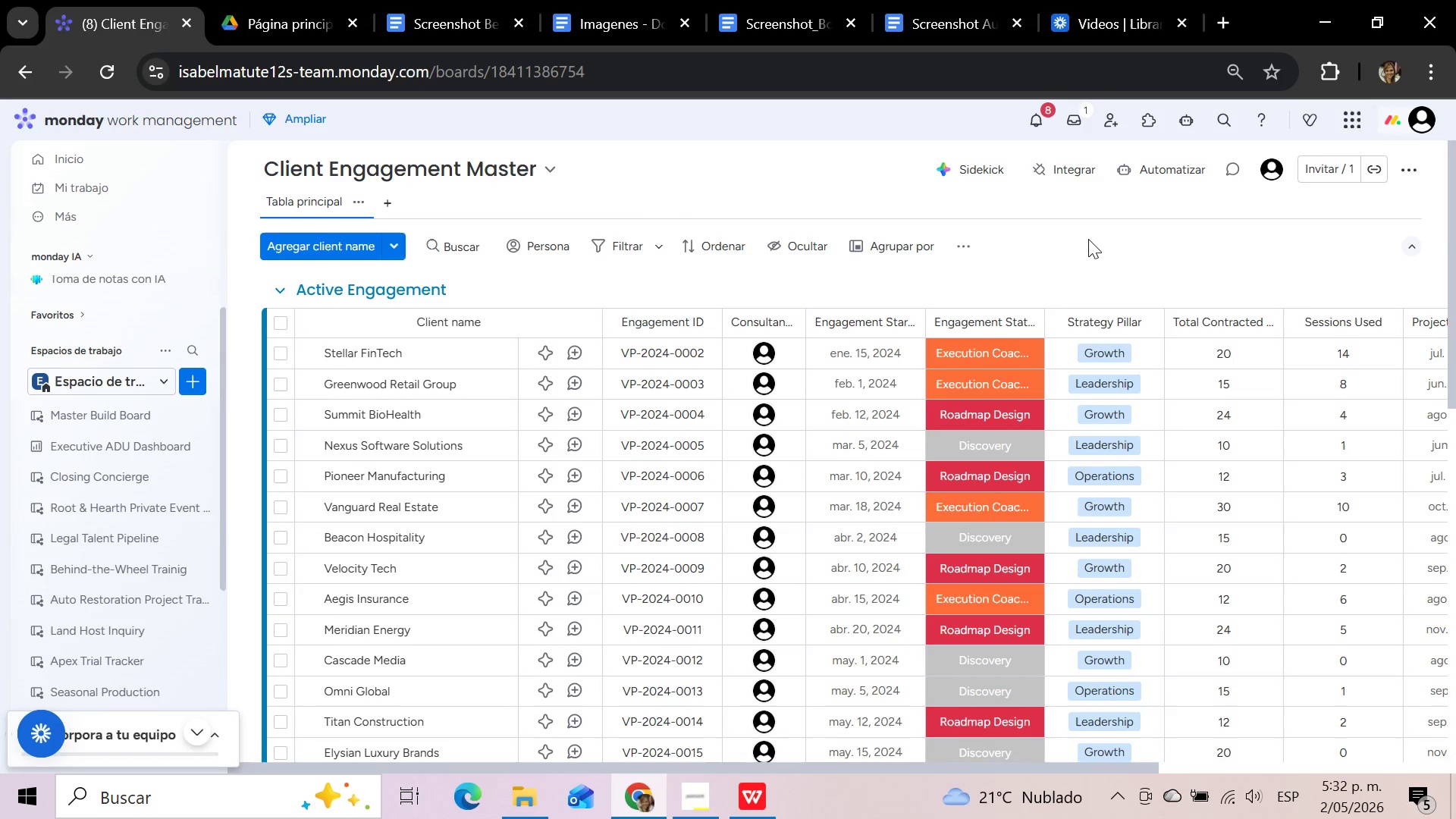 
left_click([1025, 347])
 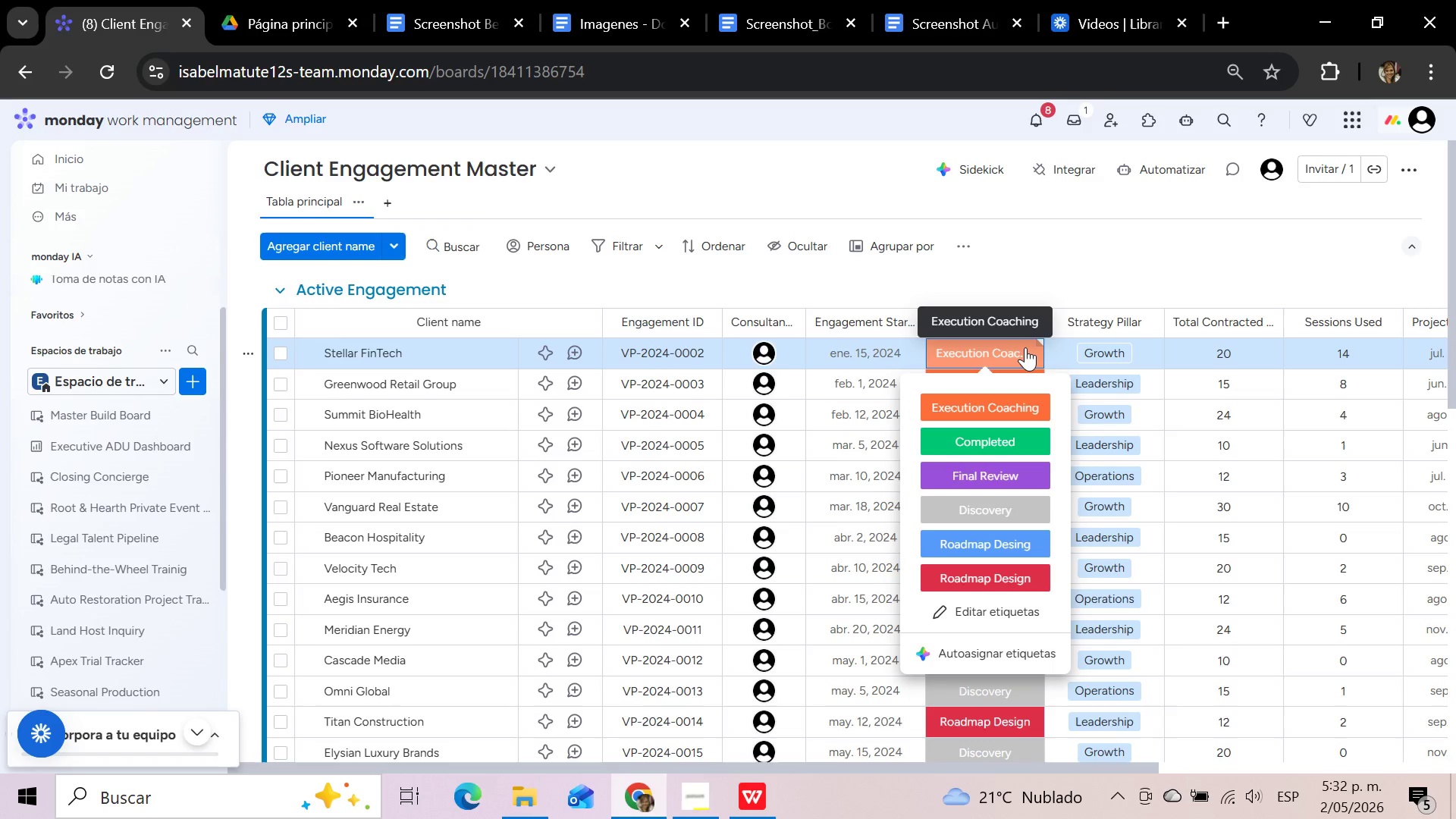 
left_click([1025, 347])
 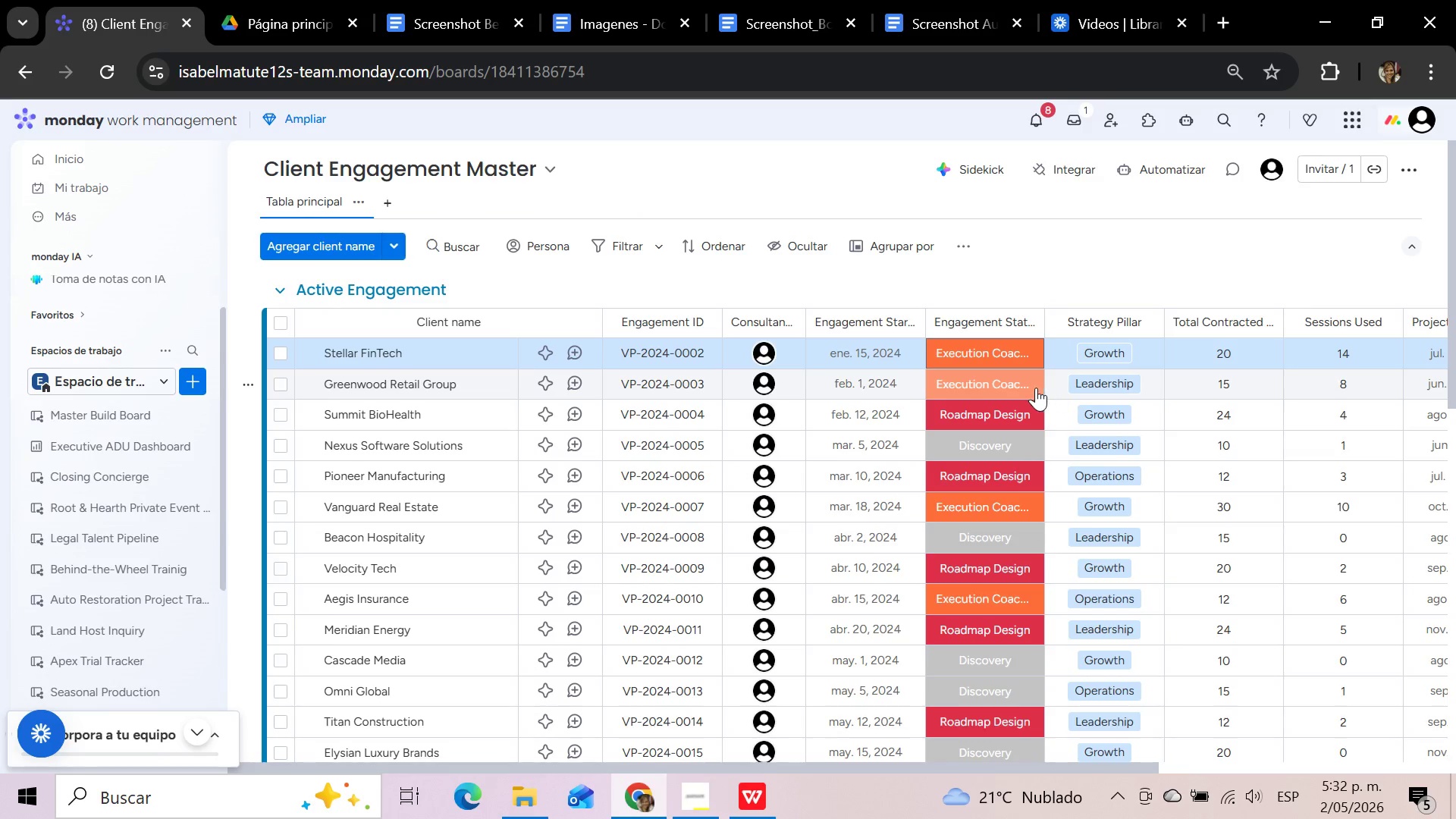 
scroll: coordinate [930, 390], scroll_direction: up, amount: 4.0
 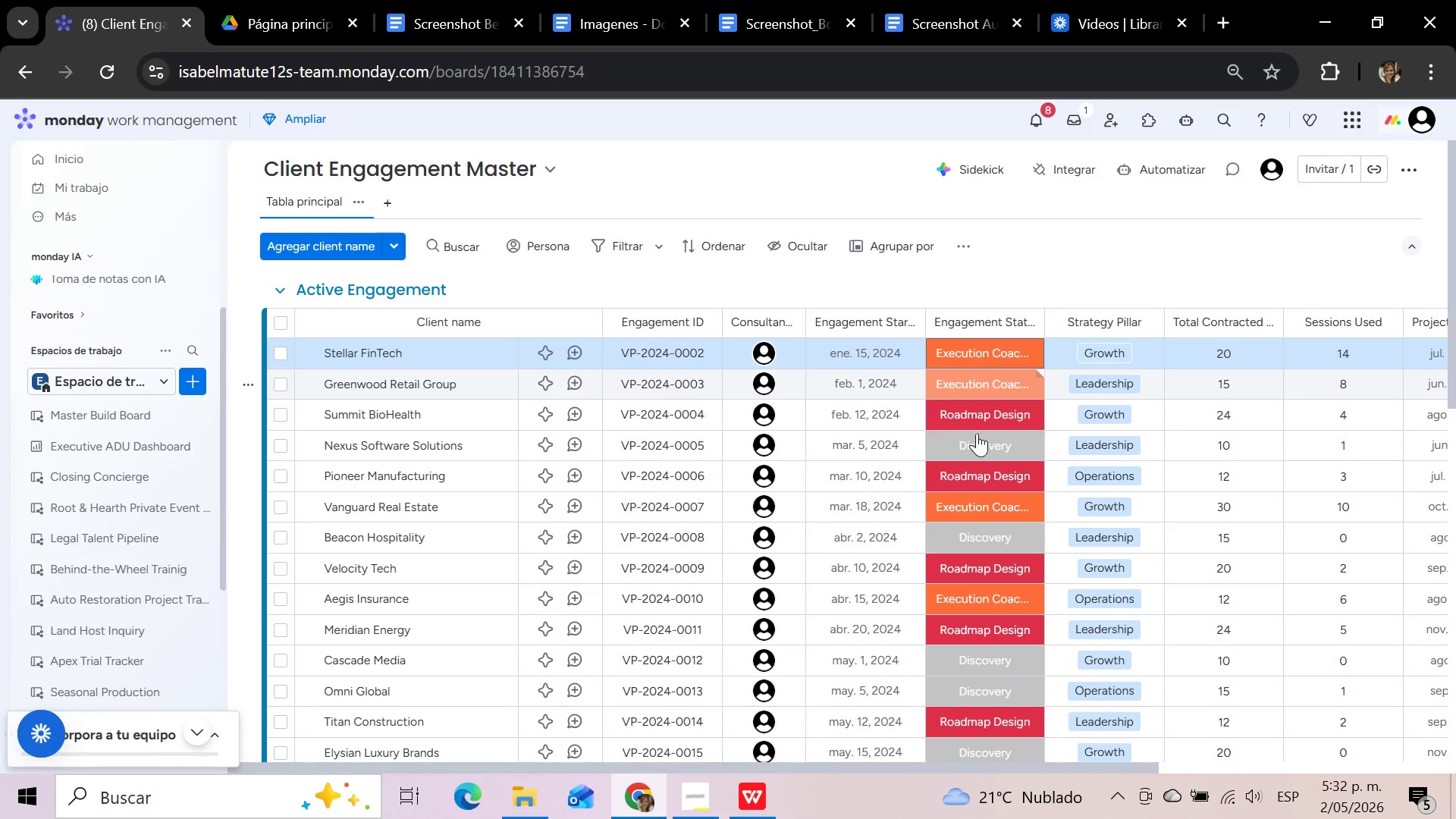 
scroll: coordinate [987, 516], scroll_direction: down, amount: 7.0
 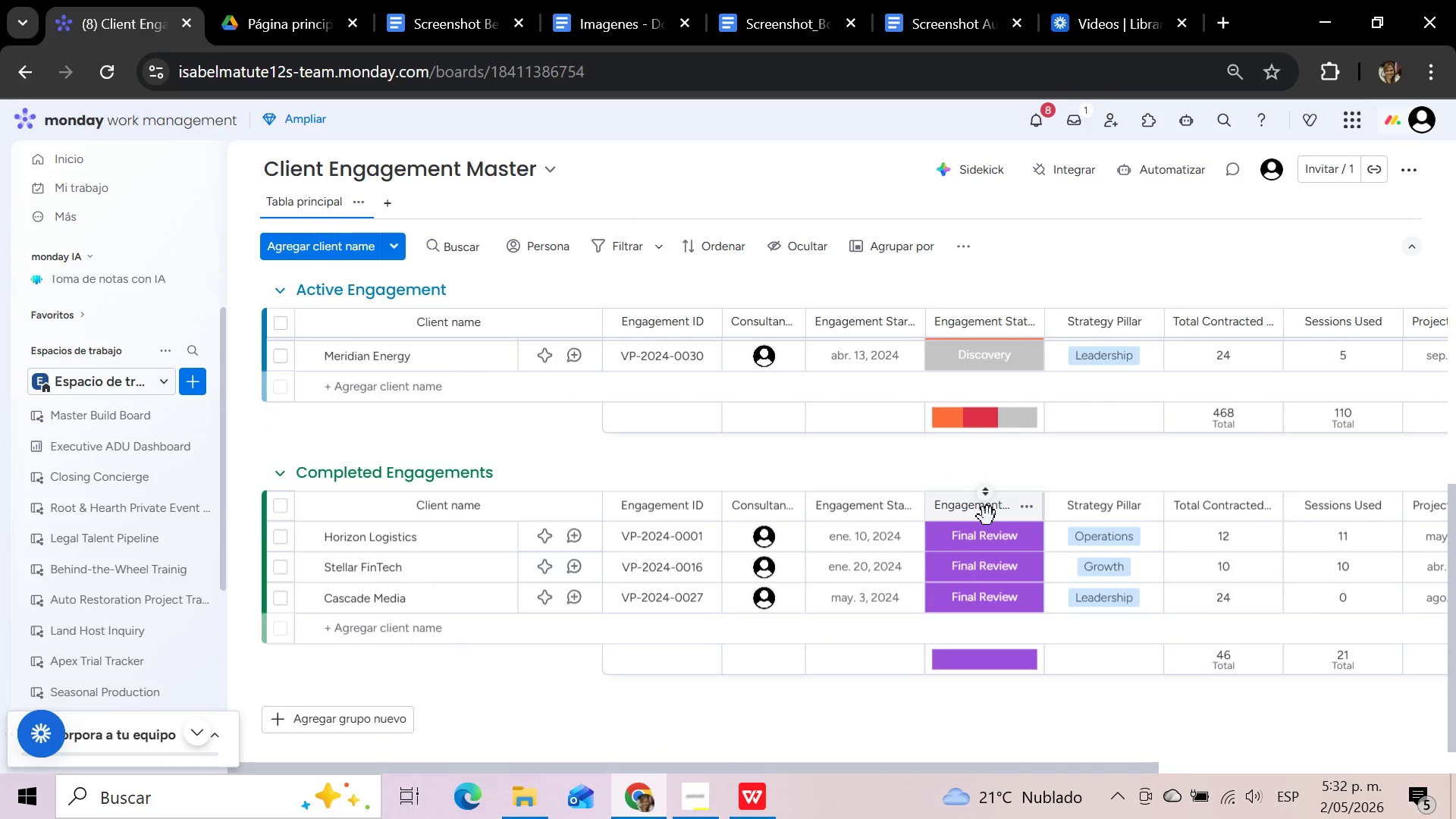 
scroll: coordinate [987, 516], scroll_direction: up, amount: 4.0
 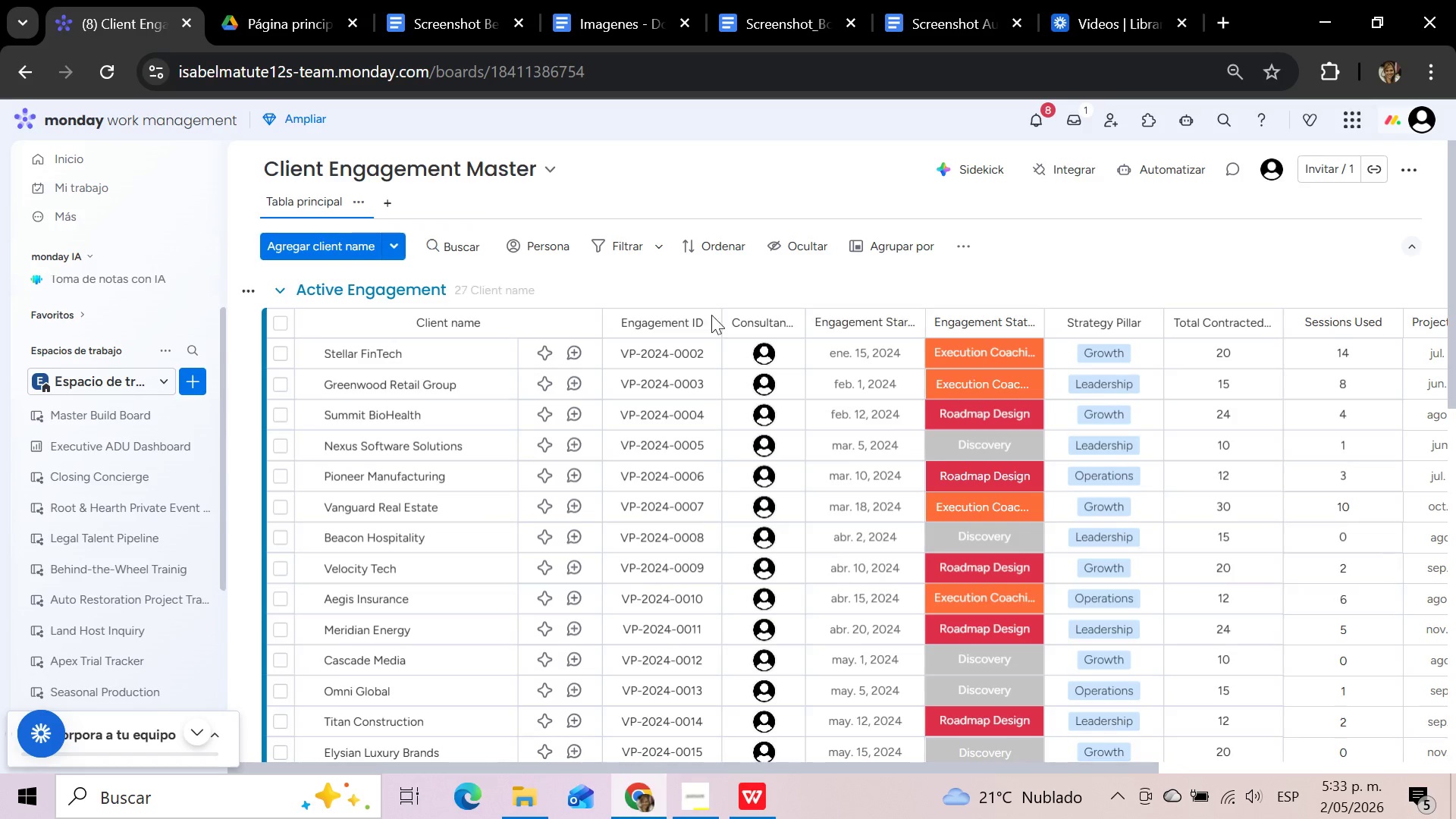 
left_click([750, 805])
 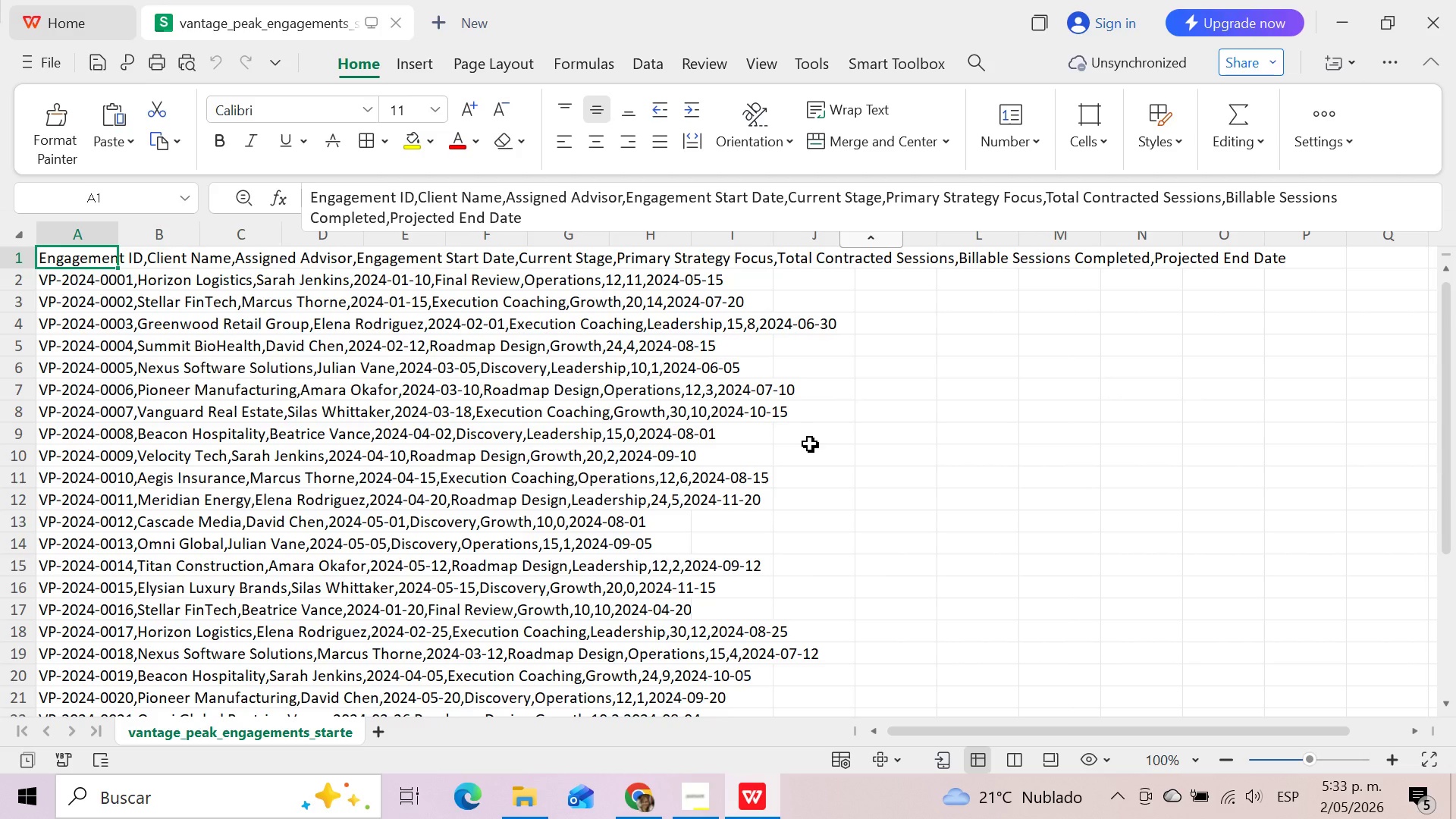 
scroll: coordinate [809, 442], scroll_direction: down, amount: 3.0
 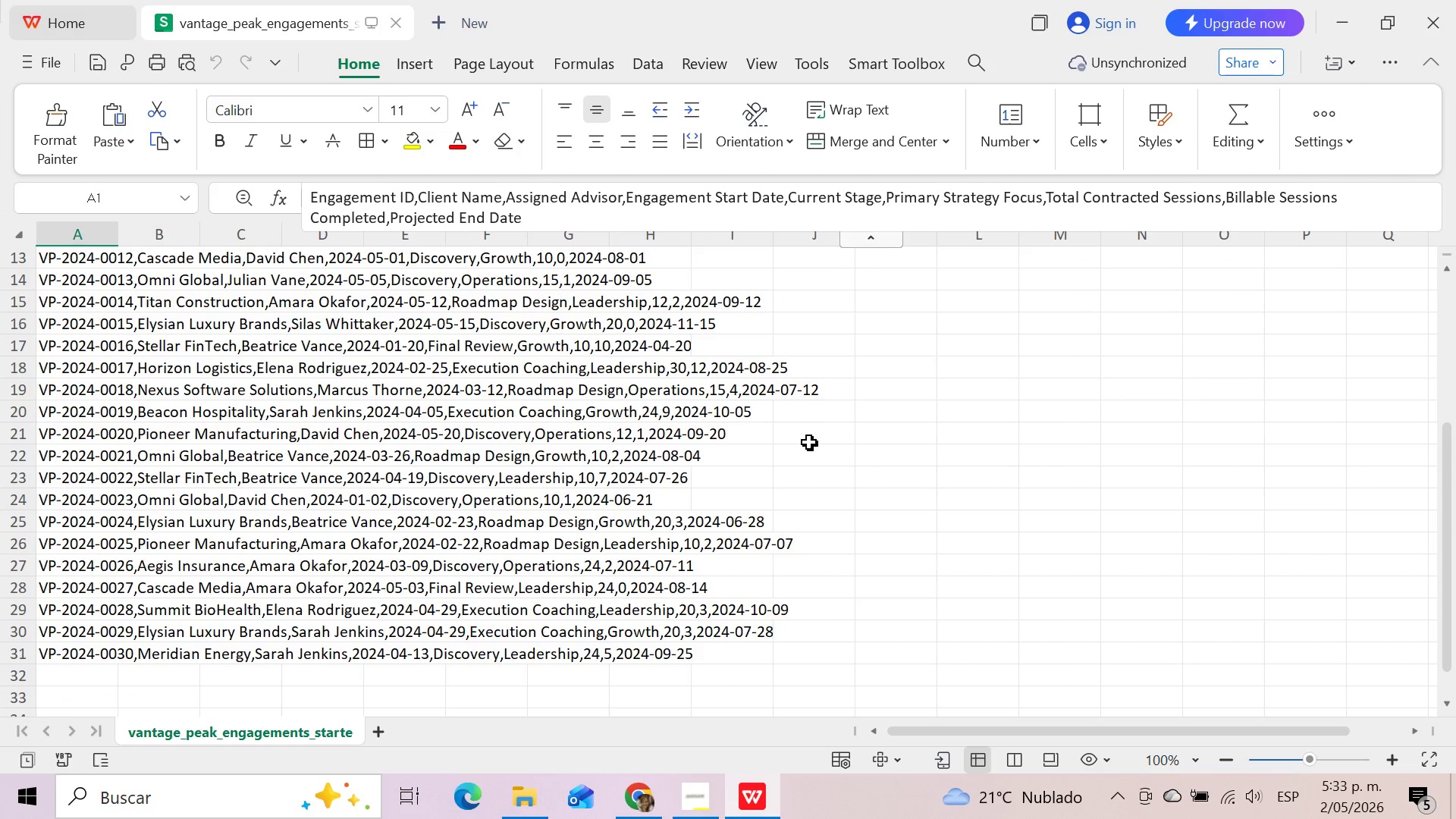 
wait(8.66)
 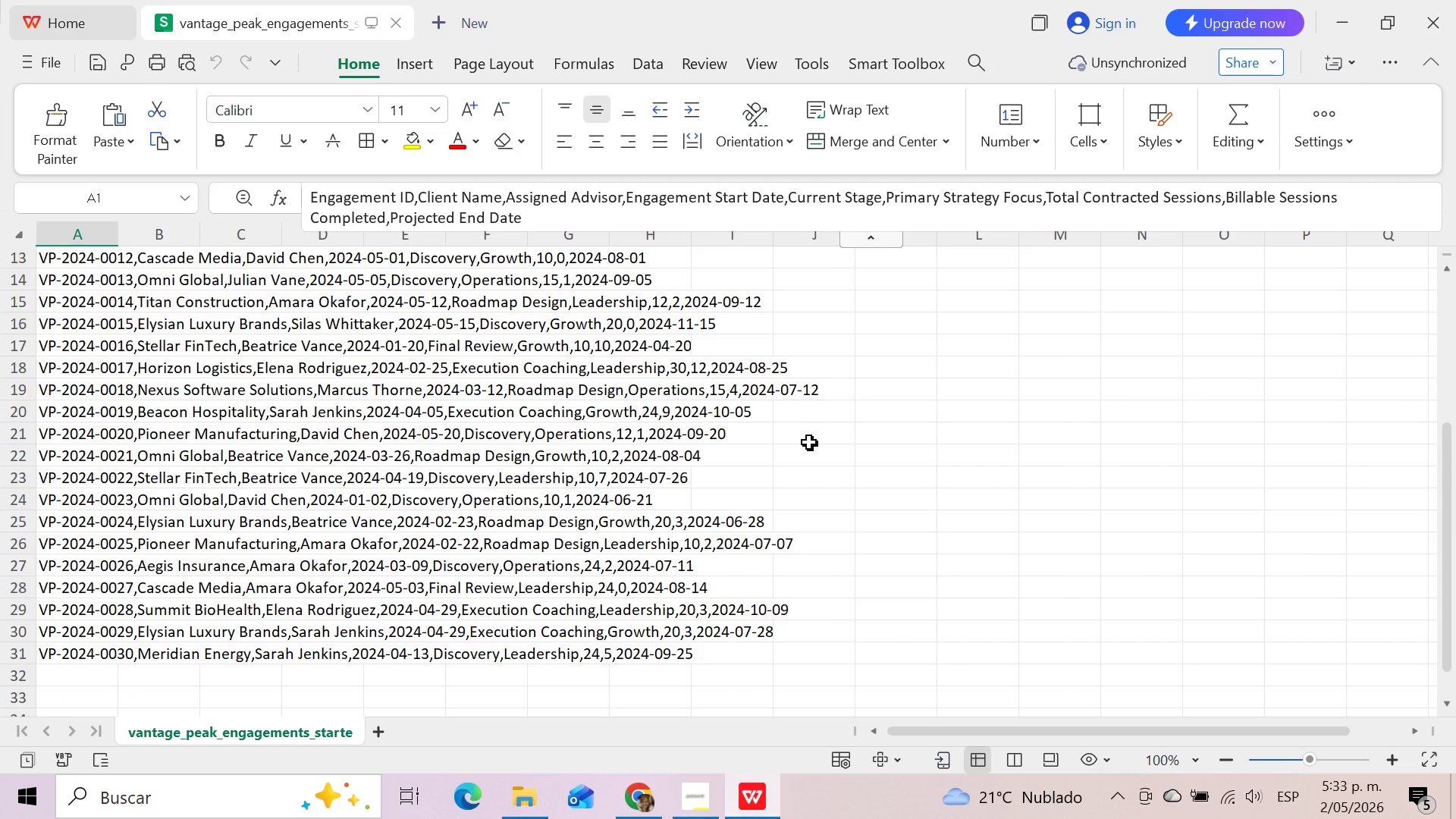 
scroll: coordinate [807, 442], scroll_direction: up, amount: 6.0
 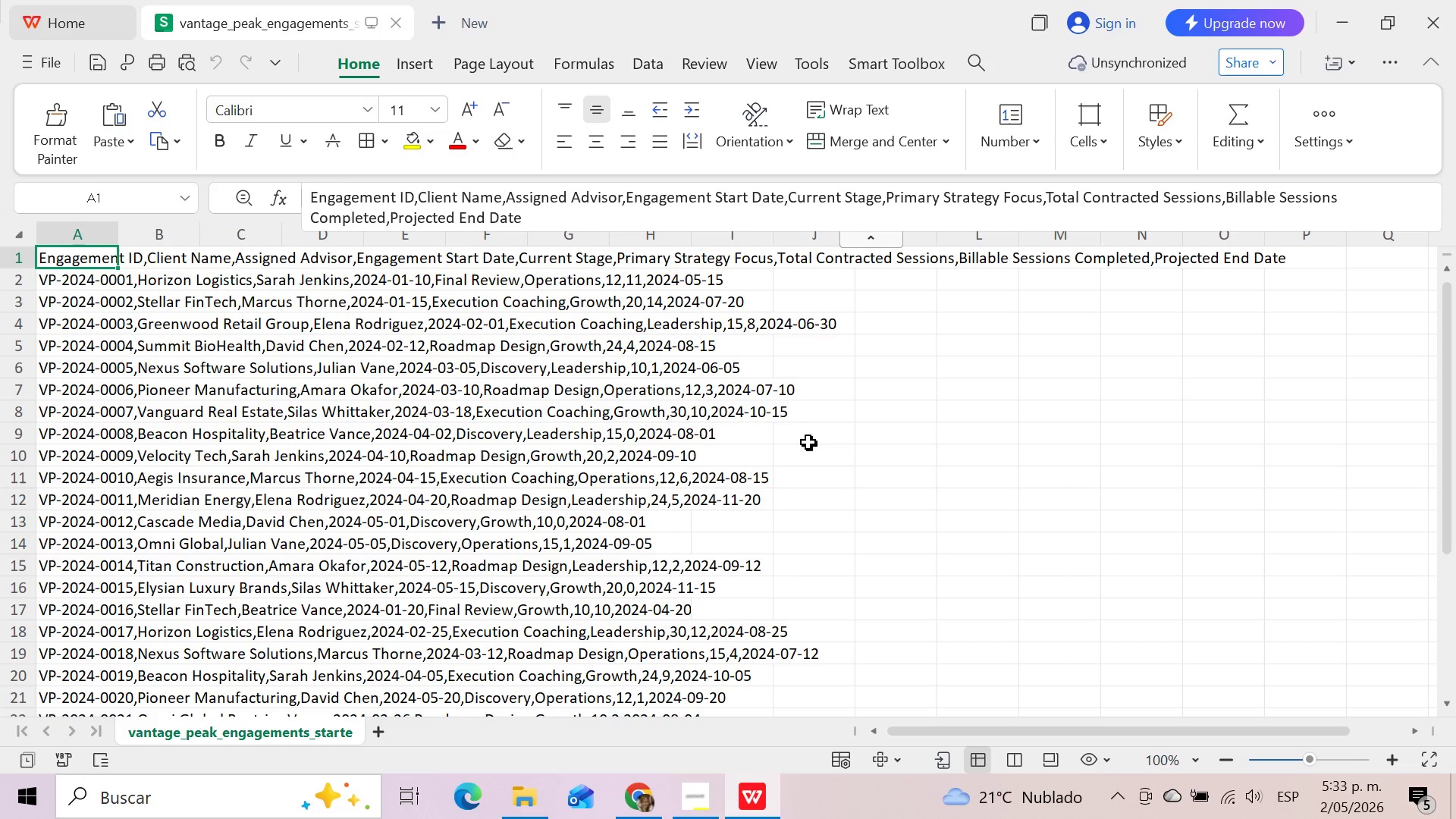 
wait(17.98)
 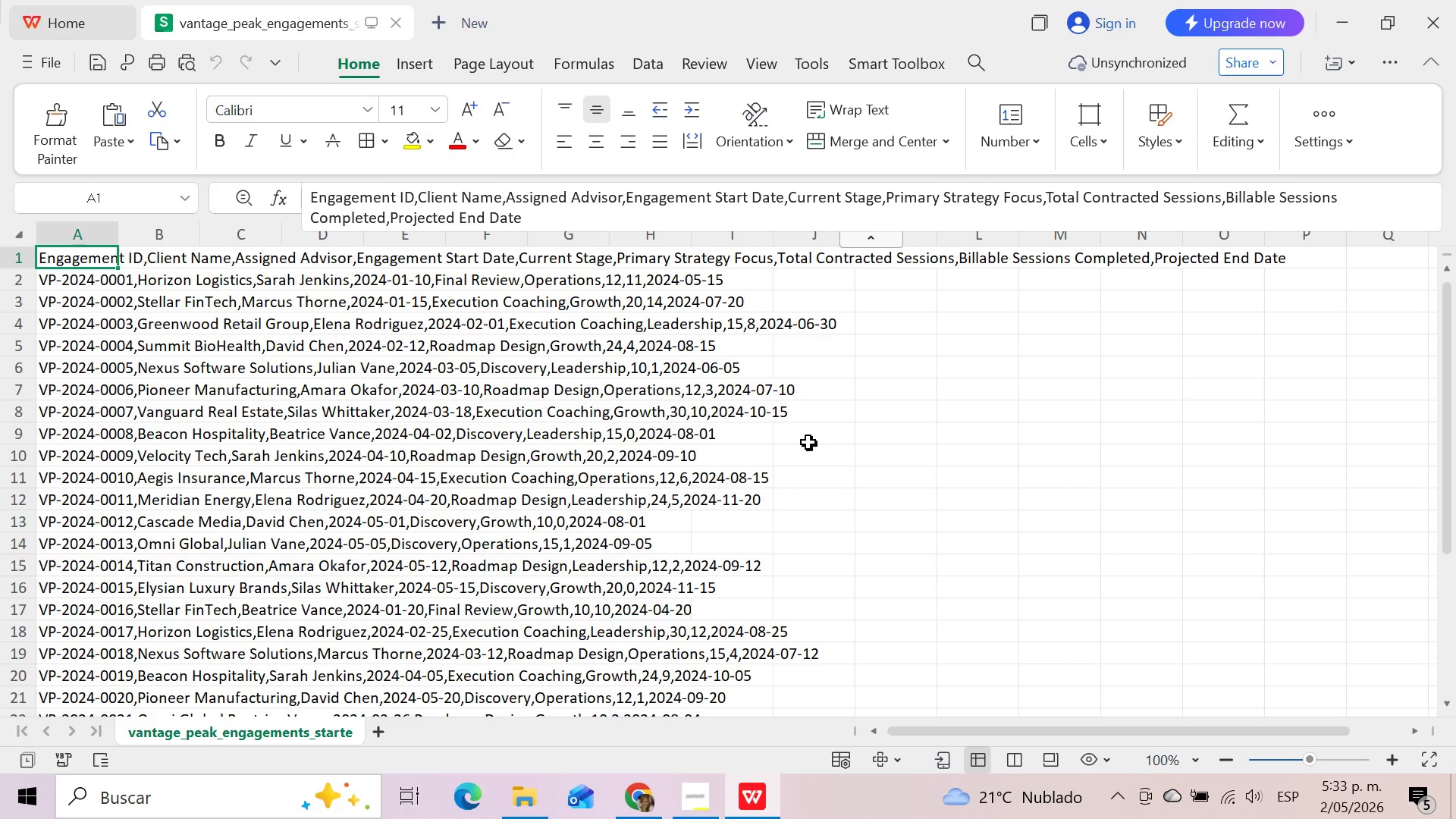 
left_click([639, 806])
 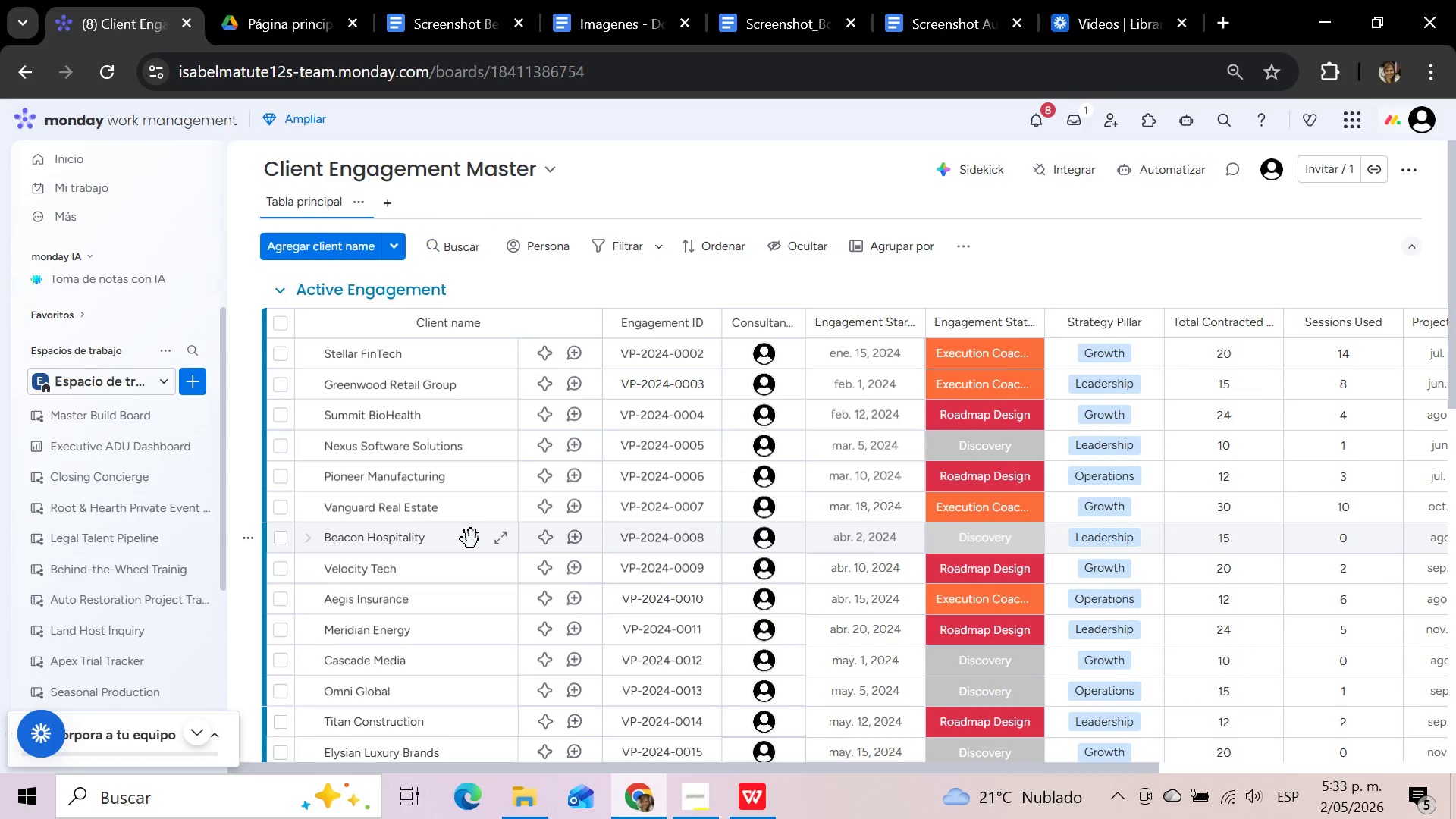 
scroll: coordinate [471, 540], scroll_direction: down, amount: 3.0
 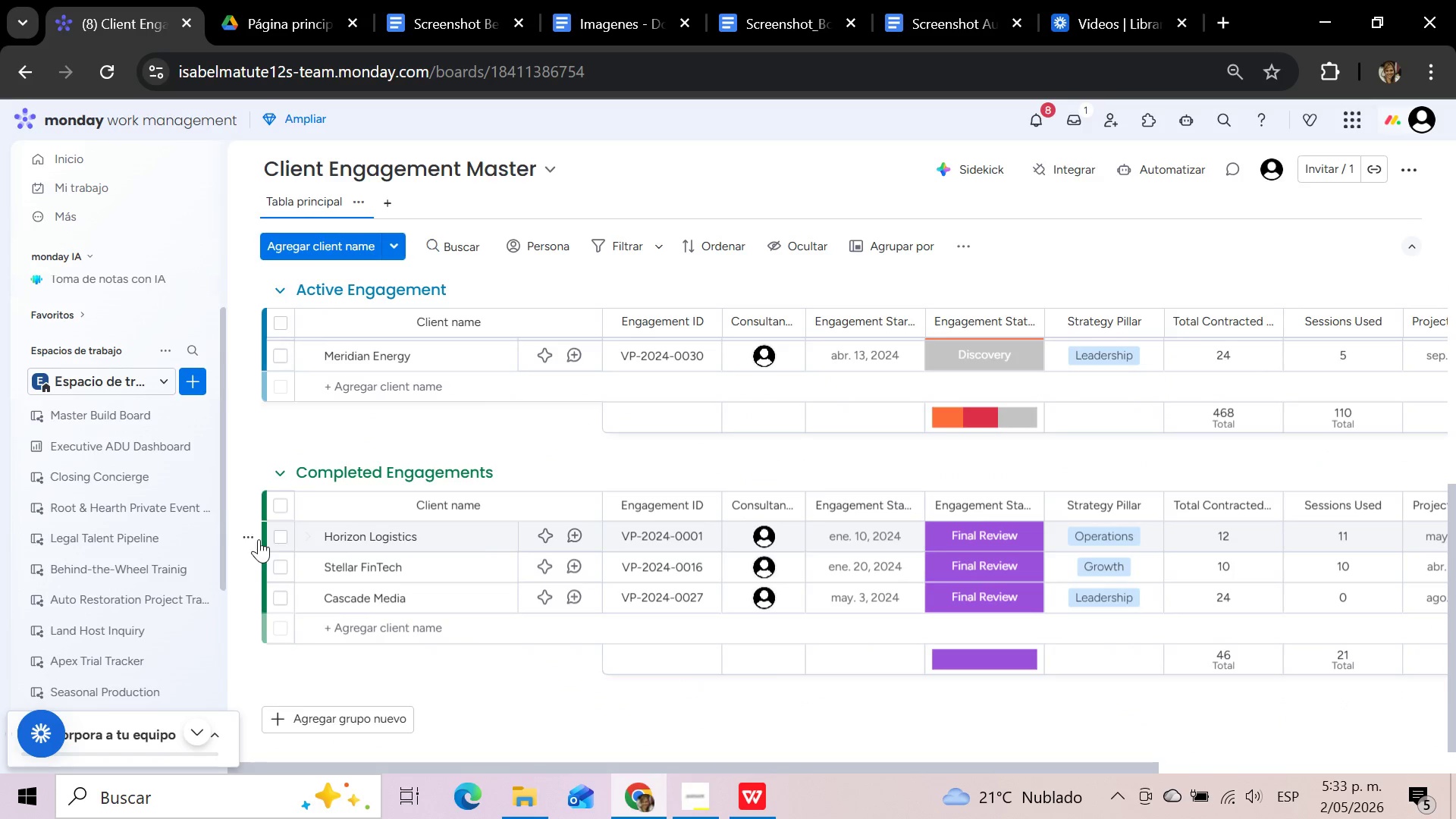 
left_click([275, 539])
 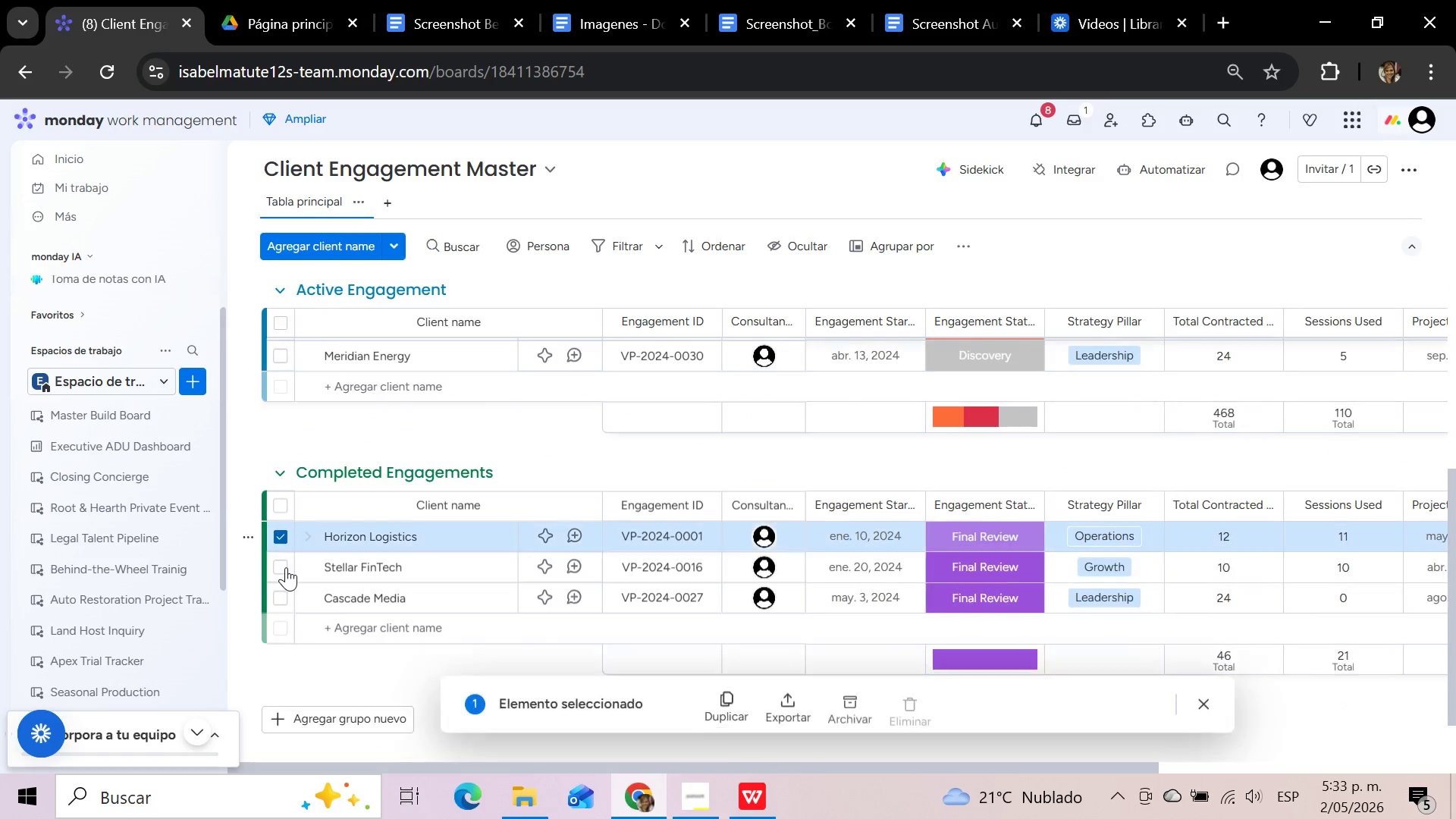 
left_click([286, 569])
 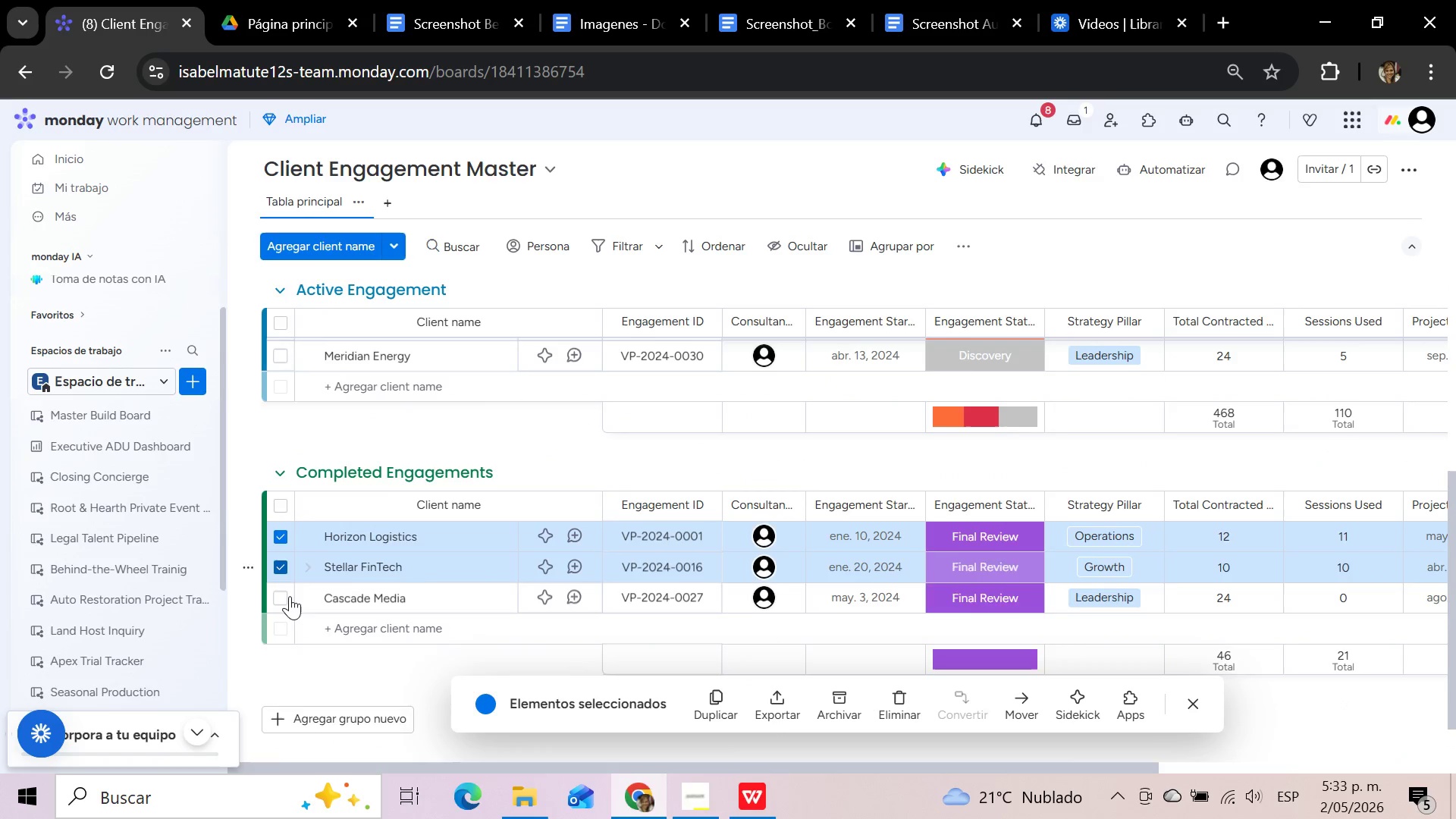 
left_click([290, 596])
 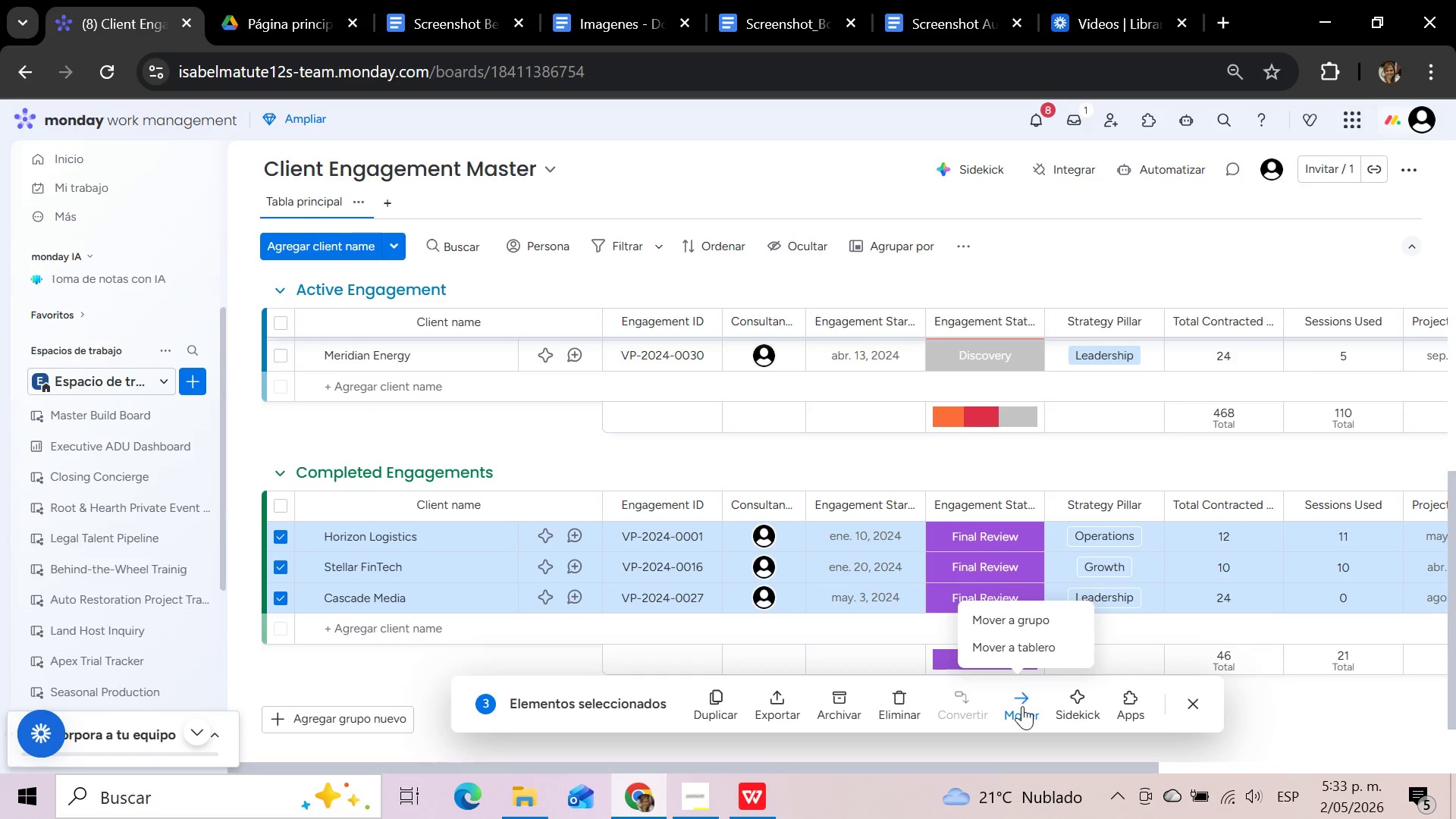 
mouse_move([1005, 606])
 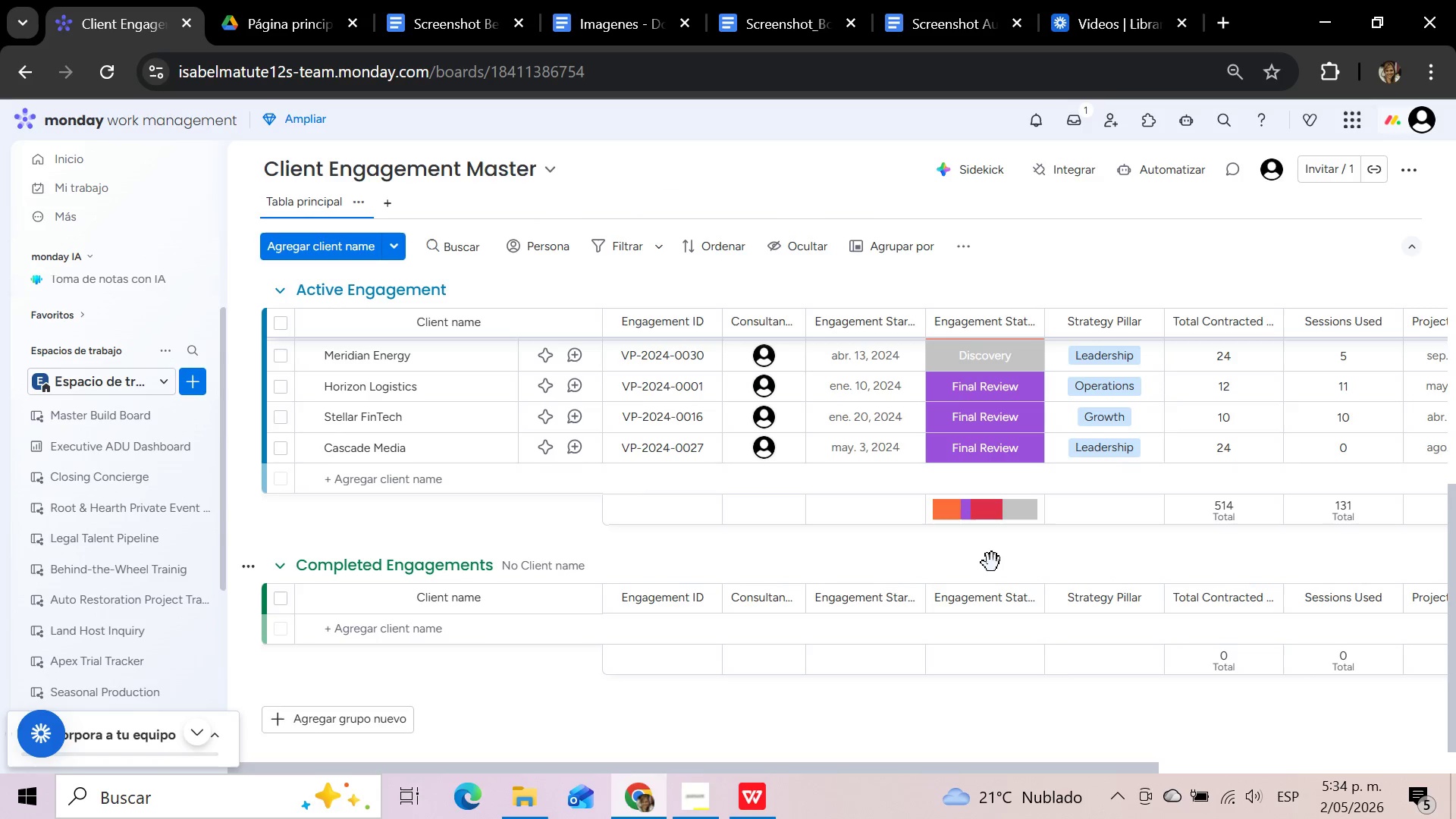 
wait(73.19)
 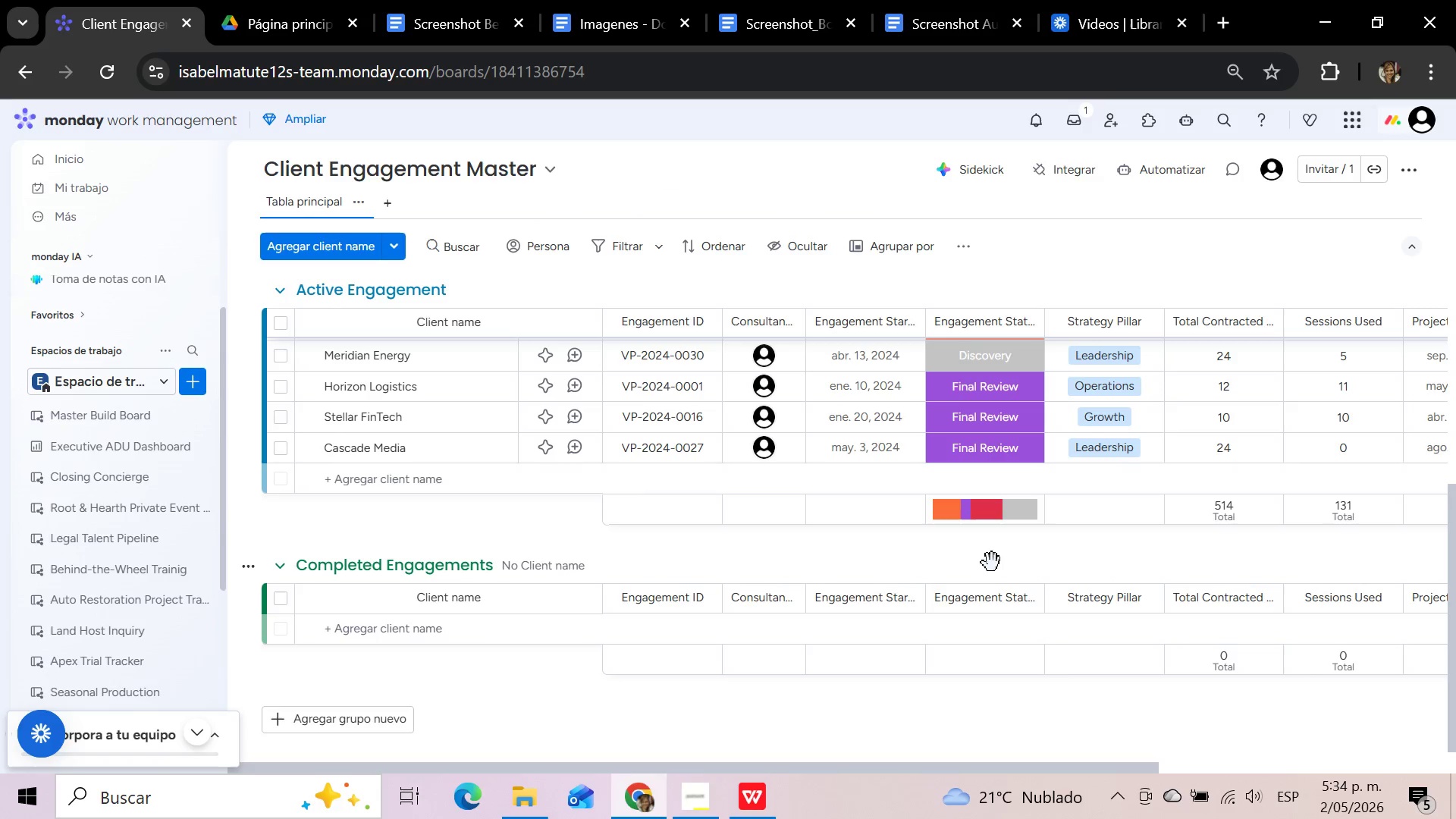 
left_click([1122, 554])
 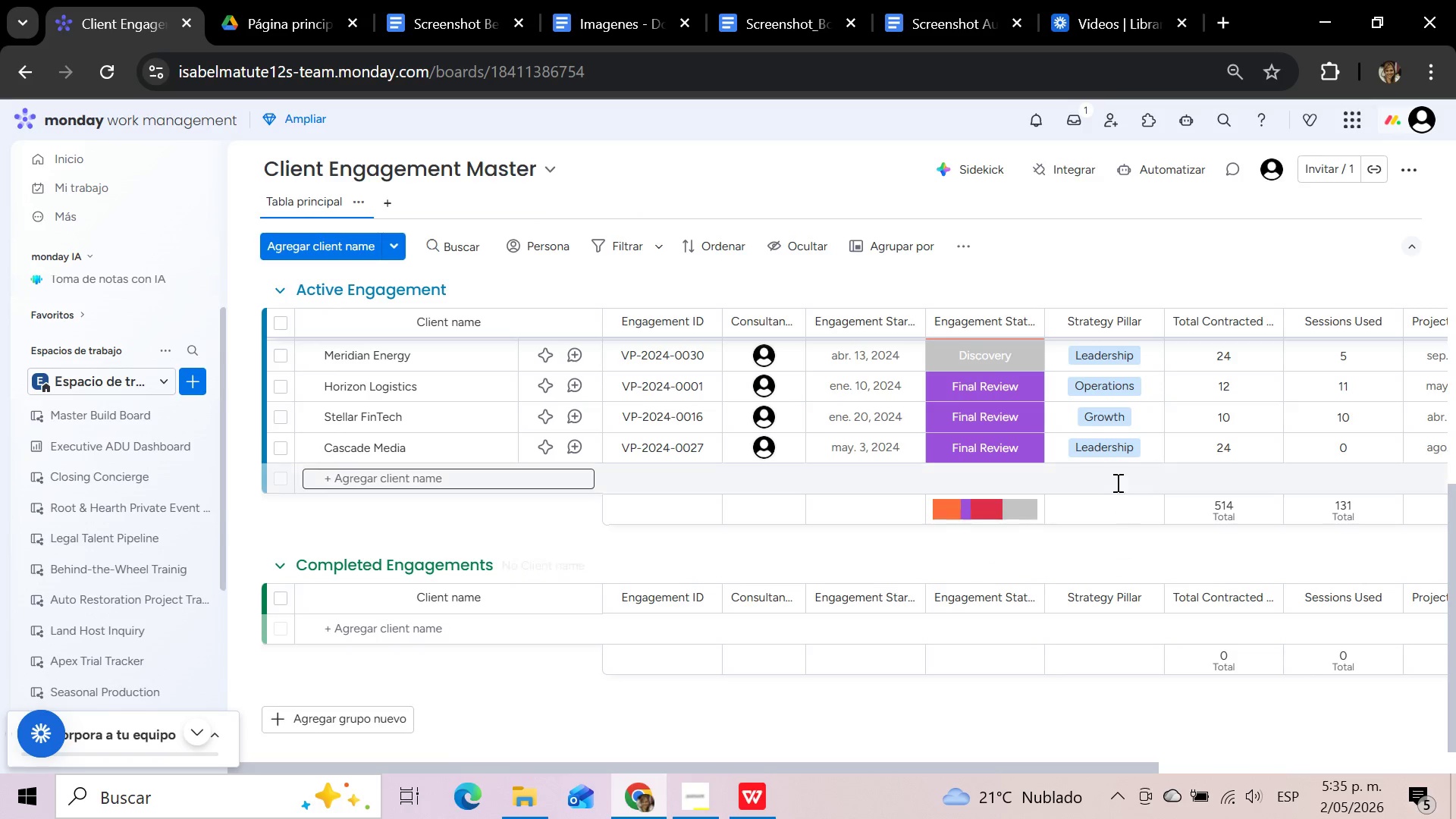 
scroll: coordinate [1114, 482], scroll_direction: up, amount: 10.0
 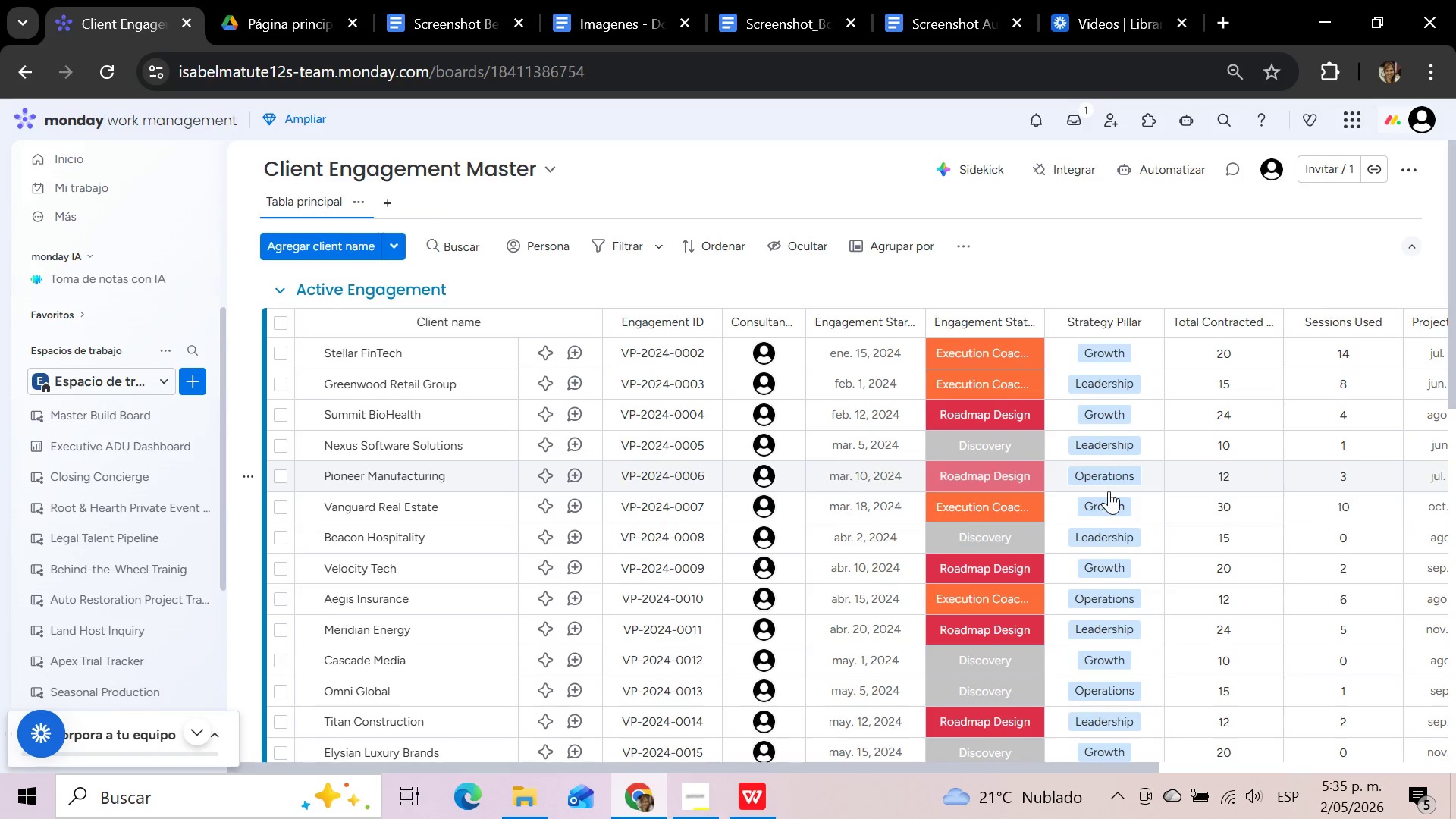 
wait(17.13)
 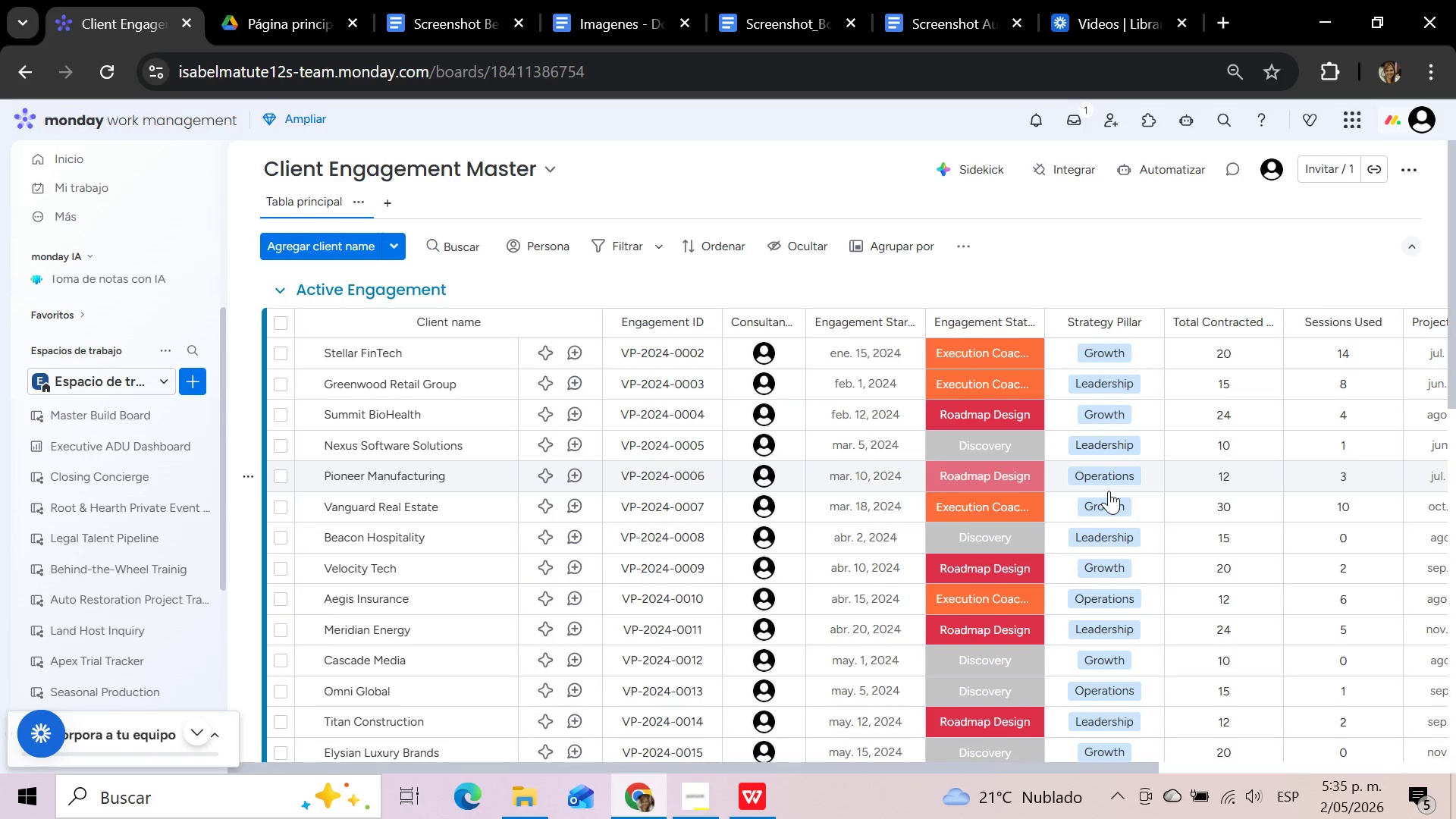 
left_click_drag(start_coordinate=[876, 765], to_coordinate=[1275, 739])
 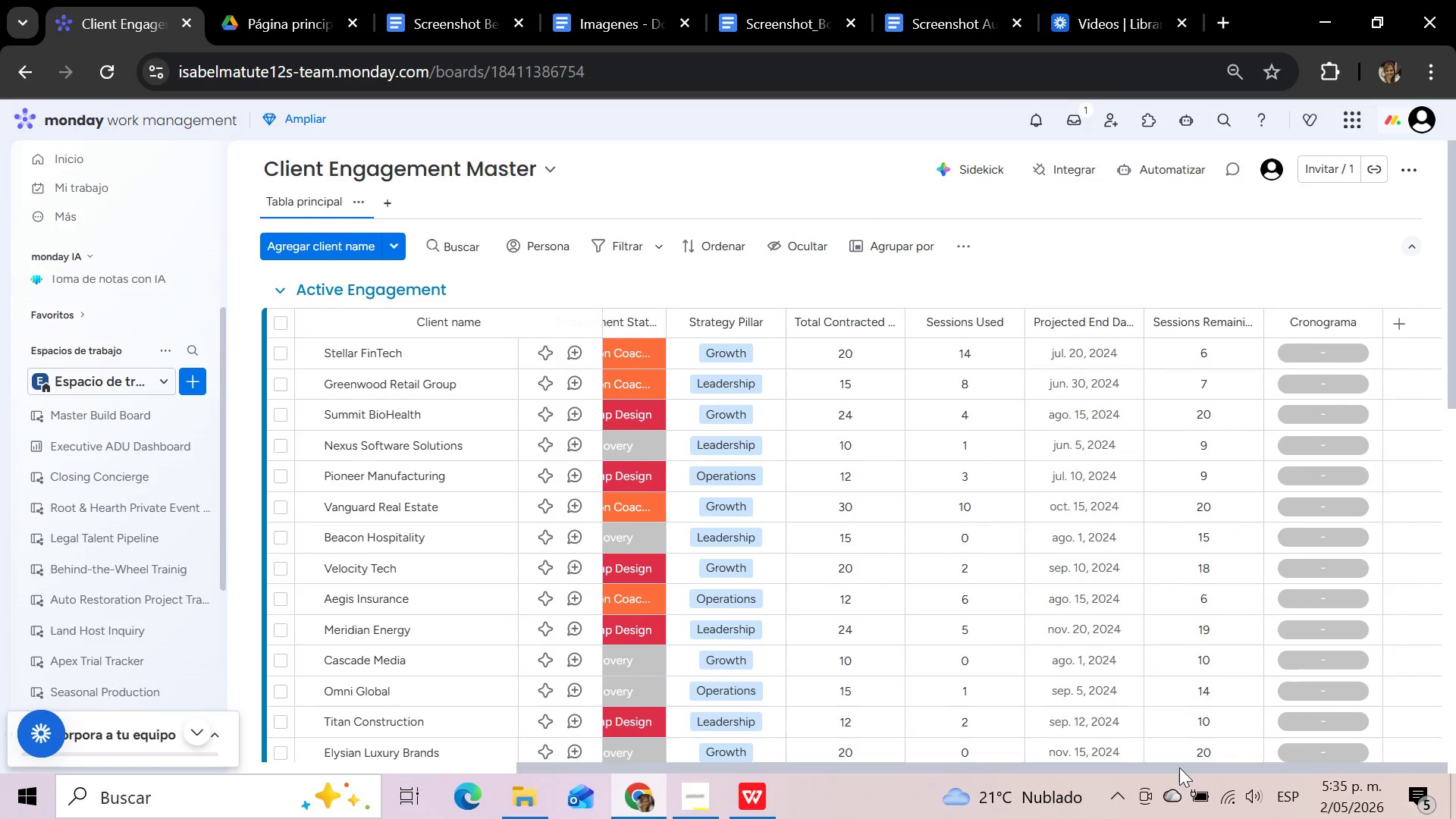 
left_click_drag(start_coordinate=[1179, 767], to_coordinate=[792, 764])
 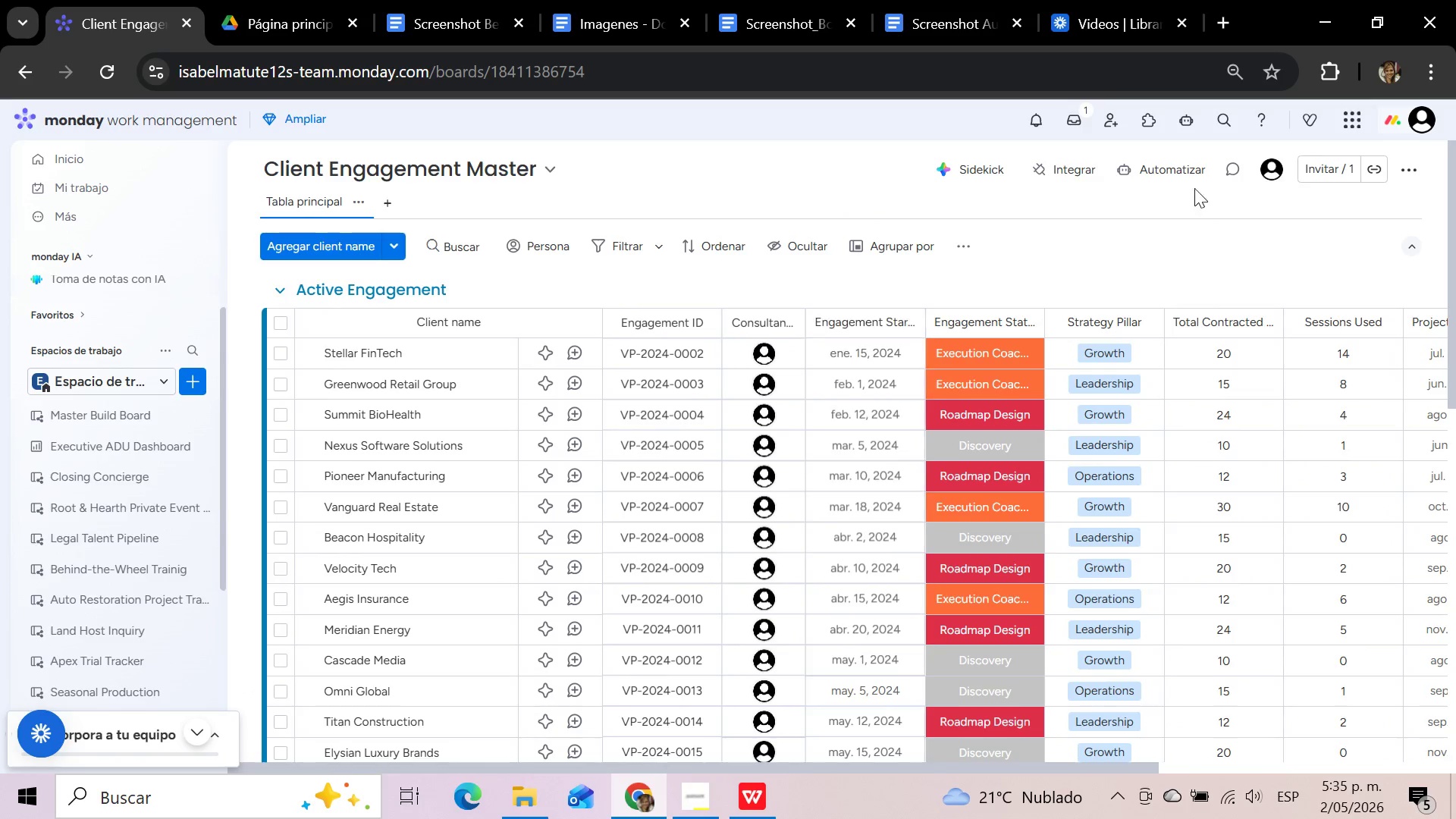 
left_click([1185, 173])
 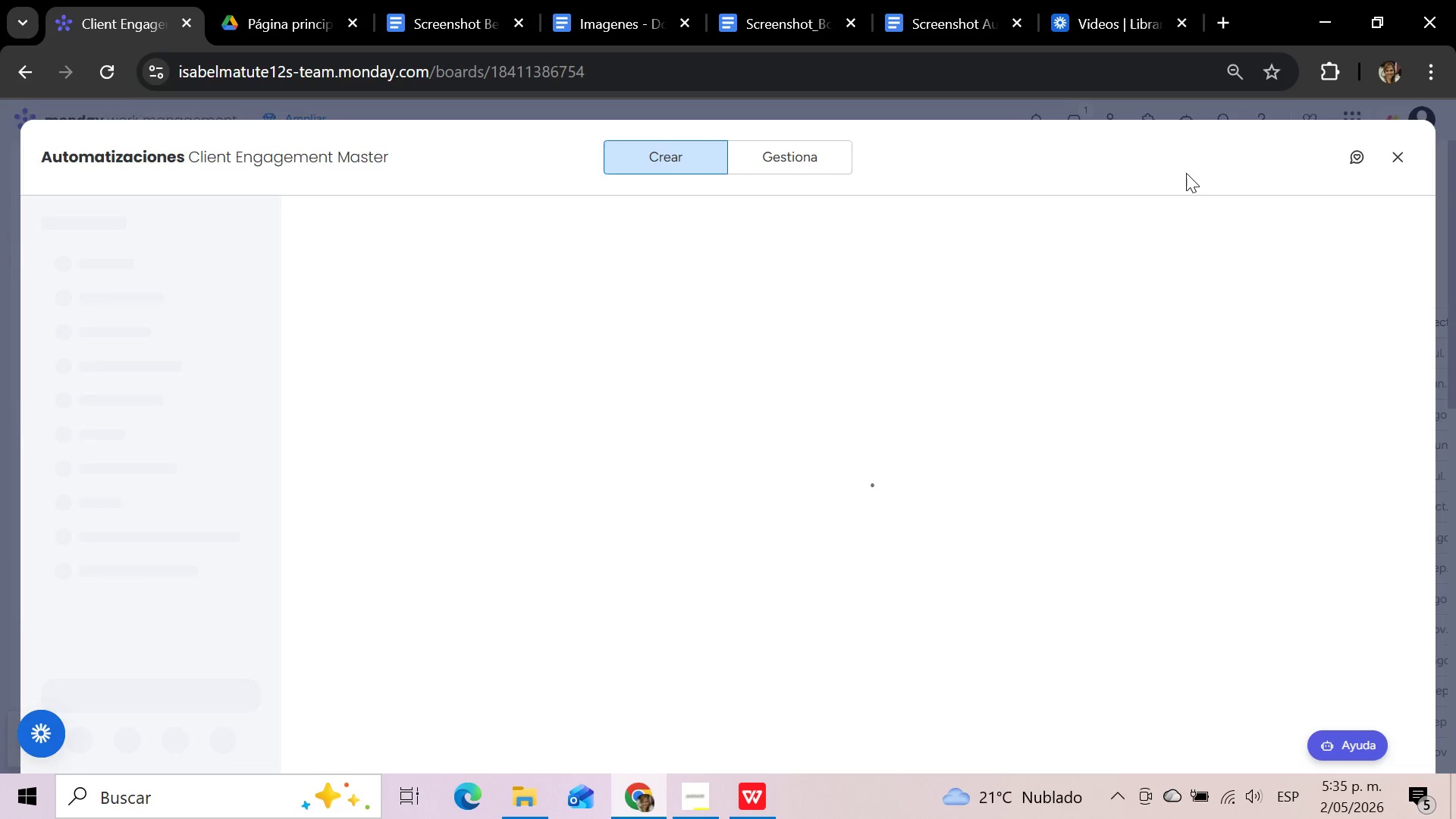 
wait(8.47)
 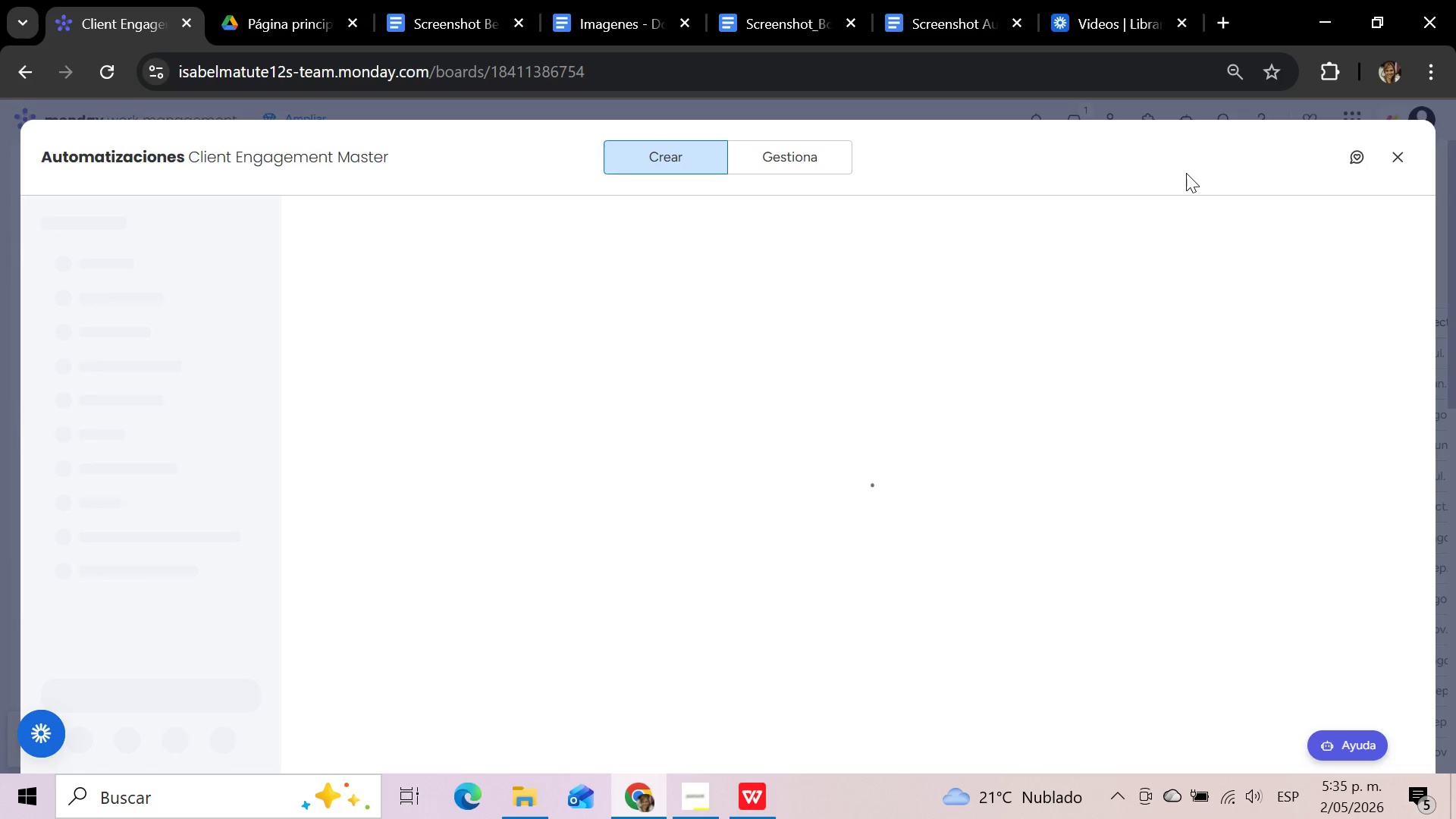 
left_click([1003, 402])
 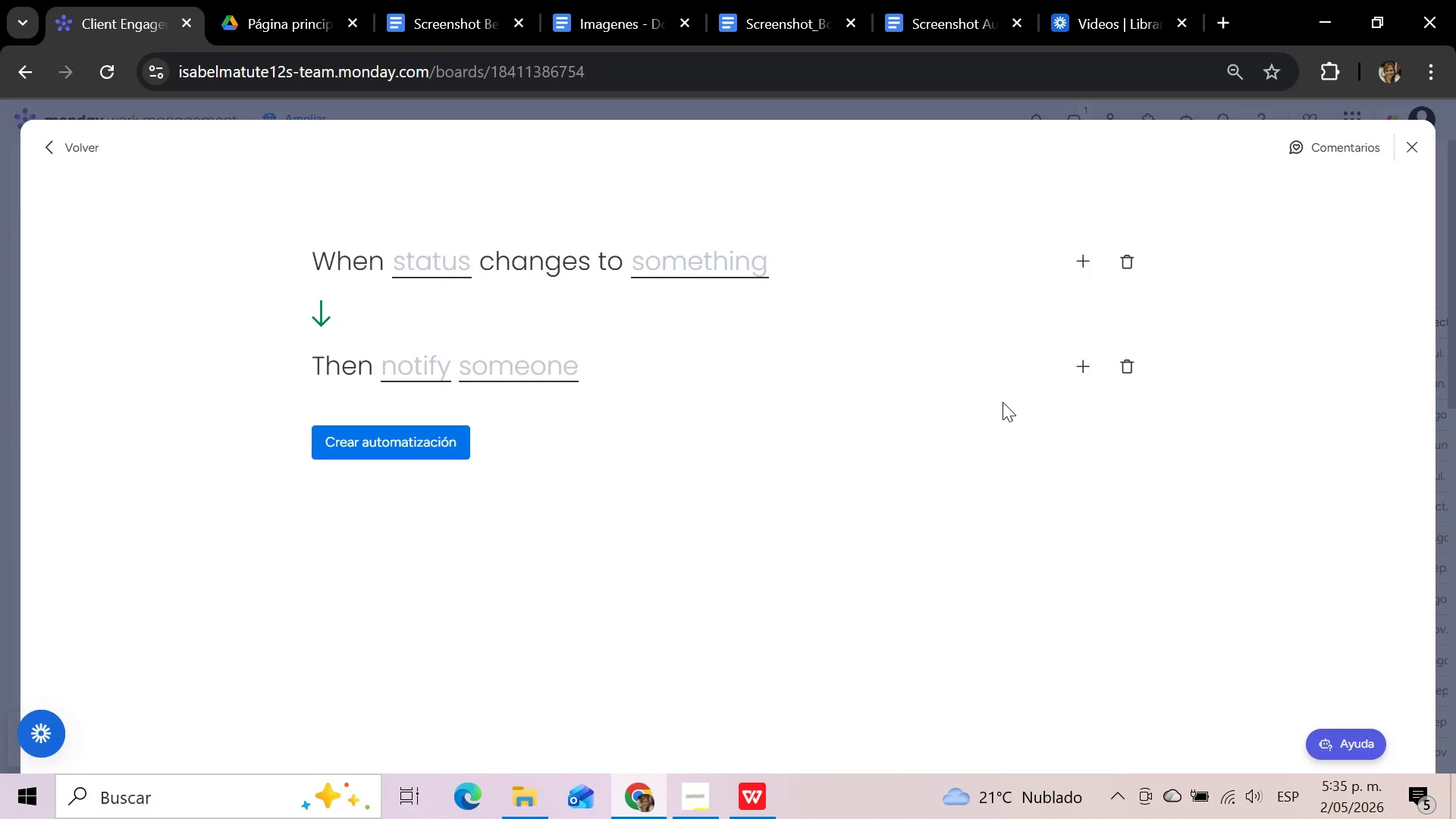 
wait(9.06)
 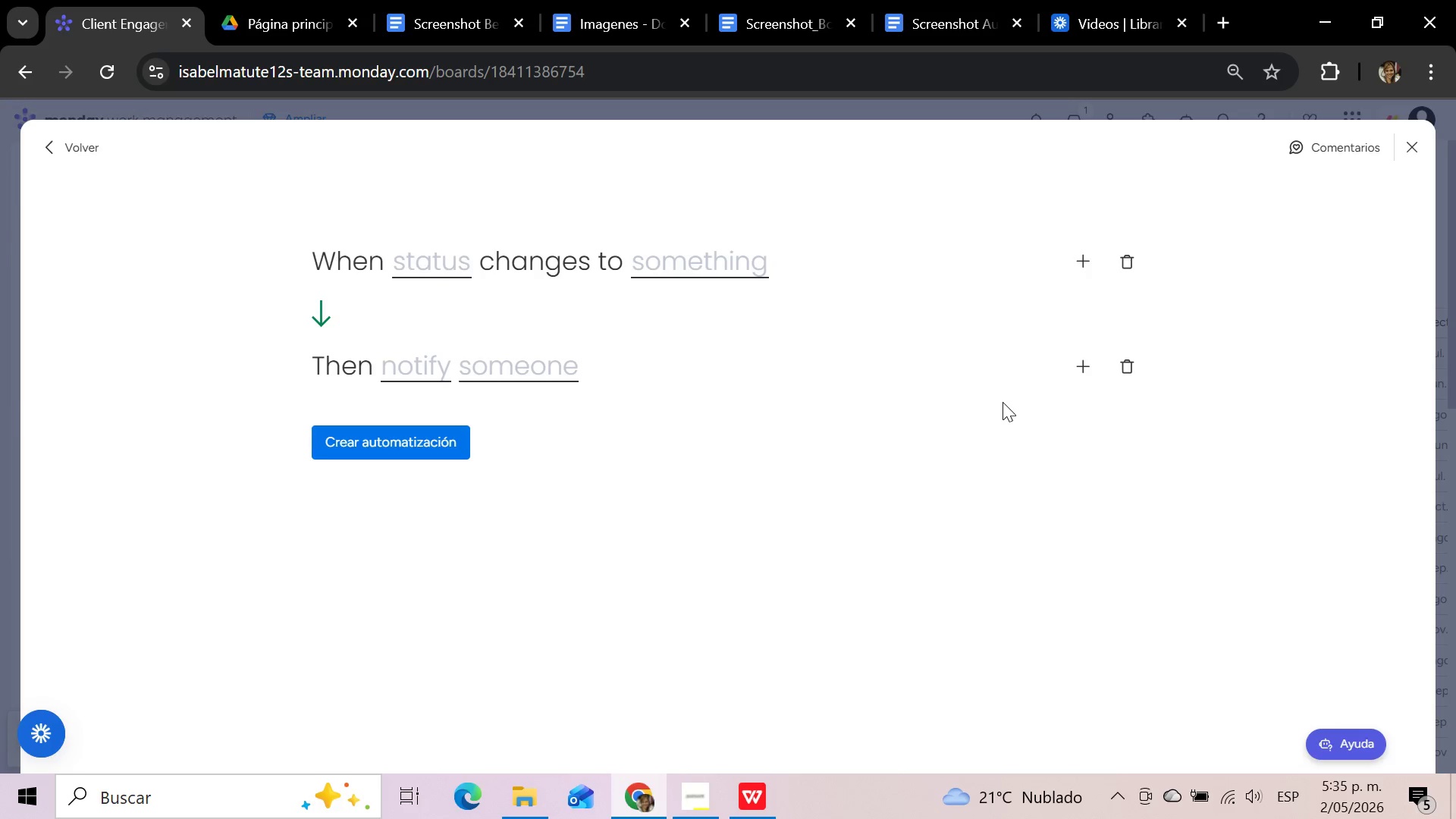 
left_click([429, 269])
 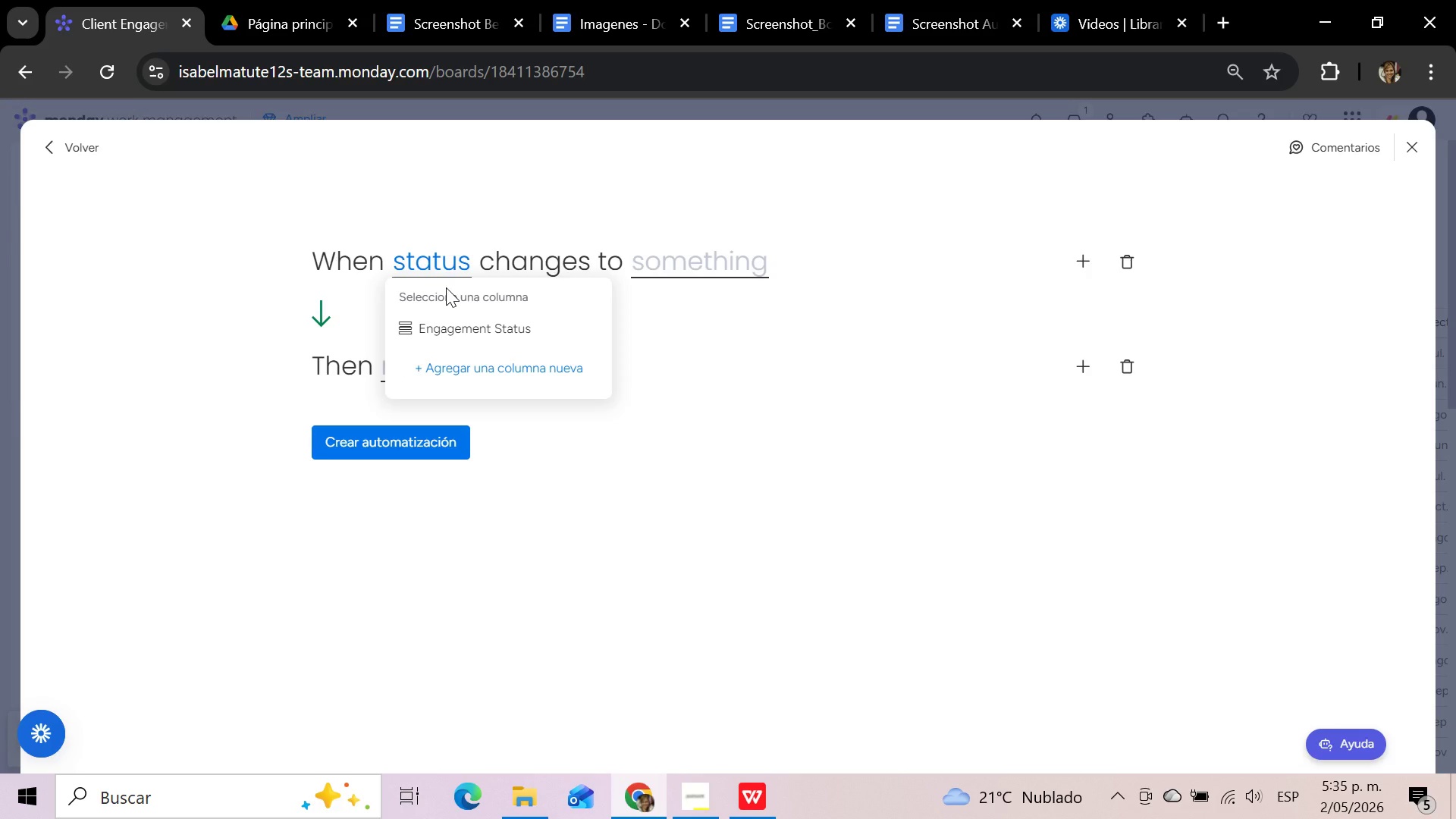 
left_click([468, 332])
 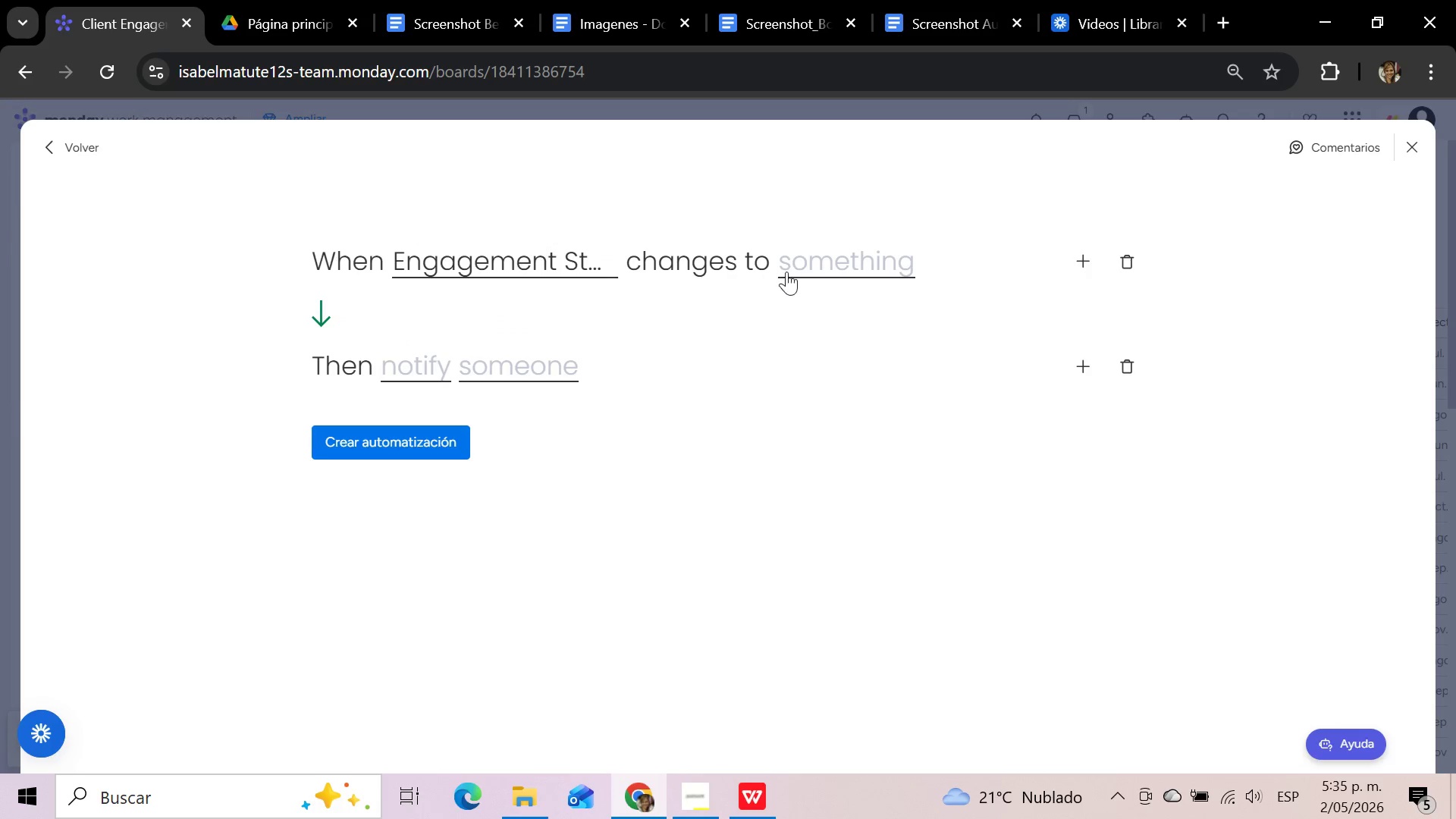 
mouse_move([851, 278])
 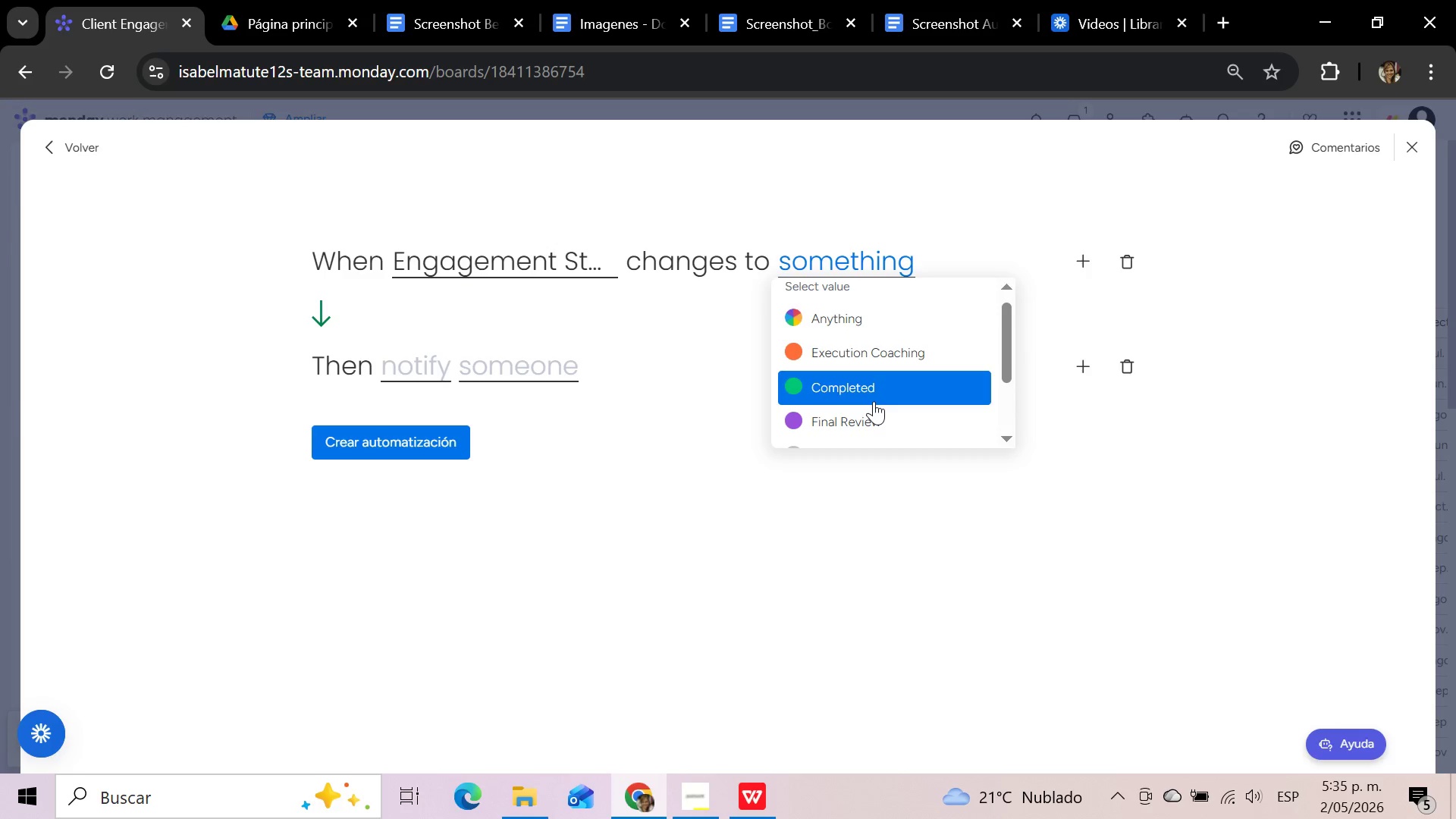 
scroll: coordinate [874, 401], scroll_direction: down, amount: 2.0
 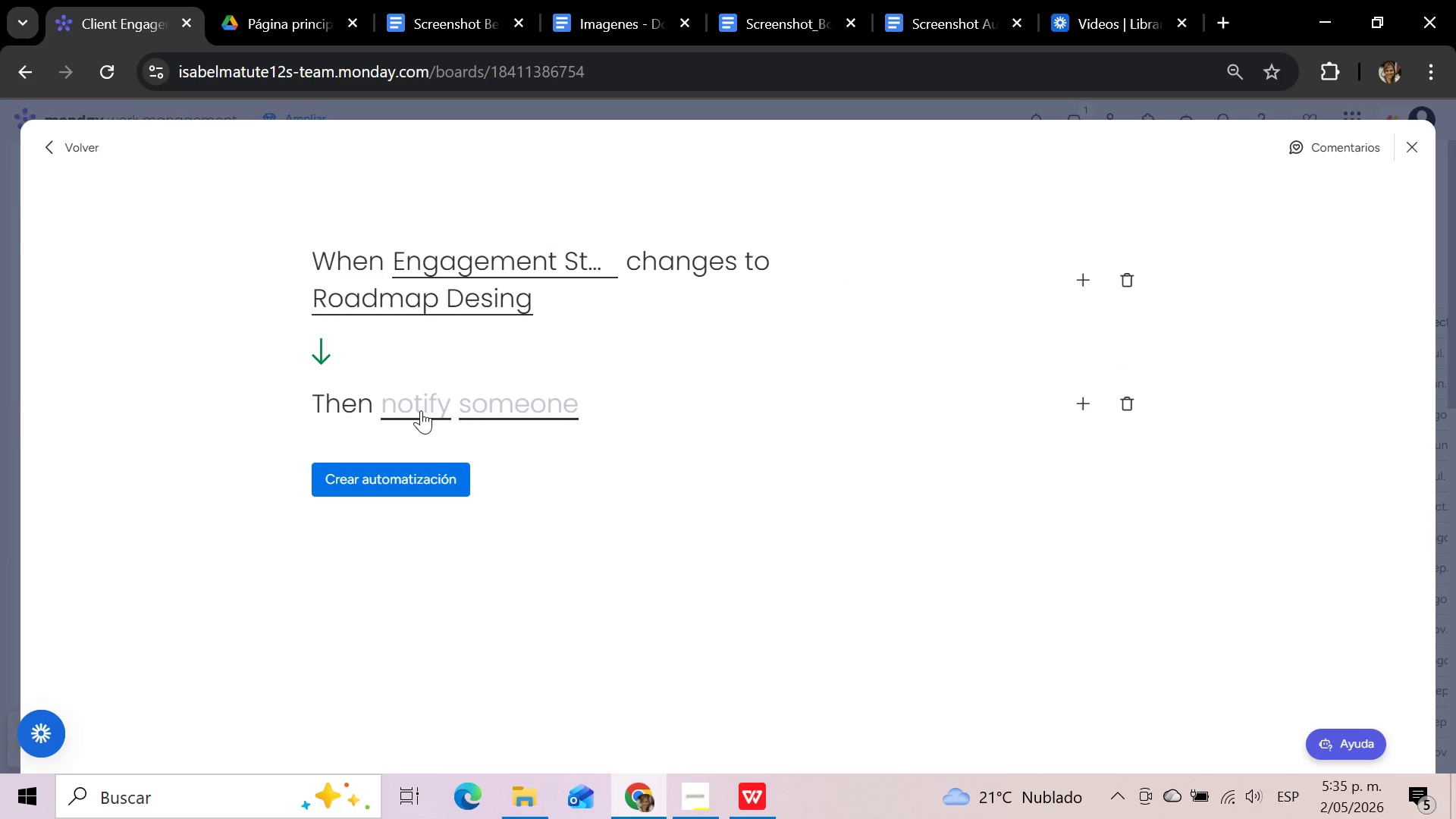 
left_click([420, 410])
 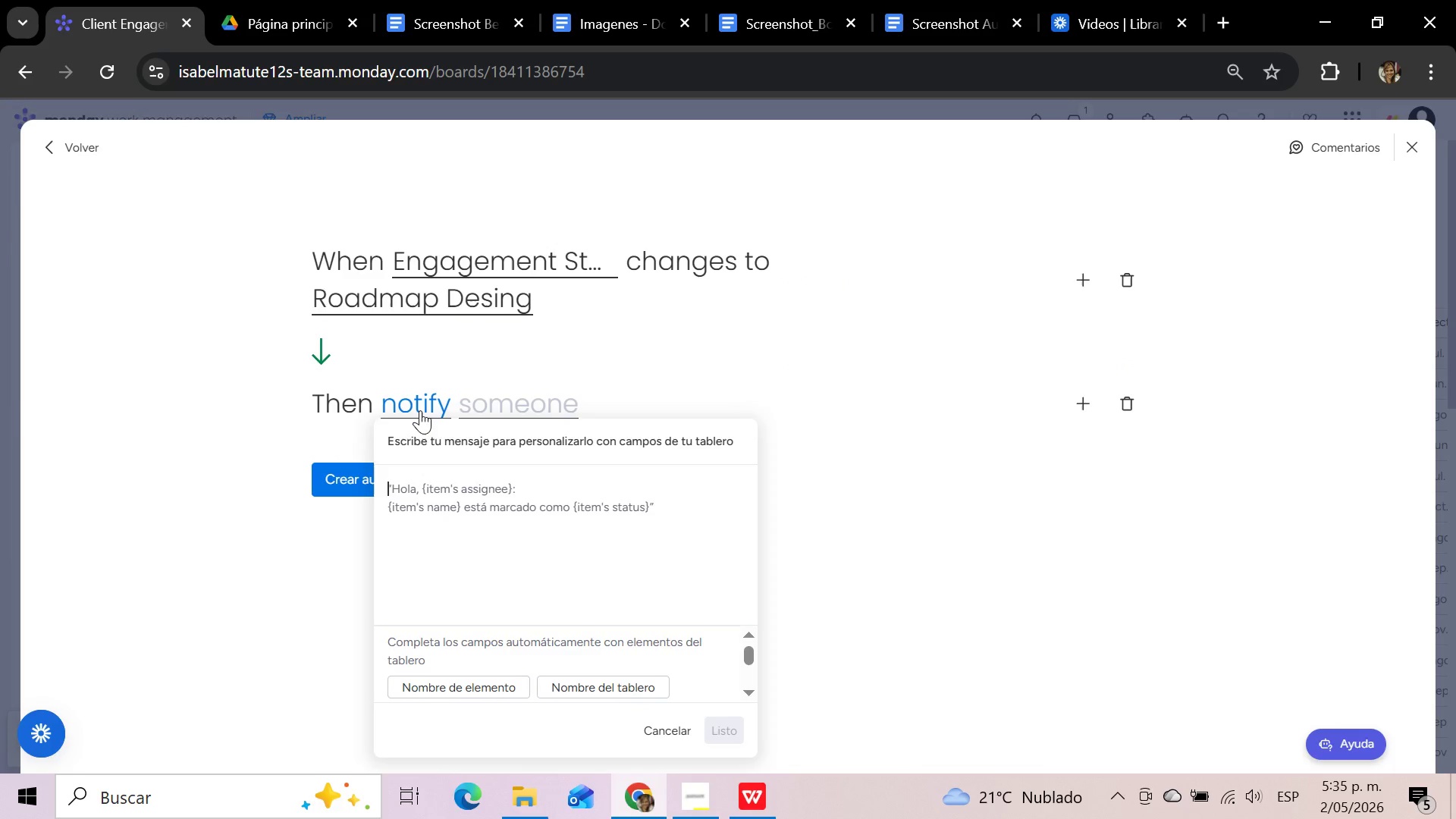 
left_click([468, 494])
 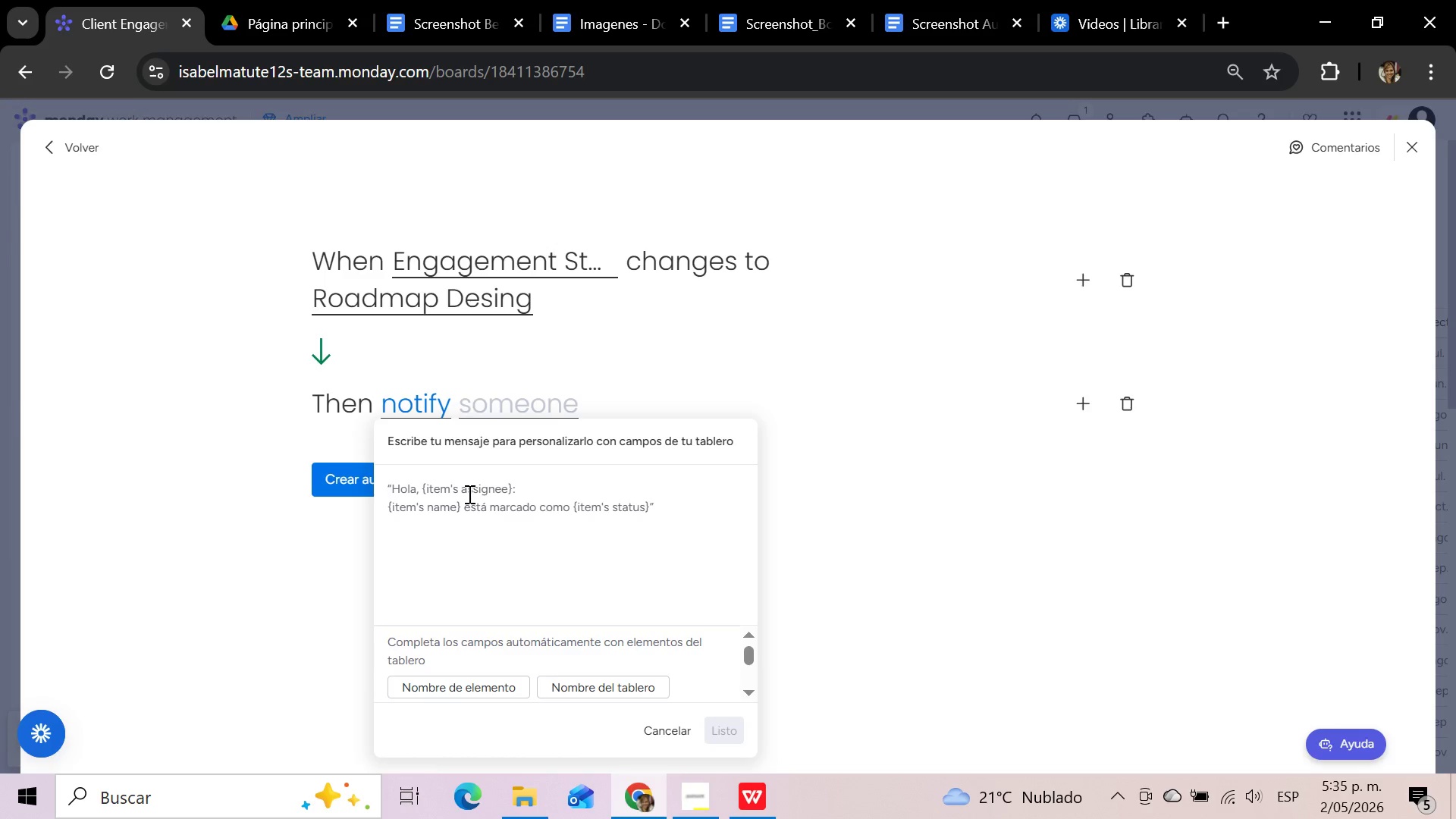 
type(Client )
 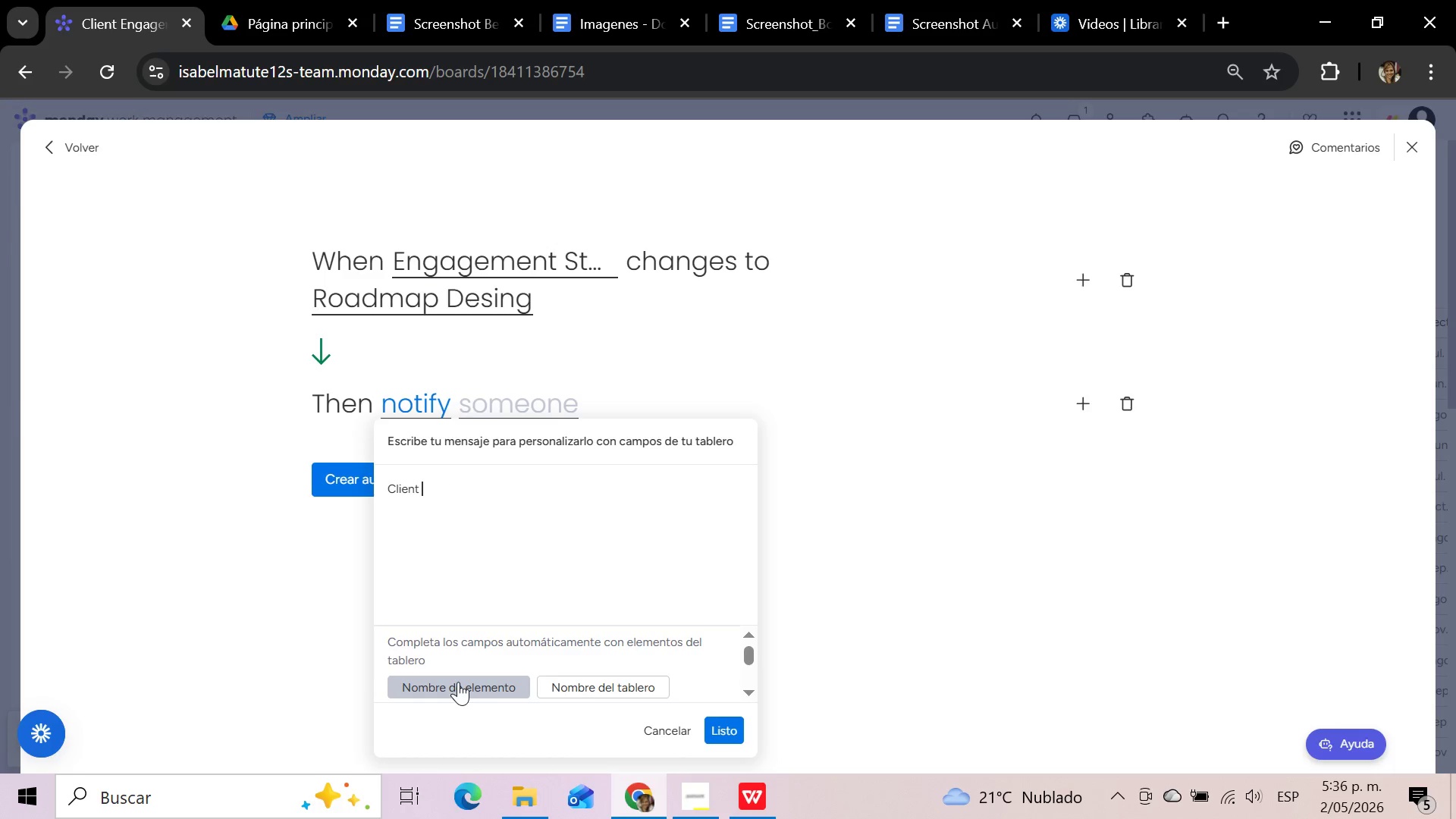 
scroll: coordinate [458, 682], scroll_direction: down, amount: 1.0
 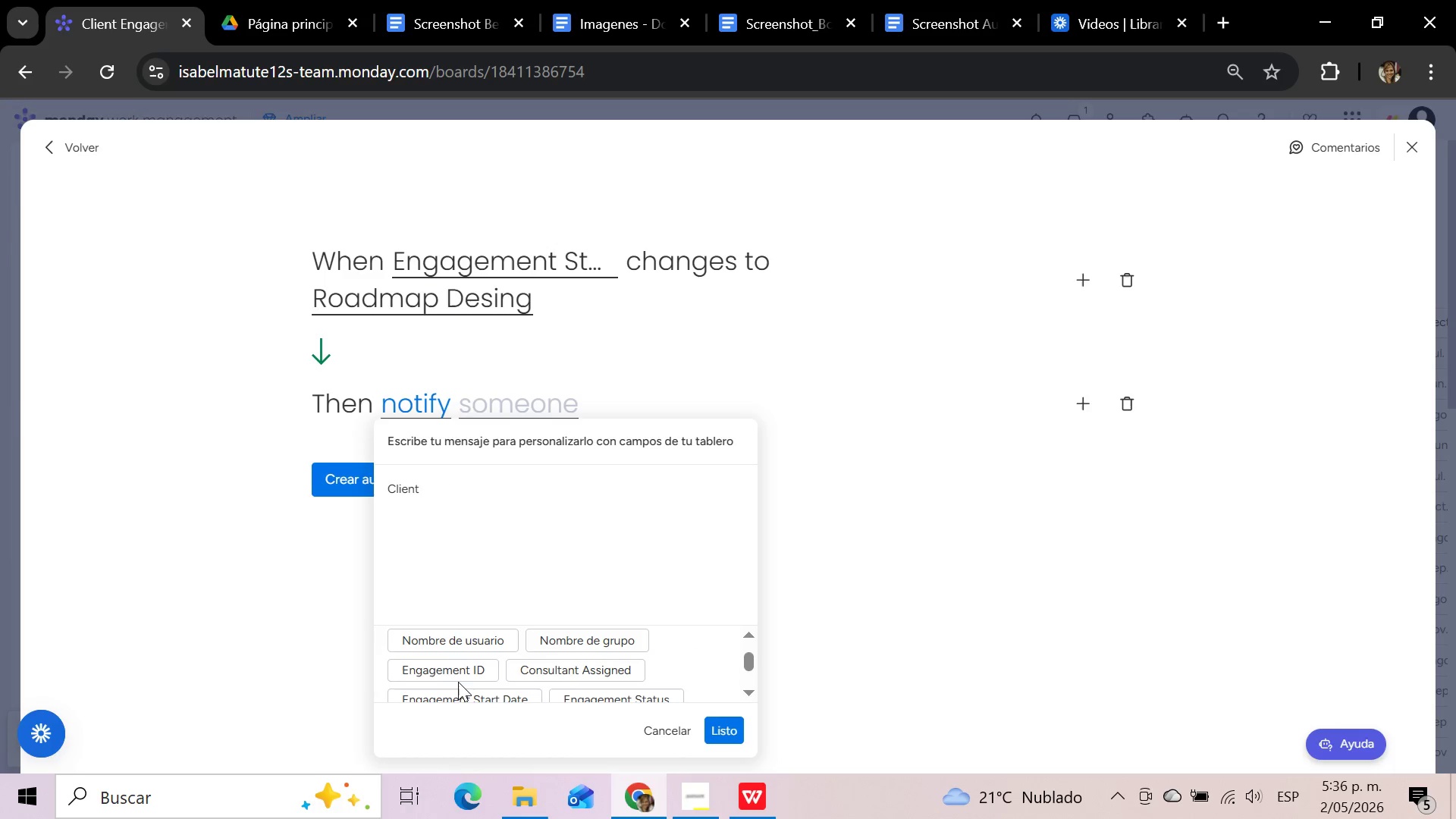 
scroll: coordinate [458, 682], scroll_direction: up, amount: 1.0
 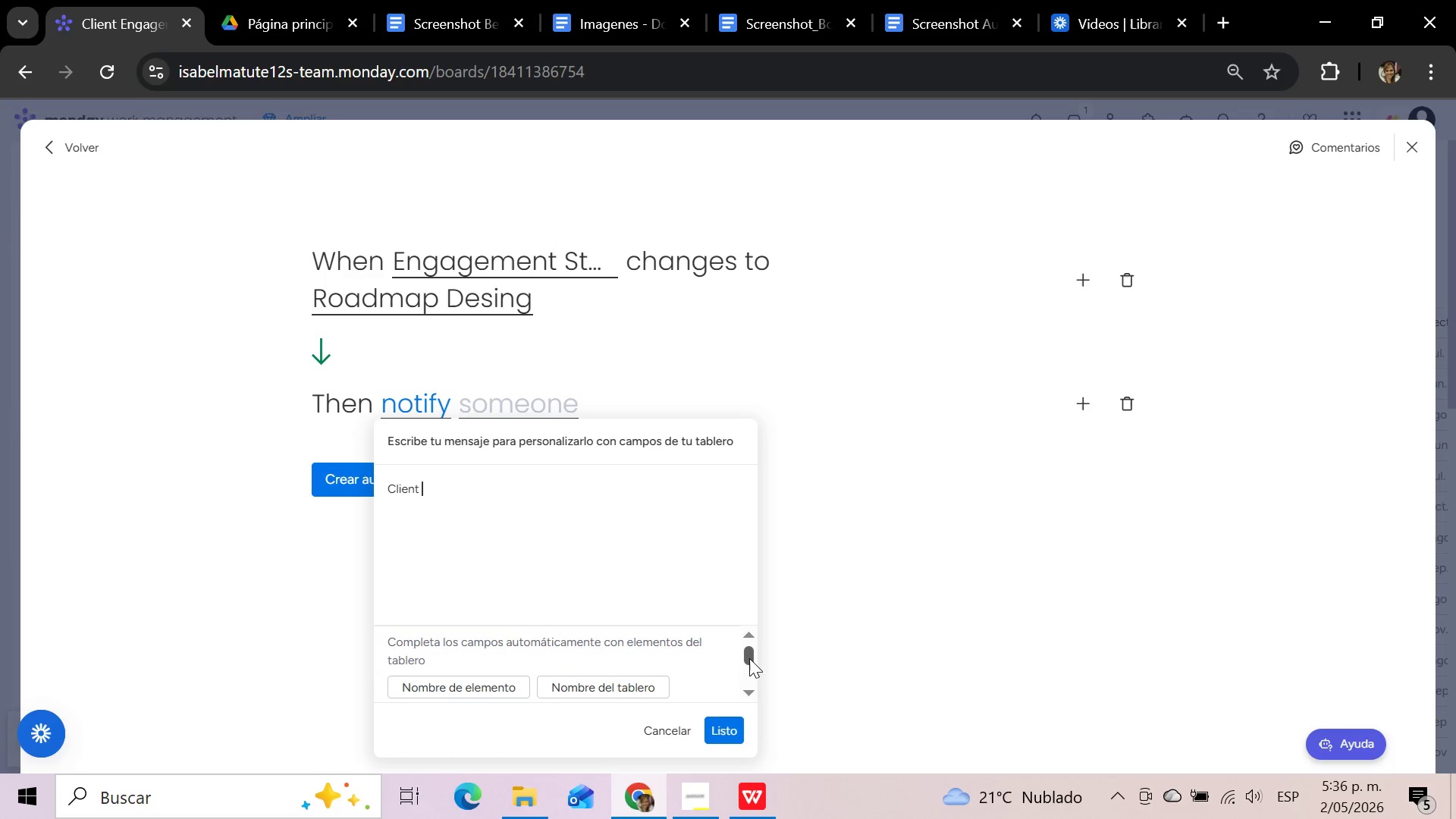 
left_click([748, 657])
 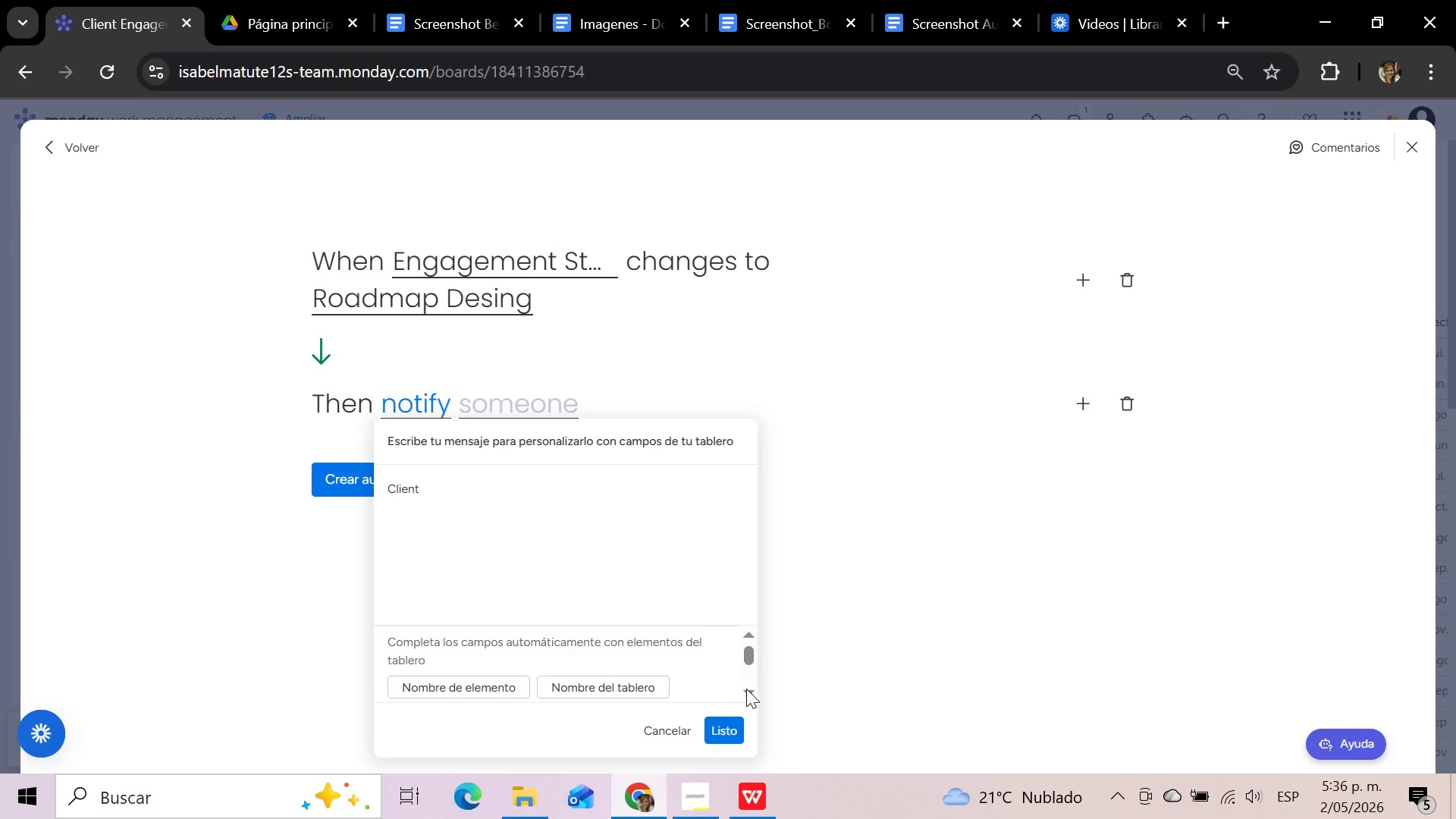 
left_click([748, 689])
 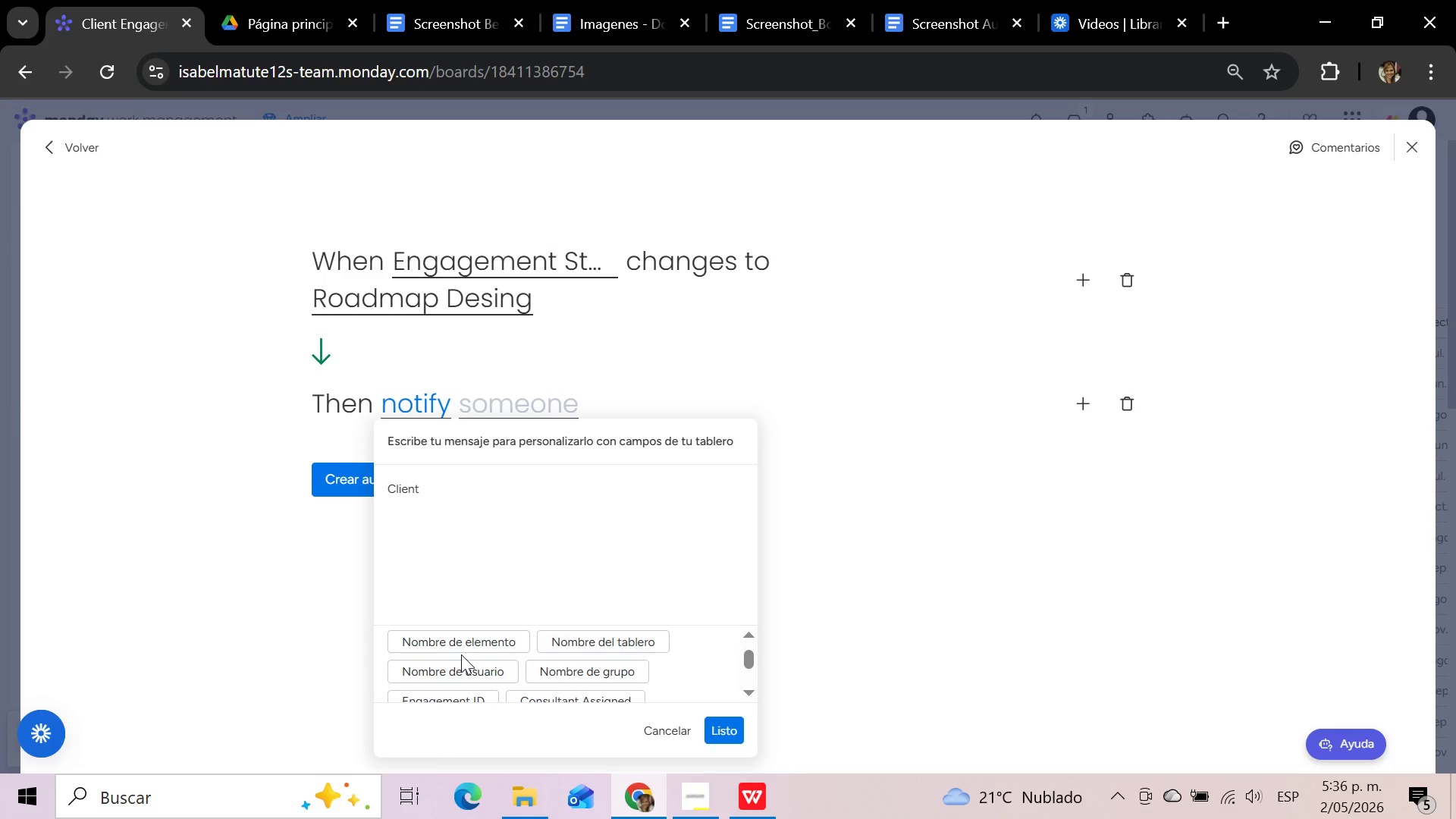 
left_click([460, 648])
 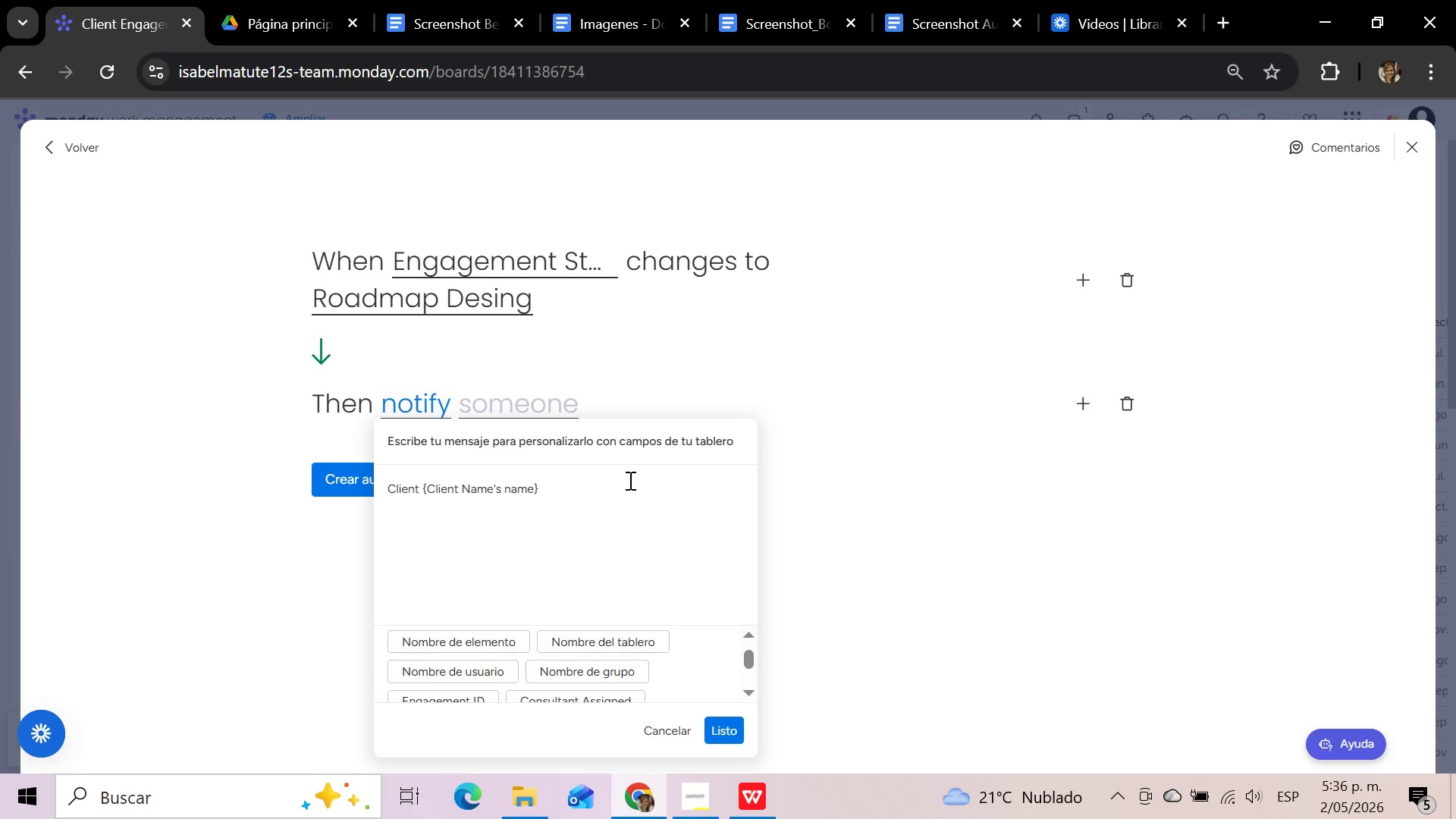 
type( has entered the Riadmap Desing Phase.)
 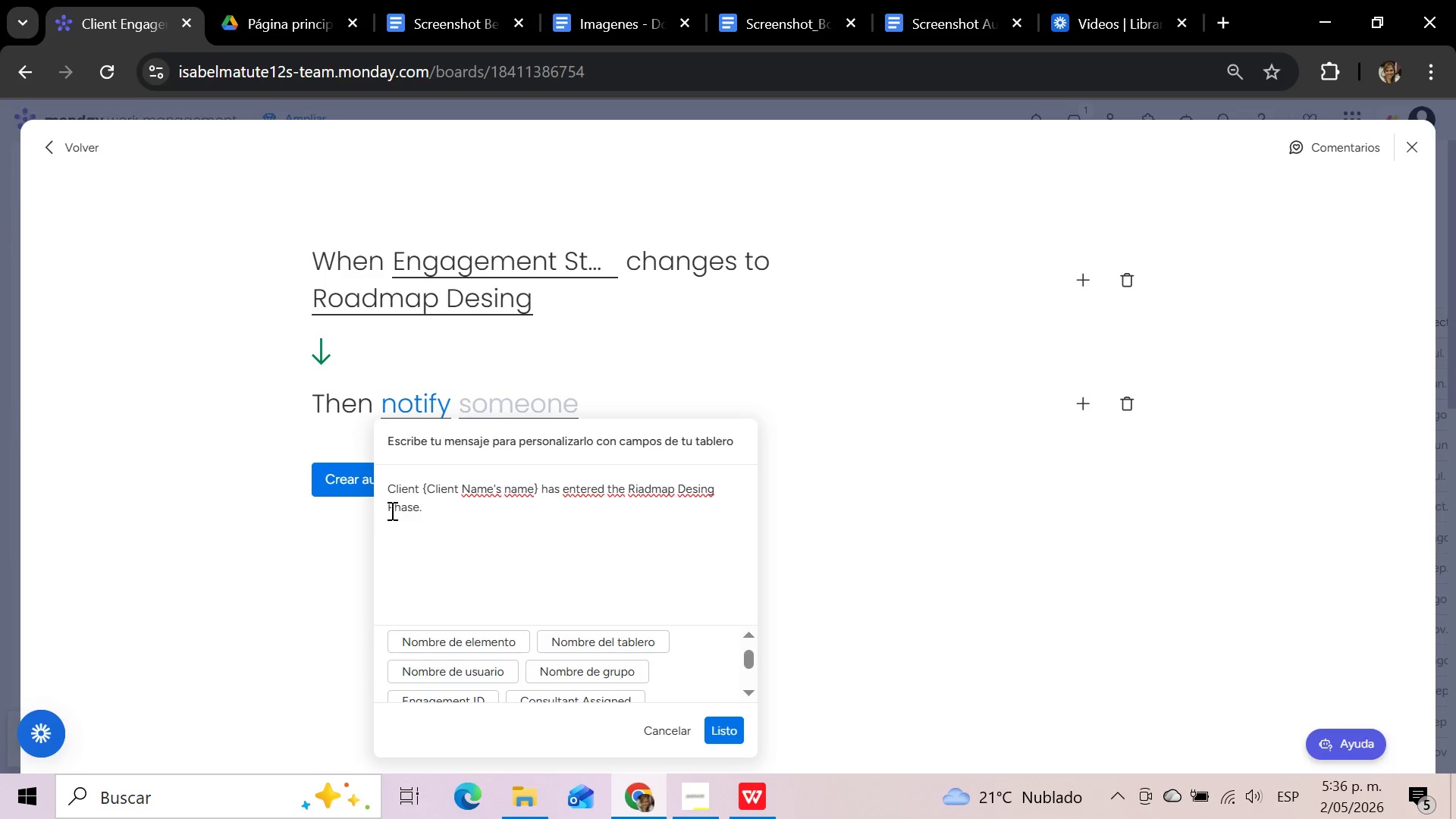 
left_click([394, 506])
 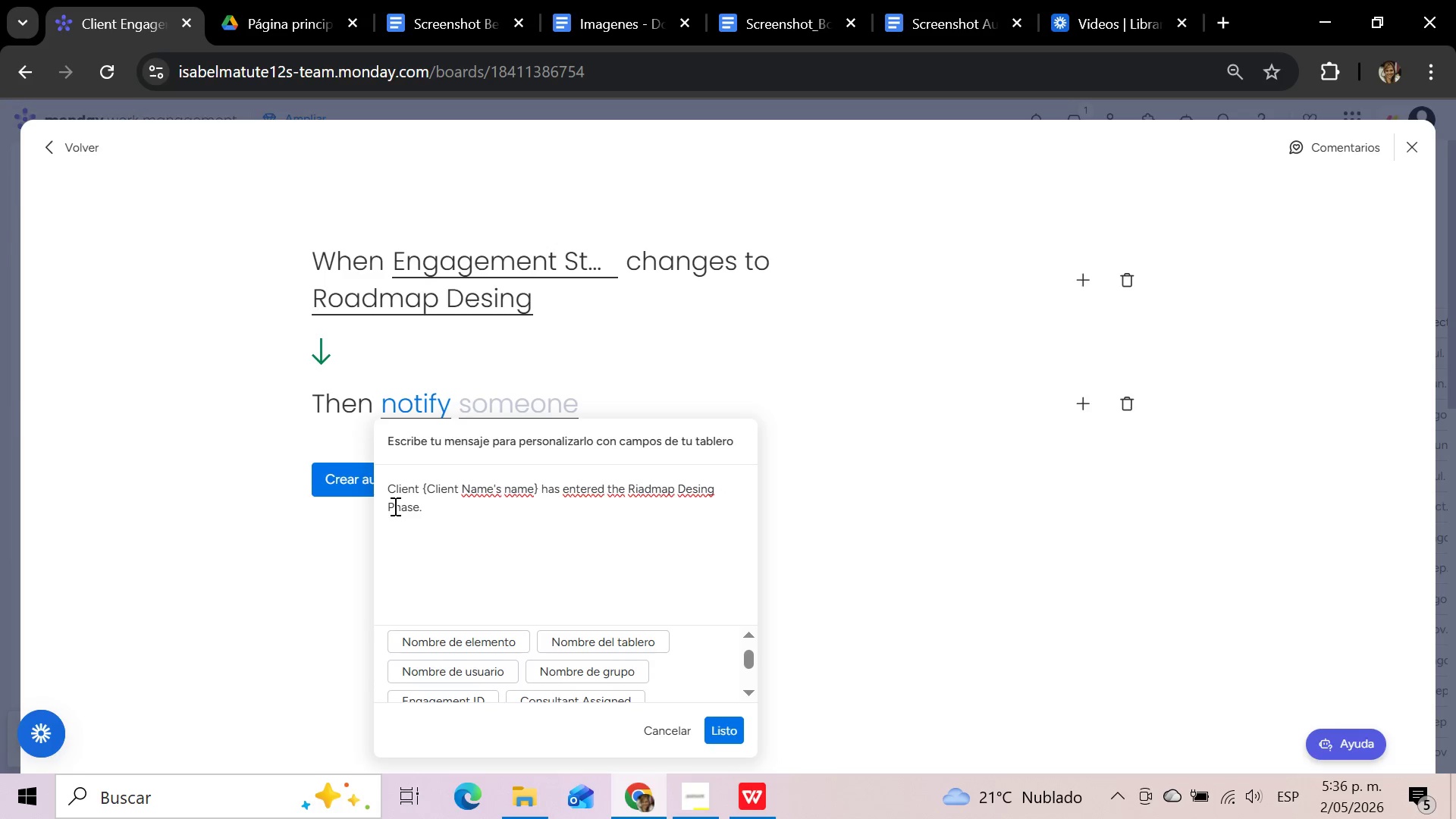 
key(Backspace)
 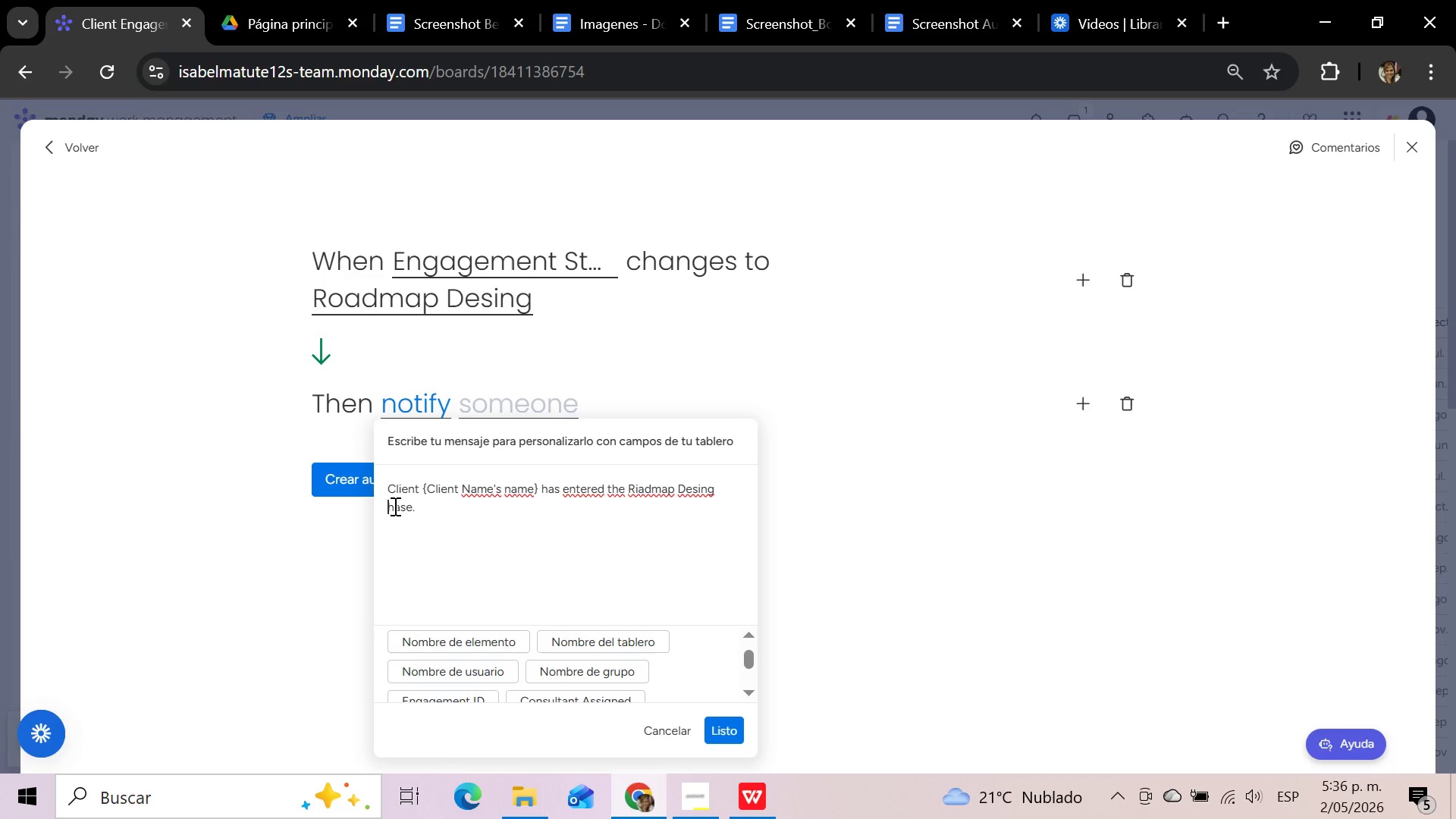 
key(P)
 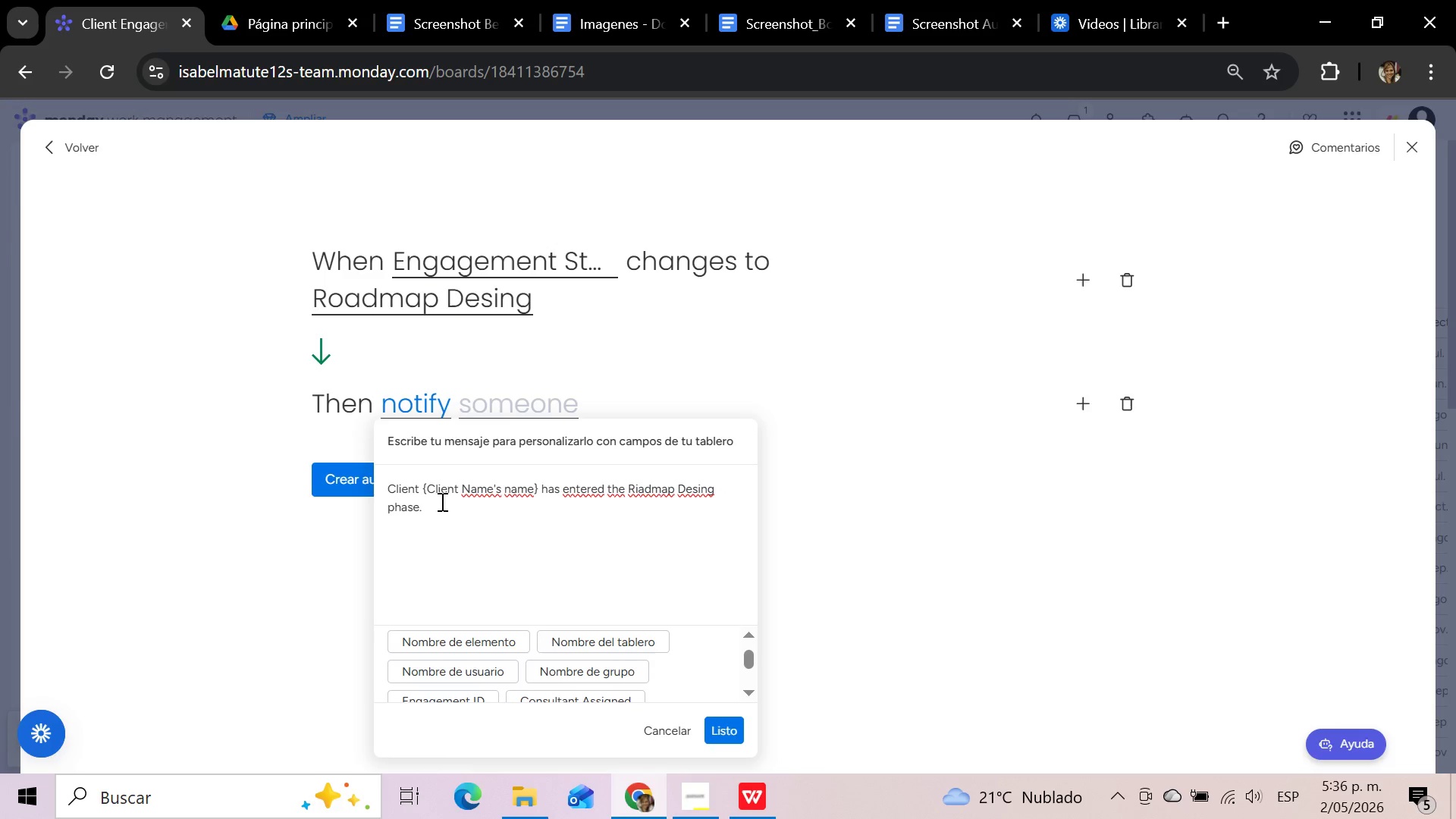 
left_click([460, 501])
 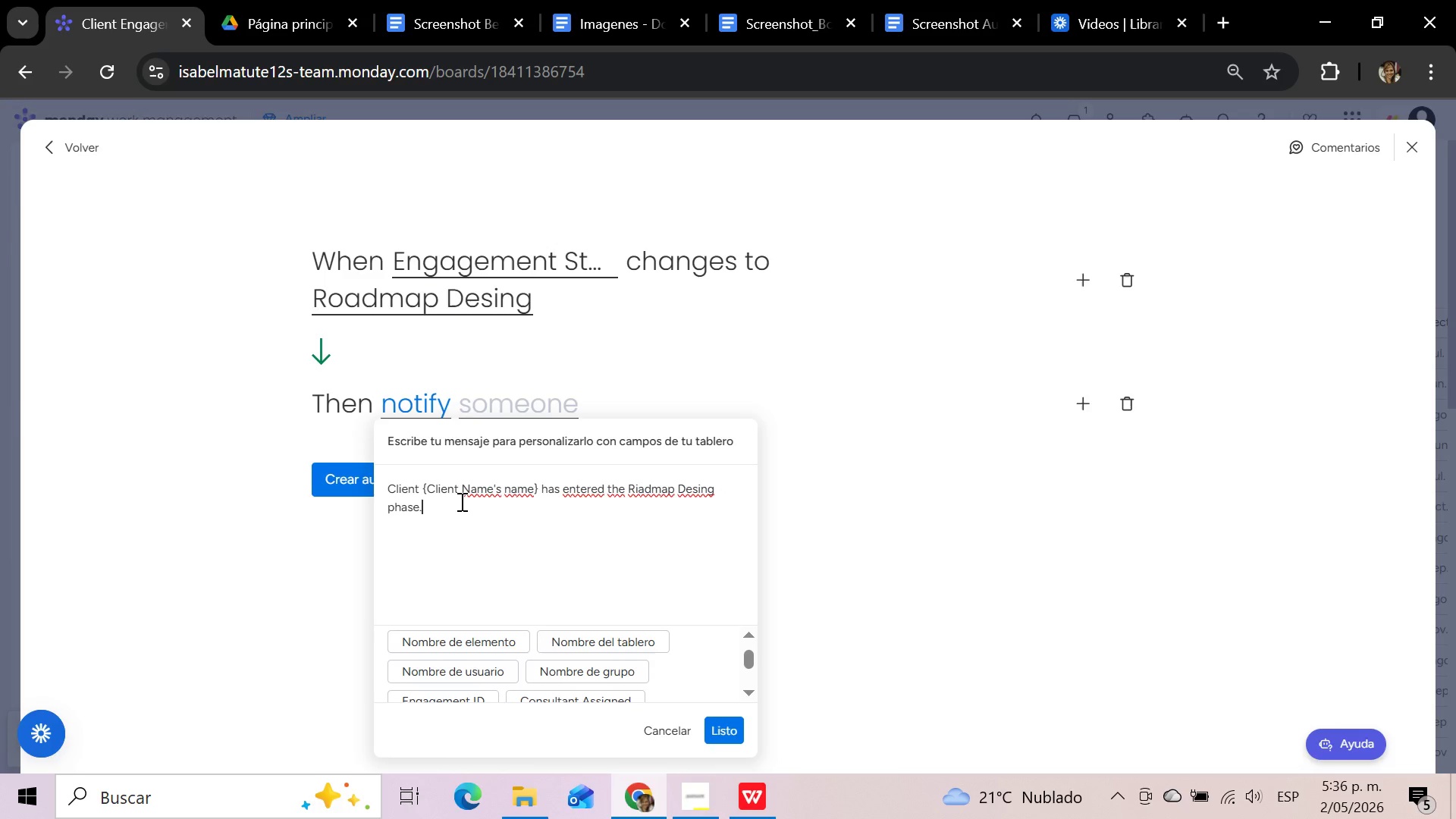 
type( Please prepare strategic deliverables and confirma)
key(Backspace)
 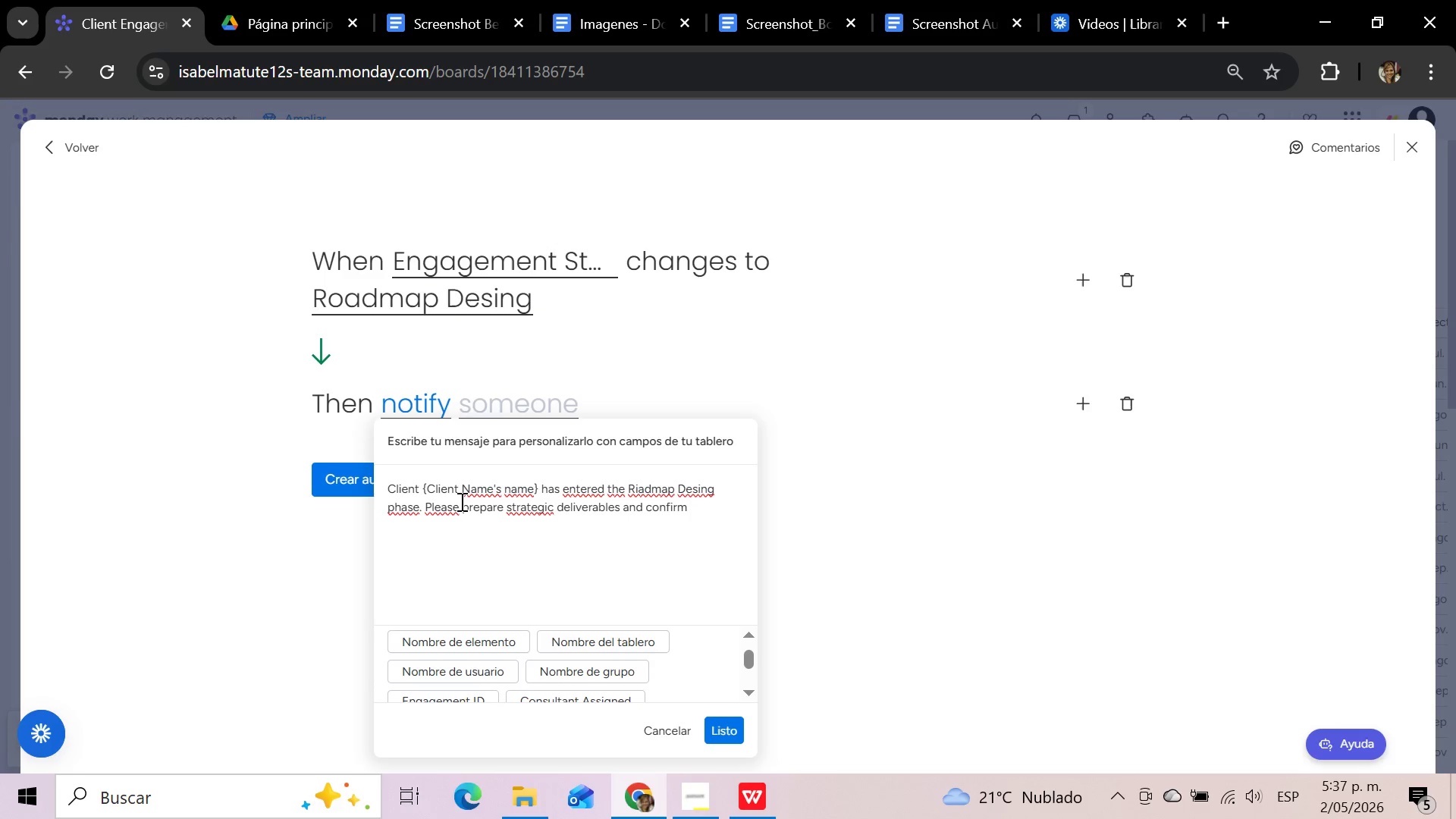 
type( upcoming sessin planning.)
 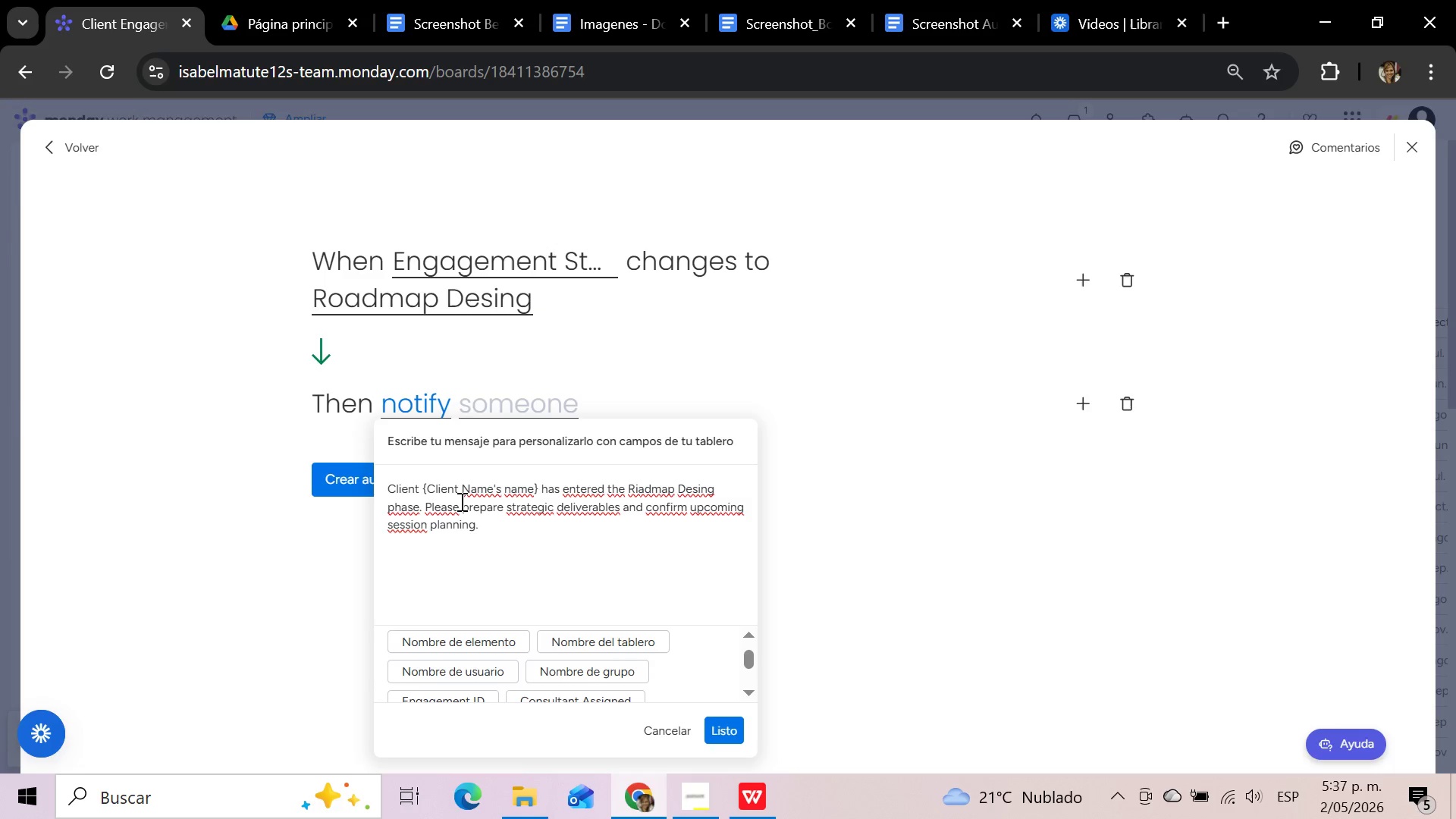 
key(Space)
 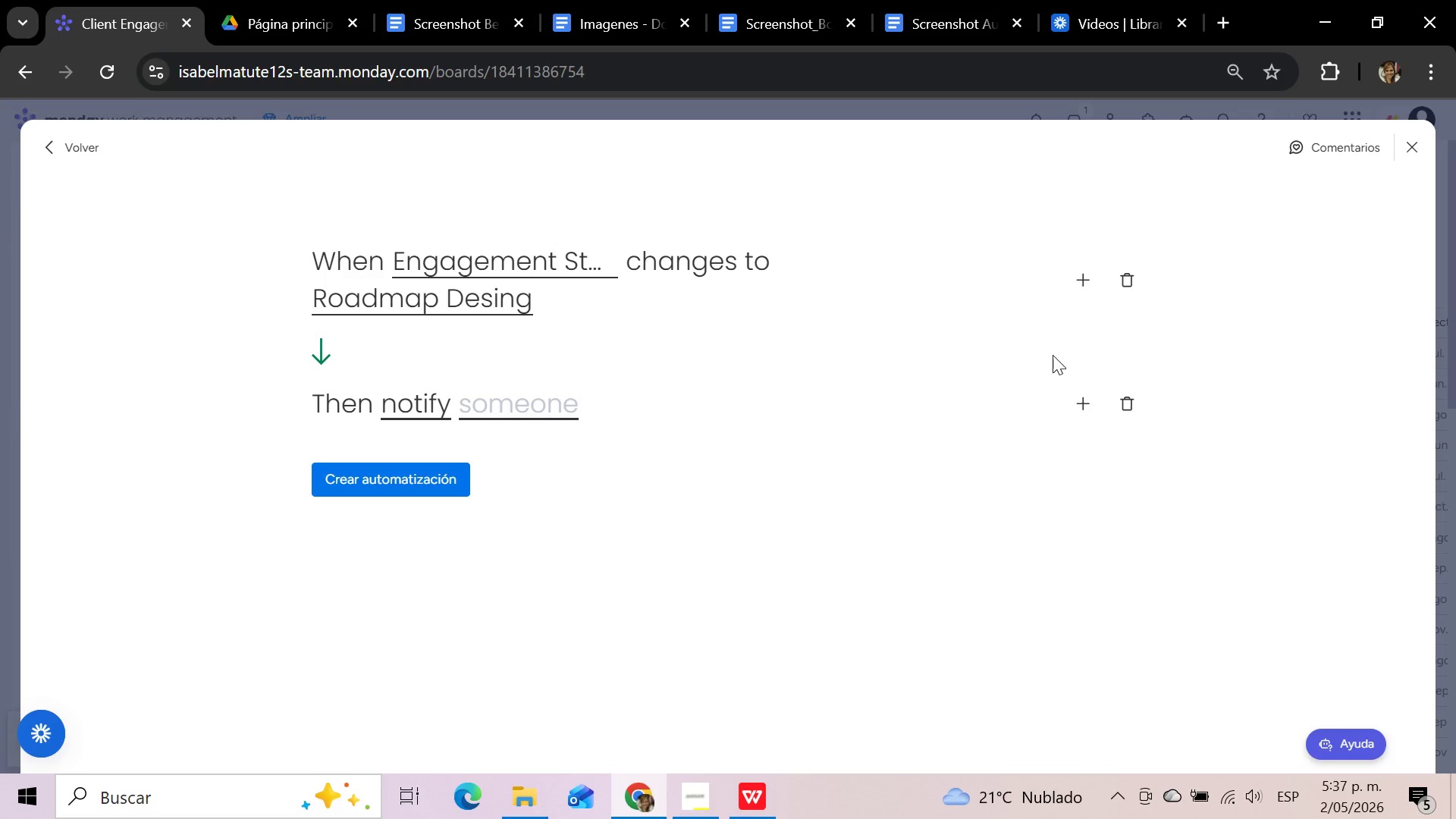 
left_click([542, 406])
 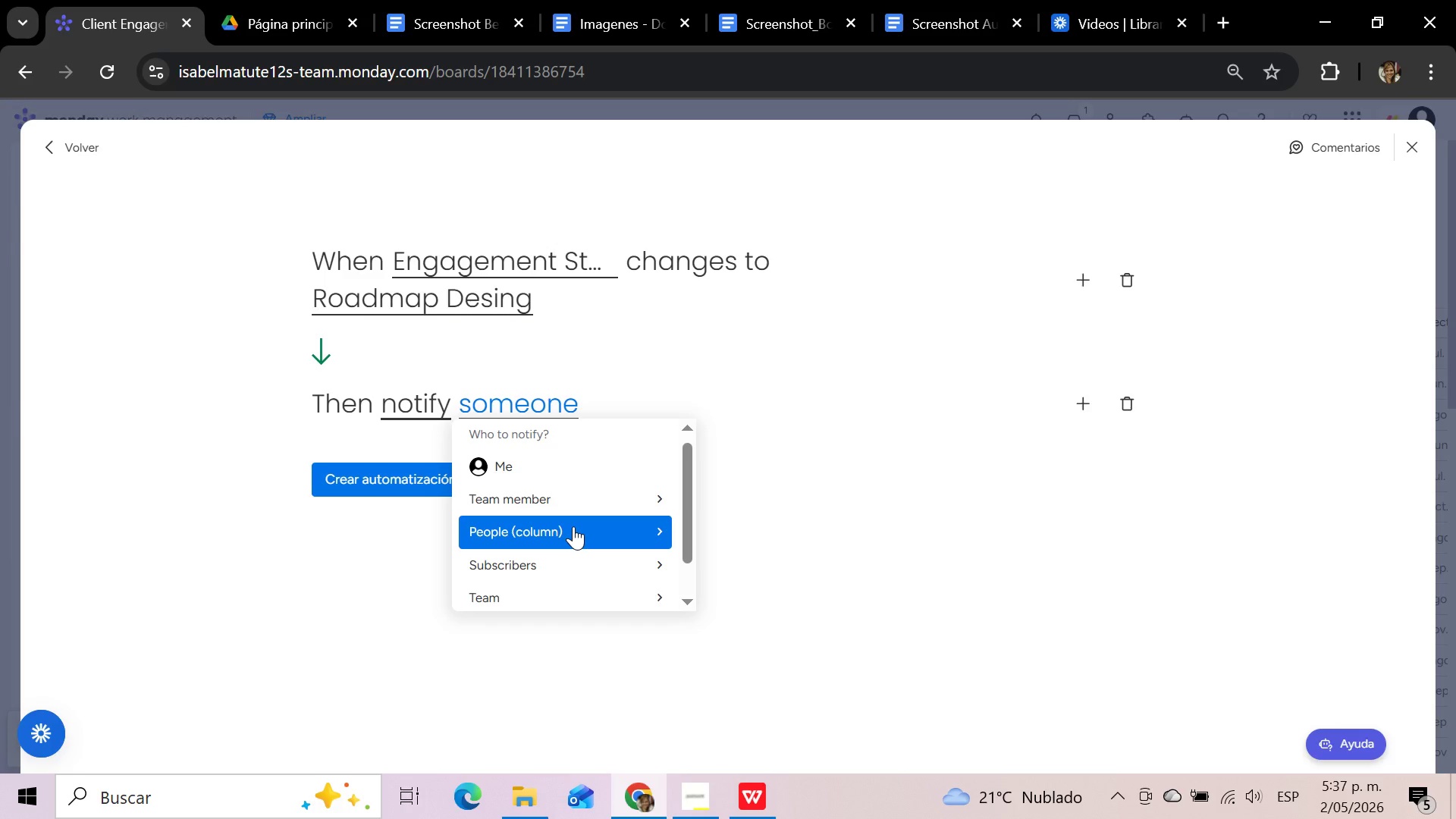 
mouse_move([647, 513])
 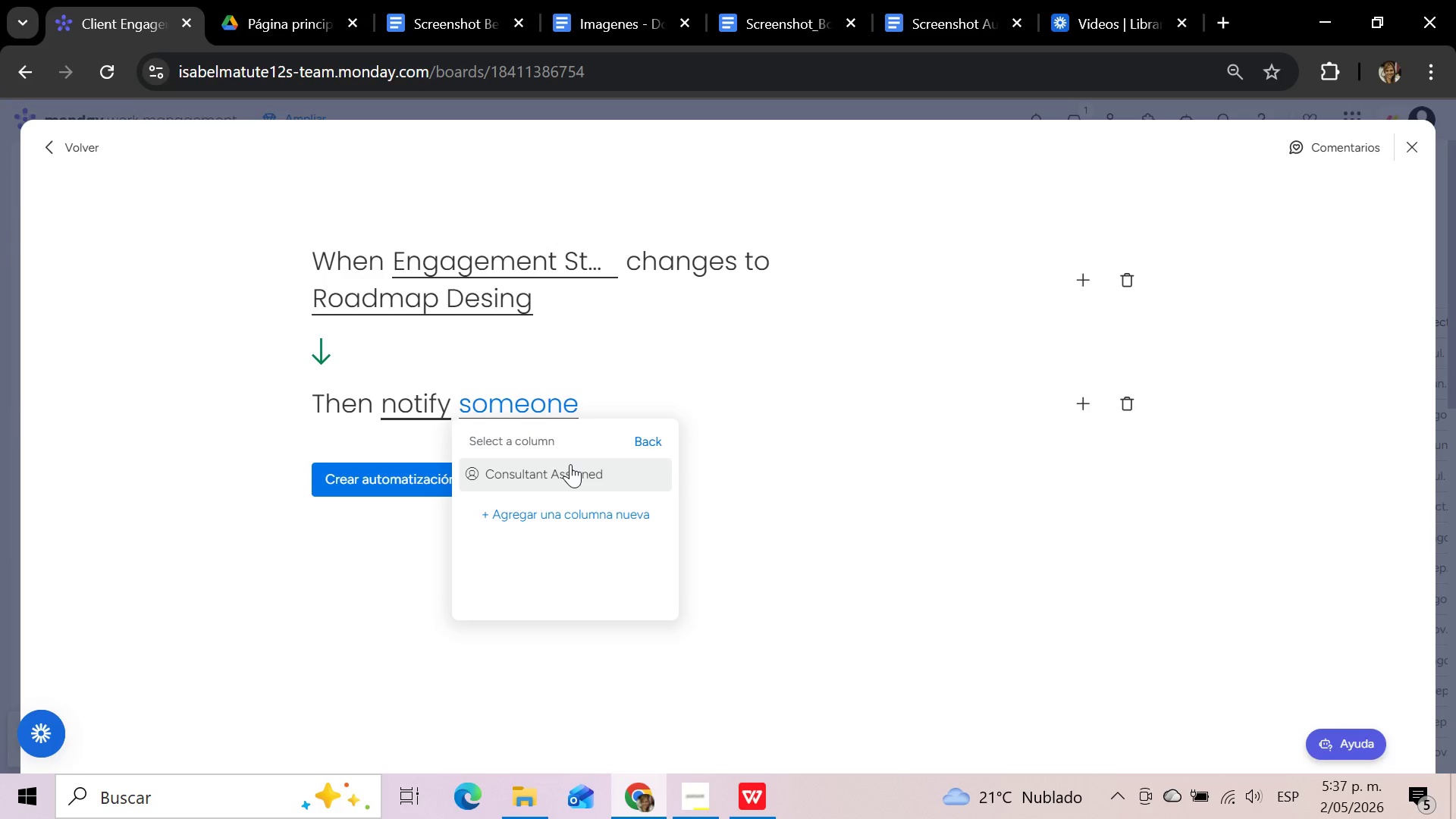 
left_click([570, 464])
 